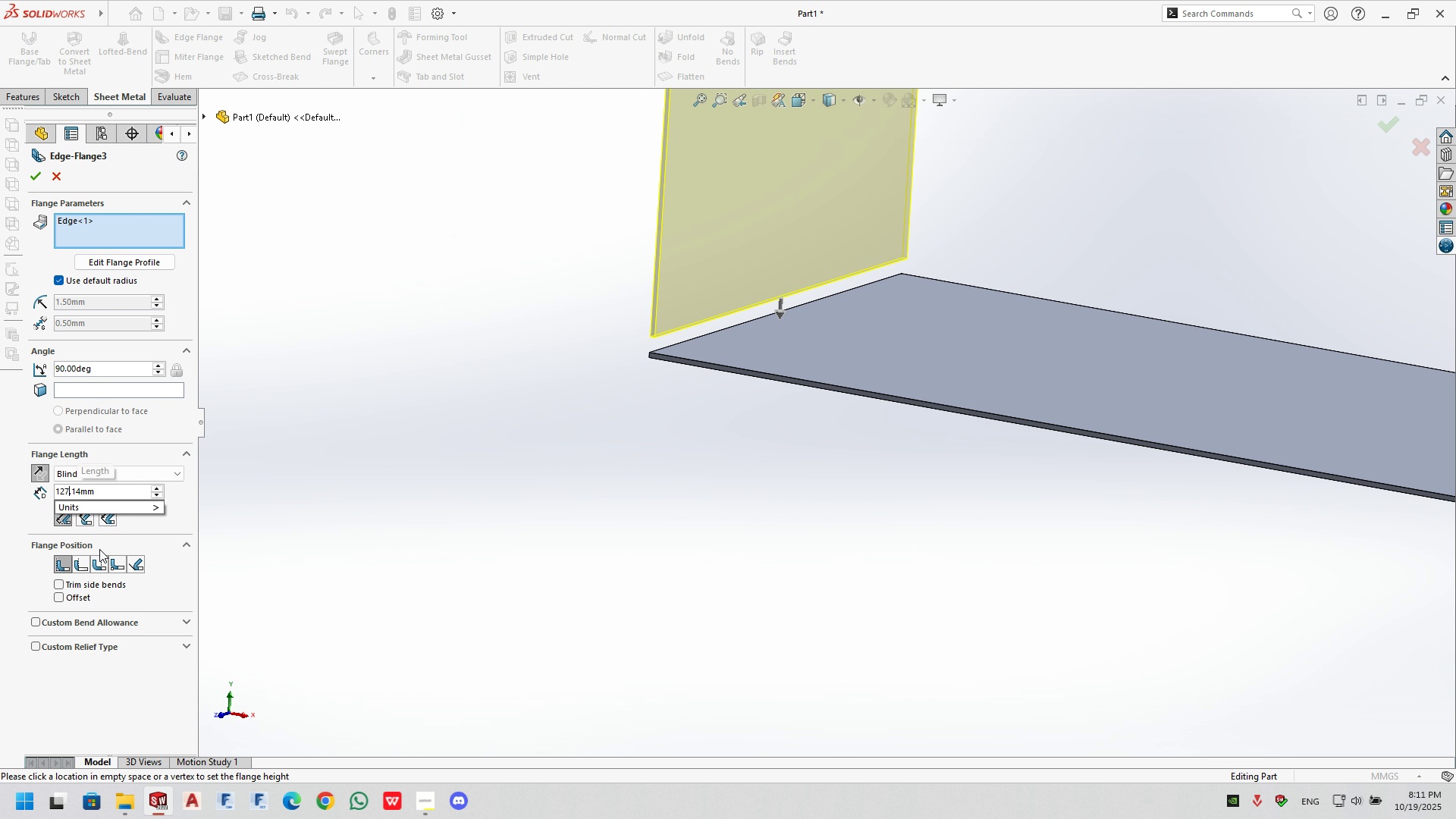 
key(Numpad4)
 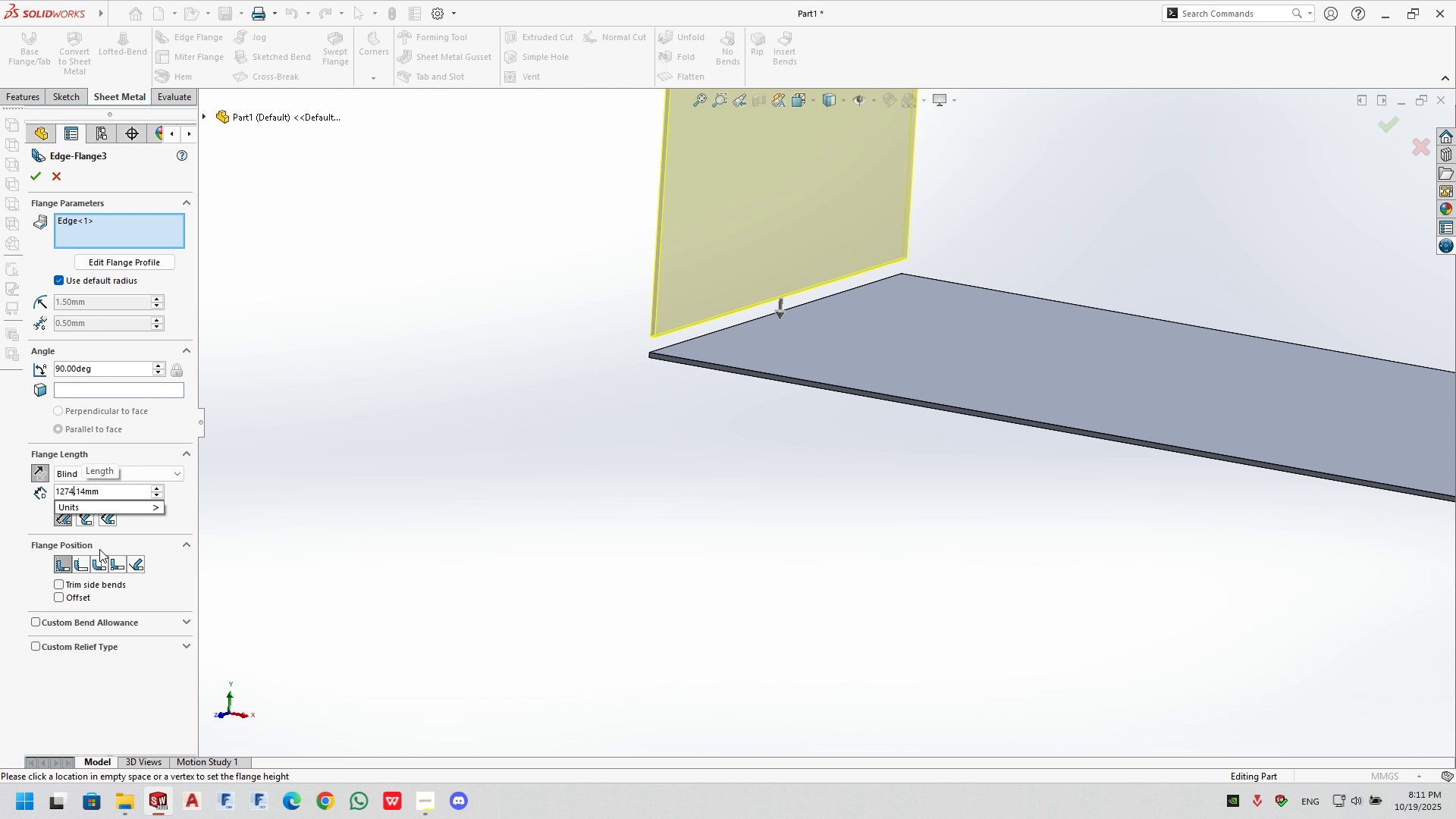 
key(NumpadEnter)
 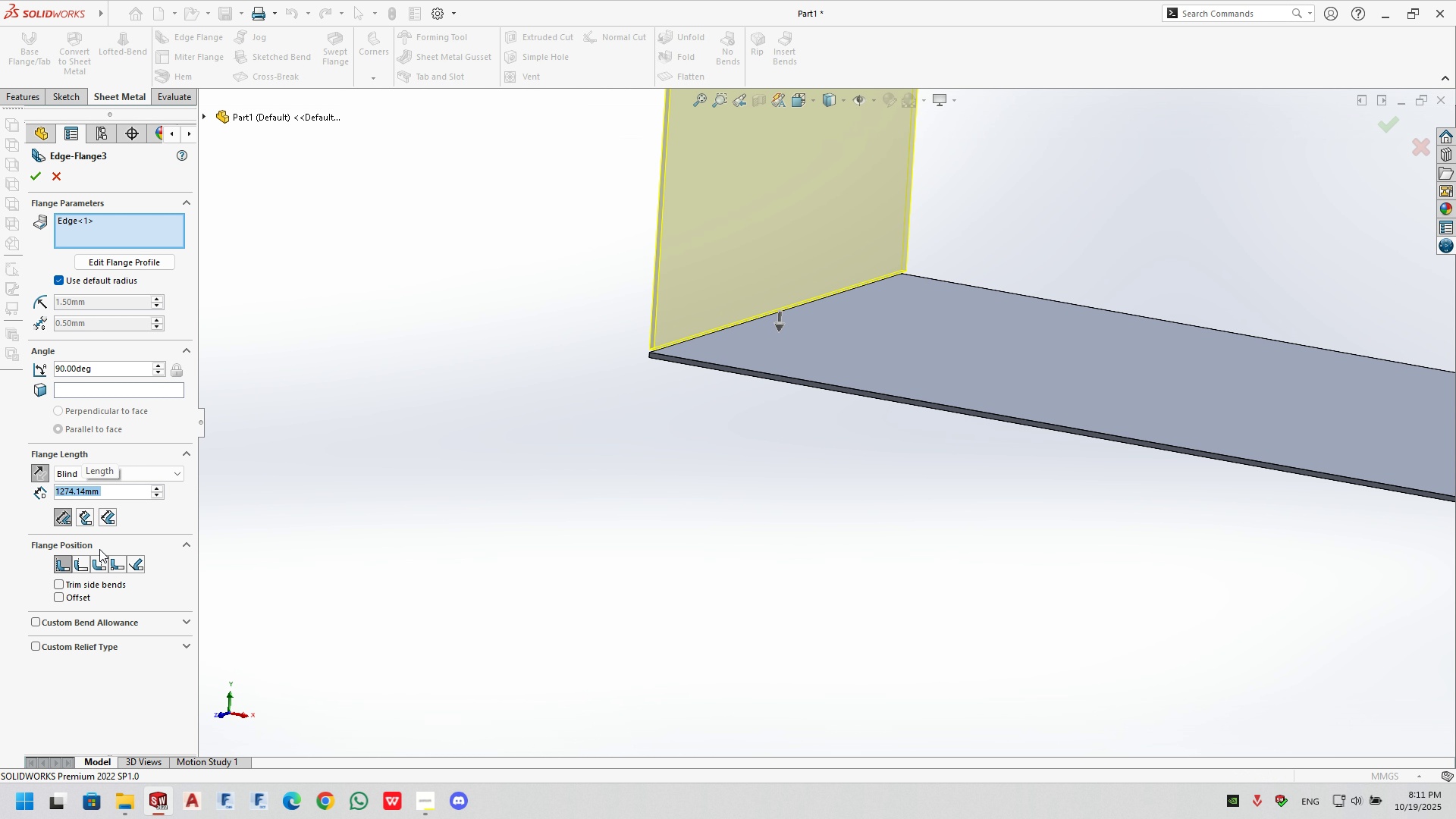 
key(Enter)
 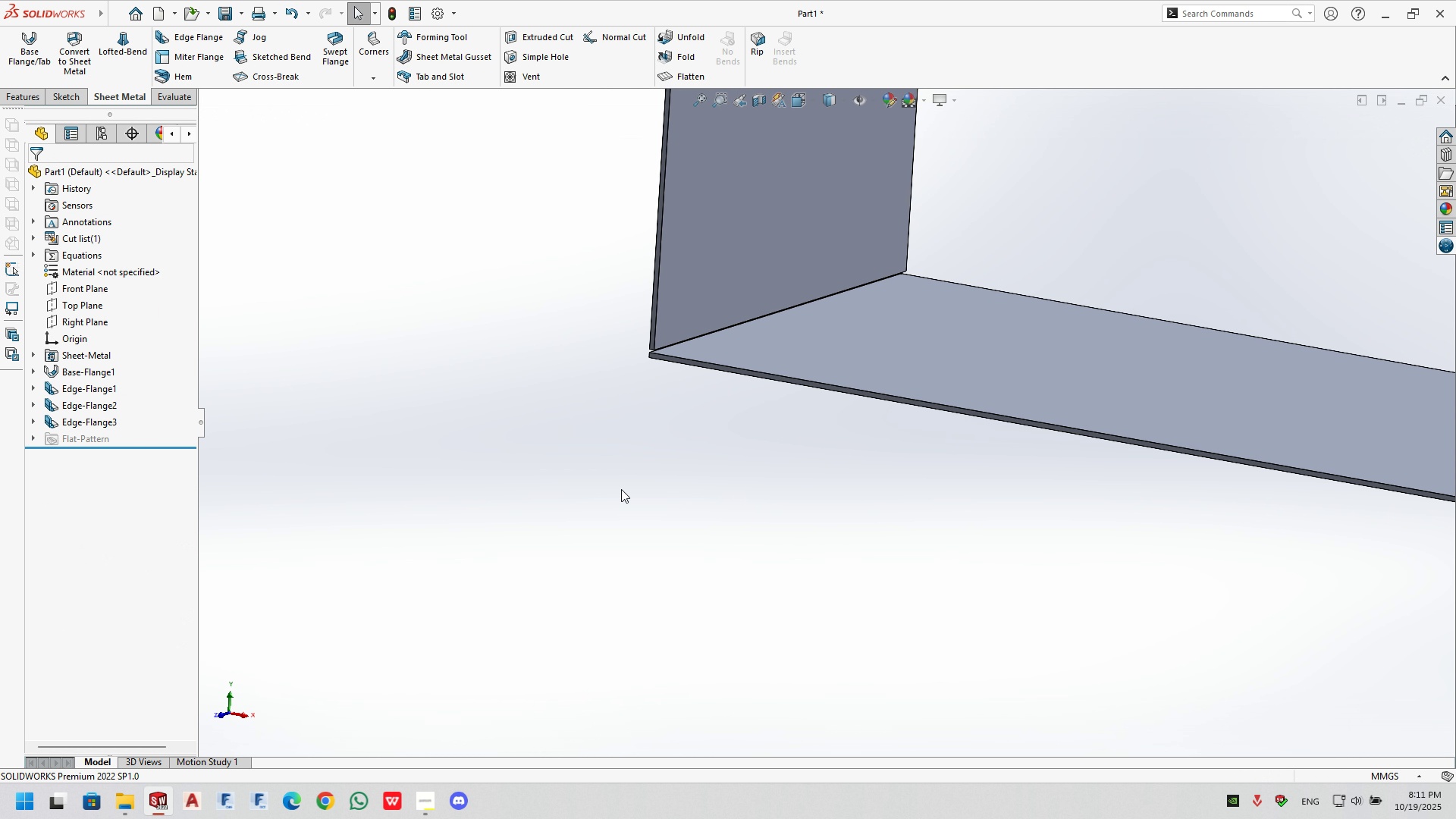 
scroll: coordinate [849, 206], scroll_direction: down, amount: 5.0
 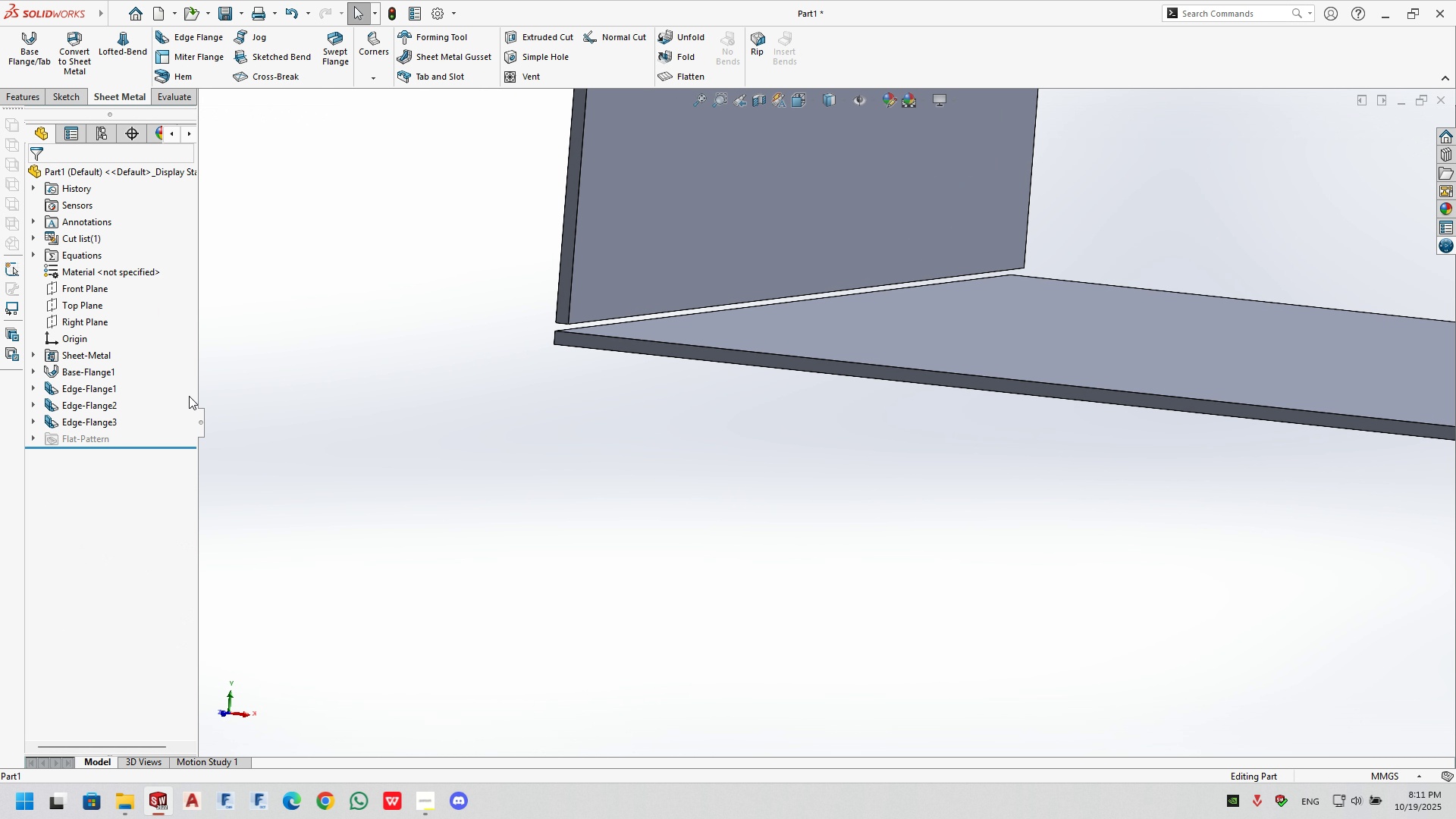 
left_click([80, 417])
 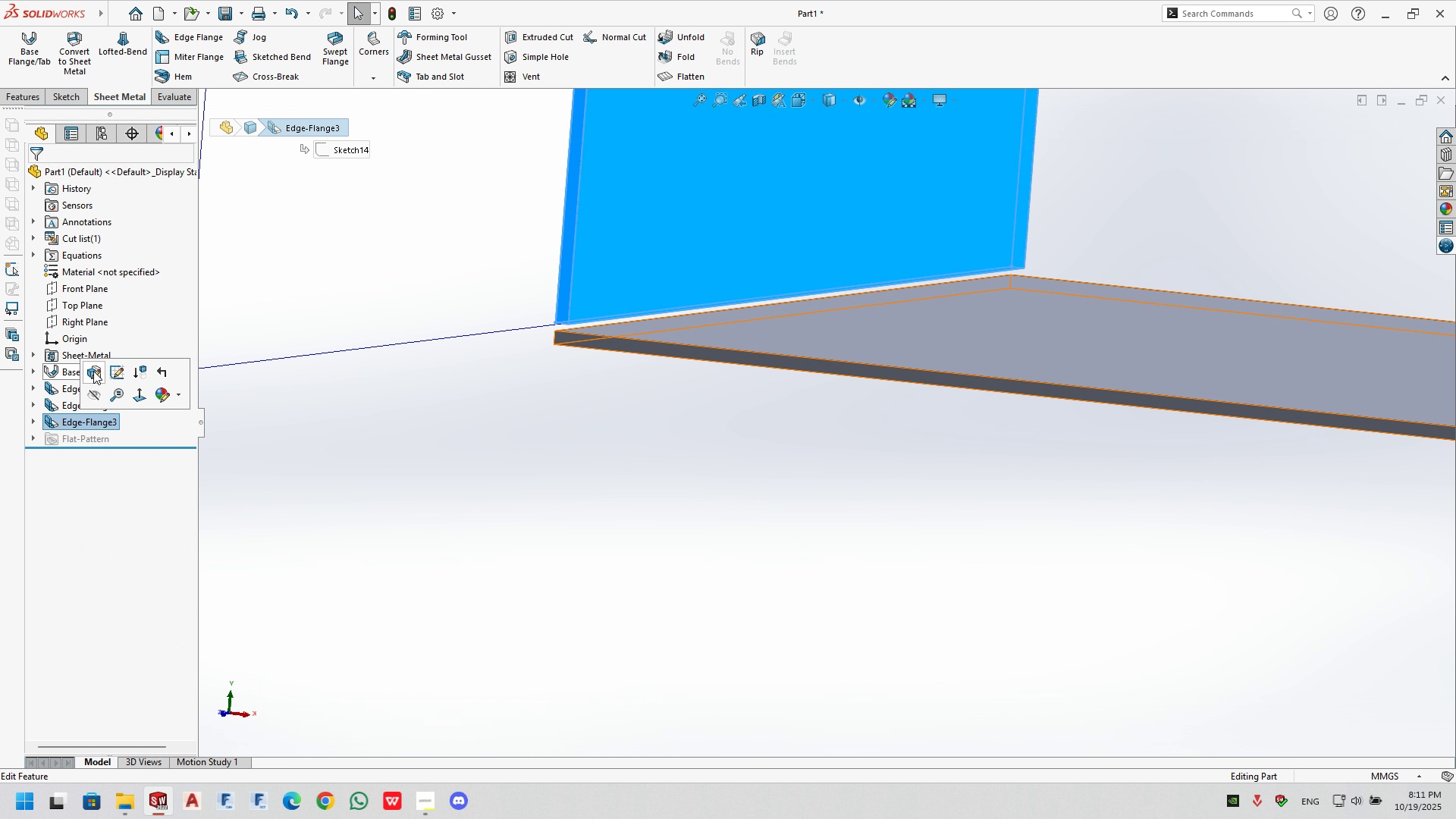 
left_click([93, 371])
 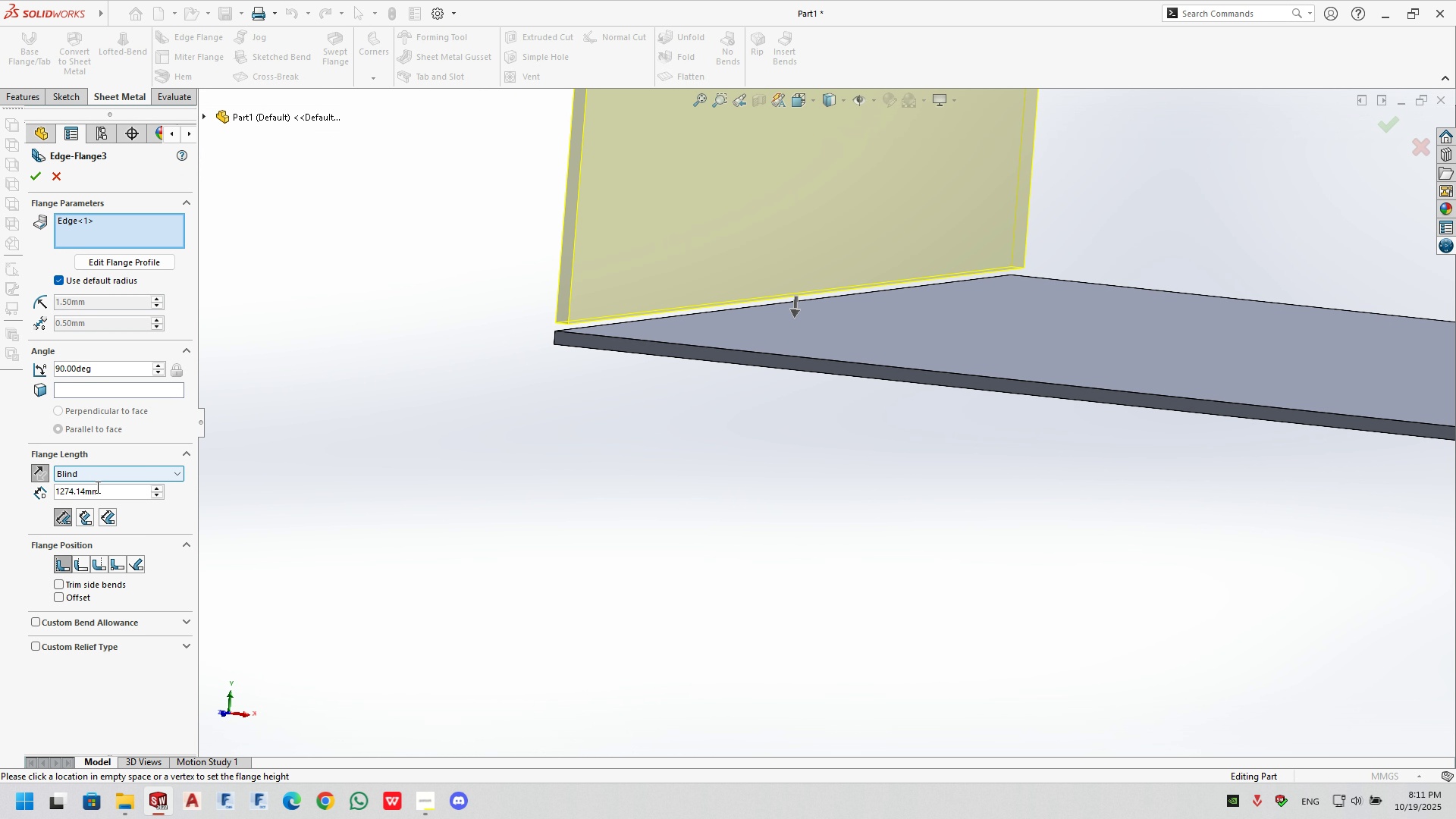 
left_click([95, 488])
 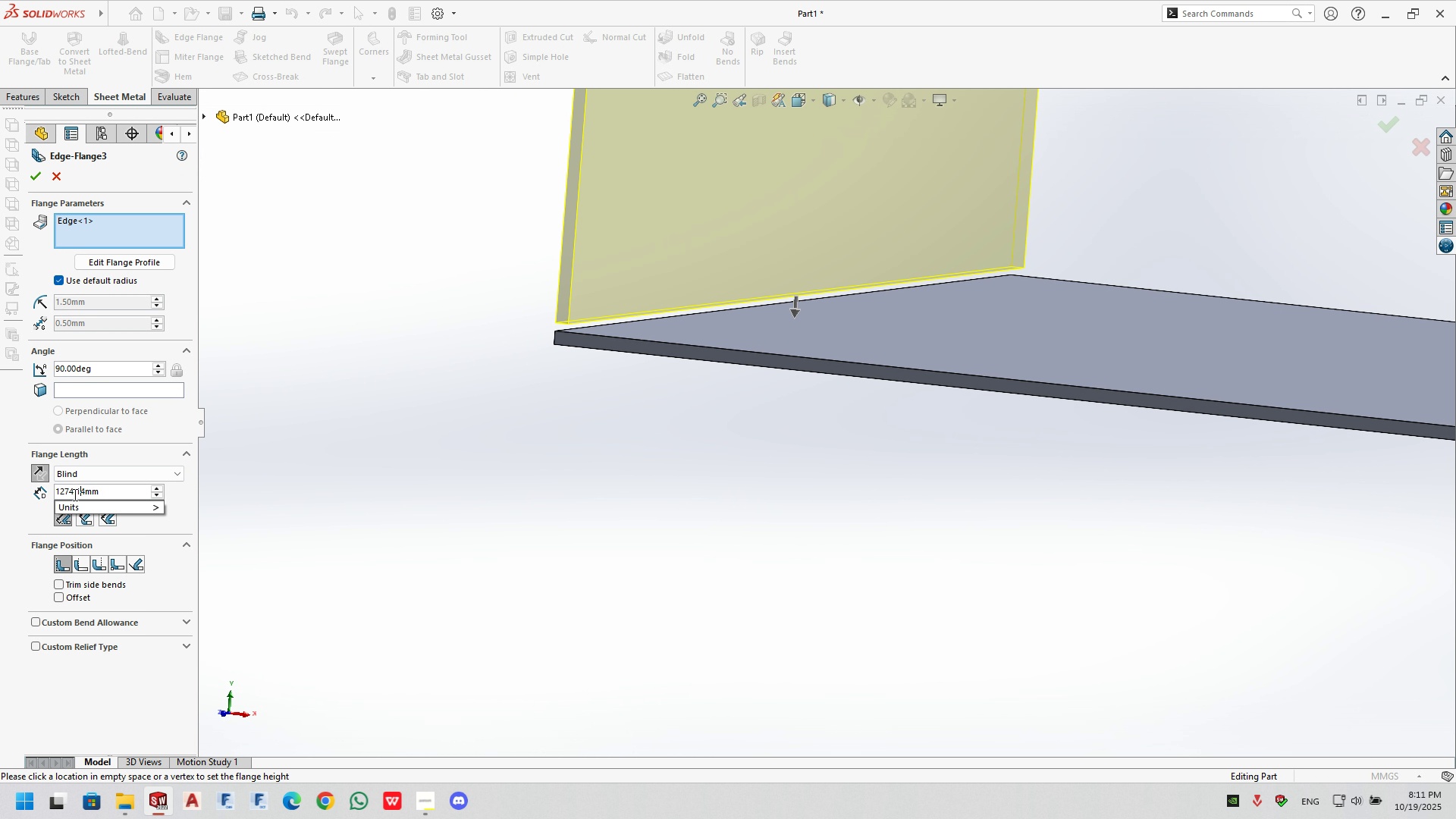 
left_click([71, 494])
 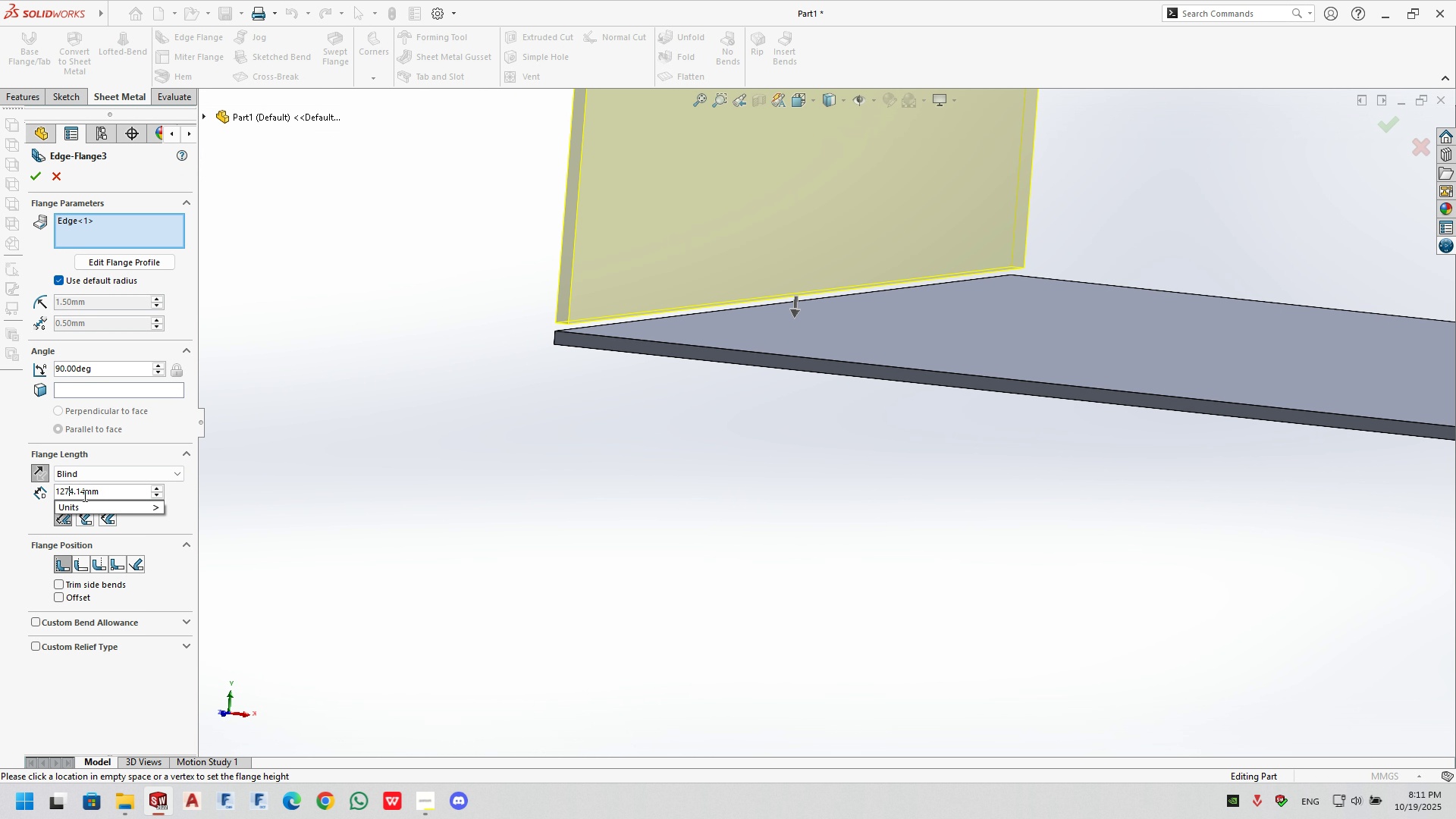 
left_click_drag(start_coordinate=[83, 495], to_coordinate=[74, 495])
 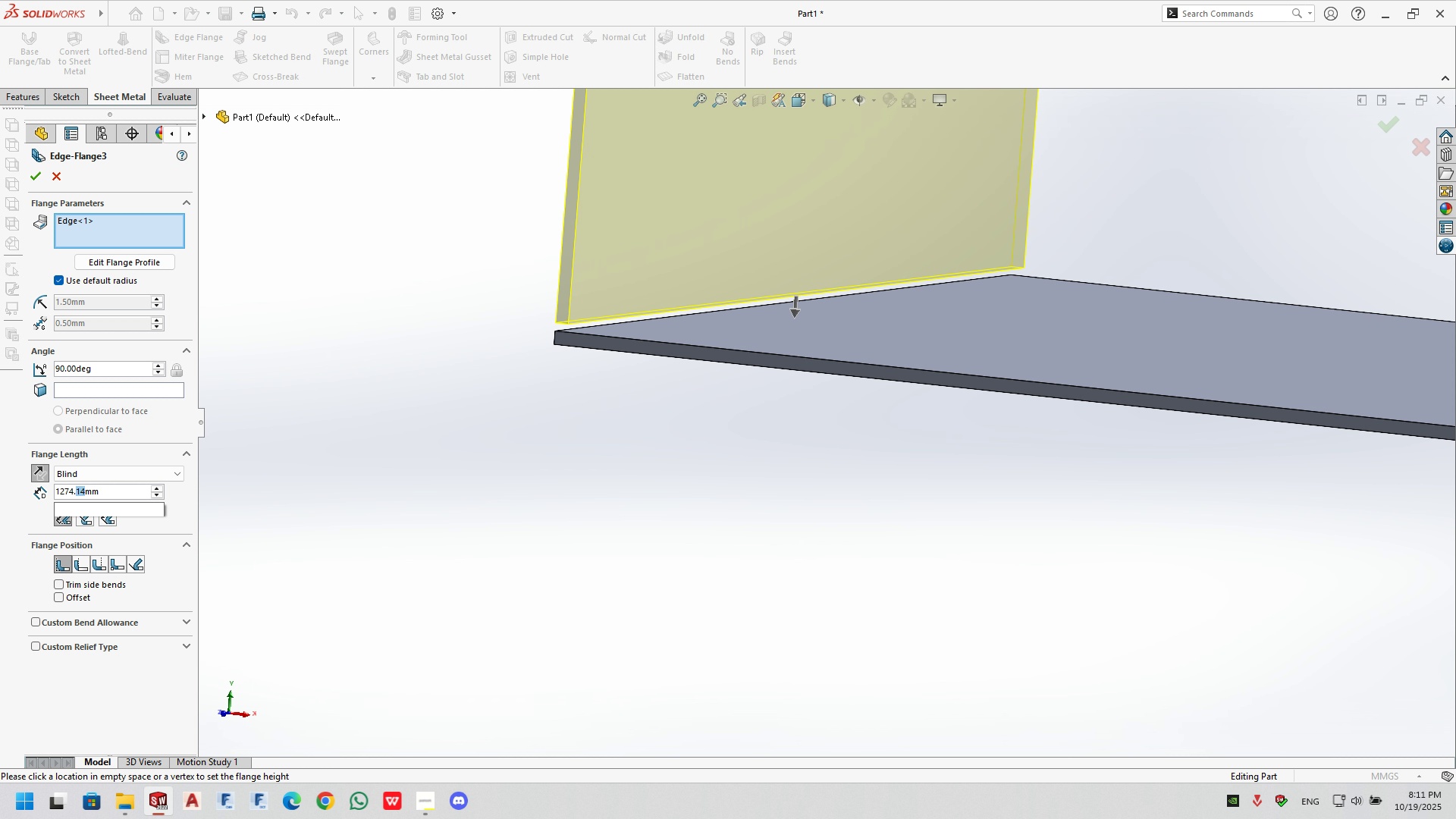 
key(Numpad5)
 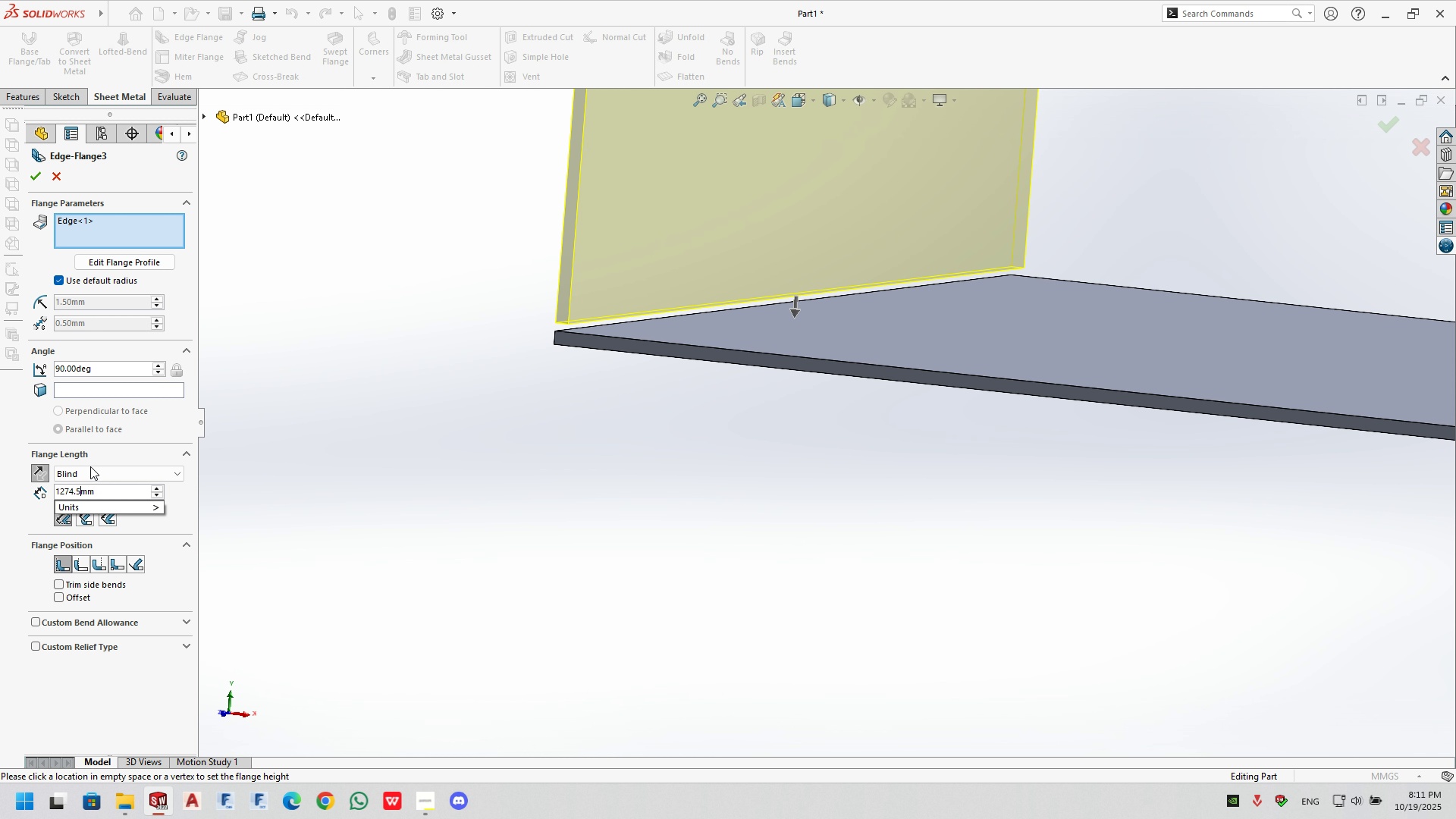 
key(NumpadEnter)
 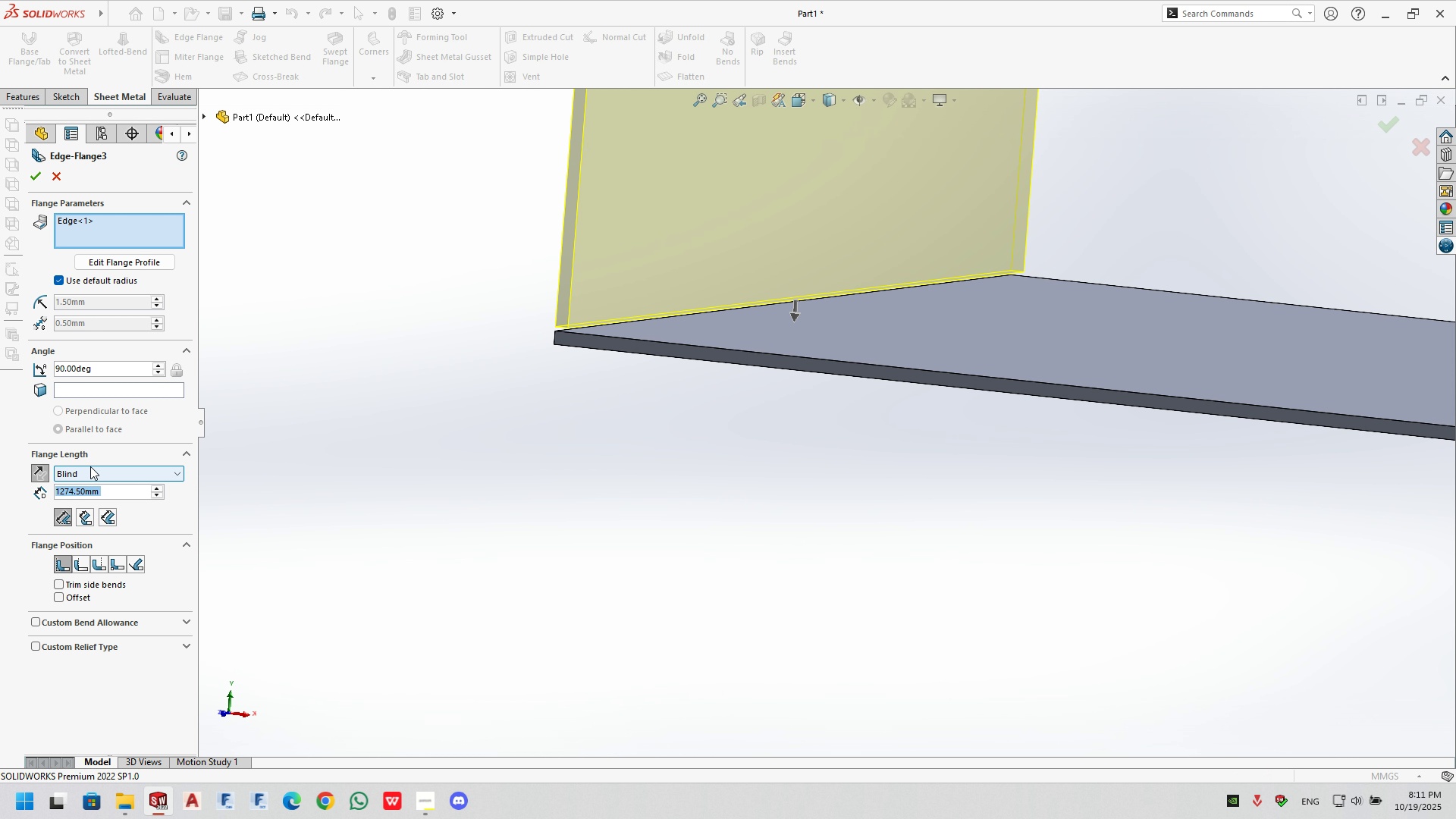 
key(Enter)
 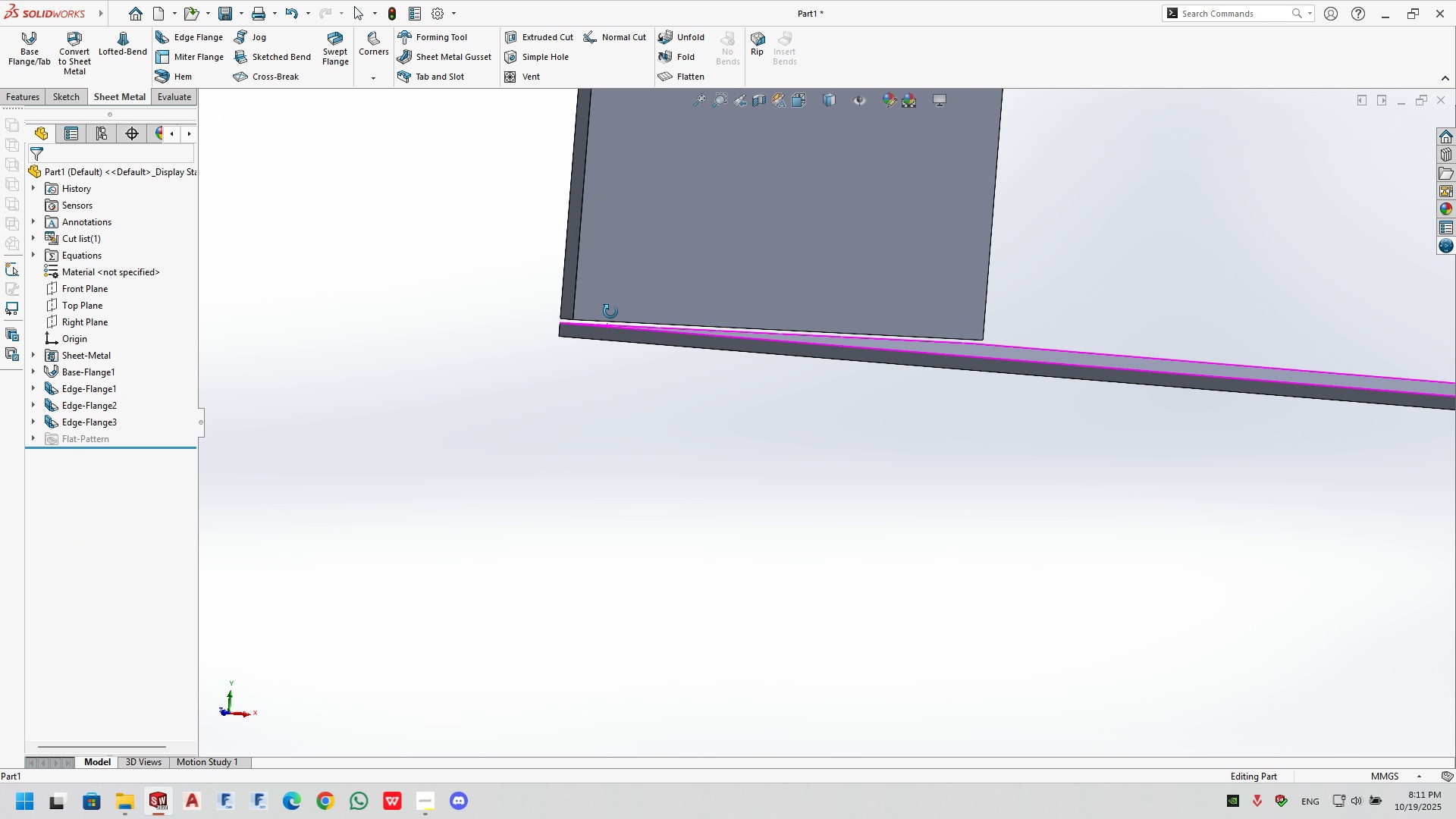 
scroll: coordinate [1012, 226], scroll_direction: up, amount: 18.0
 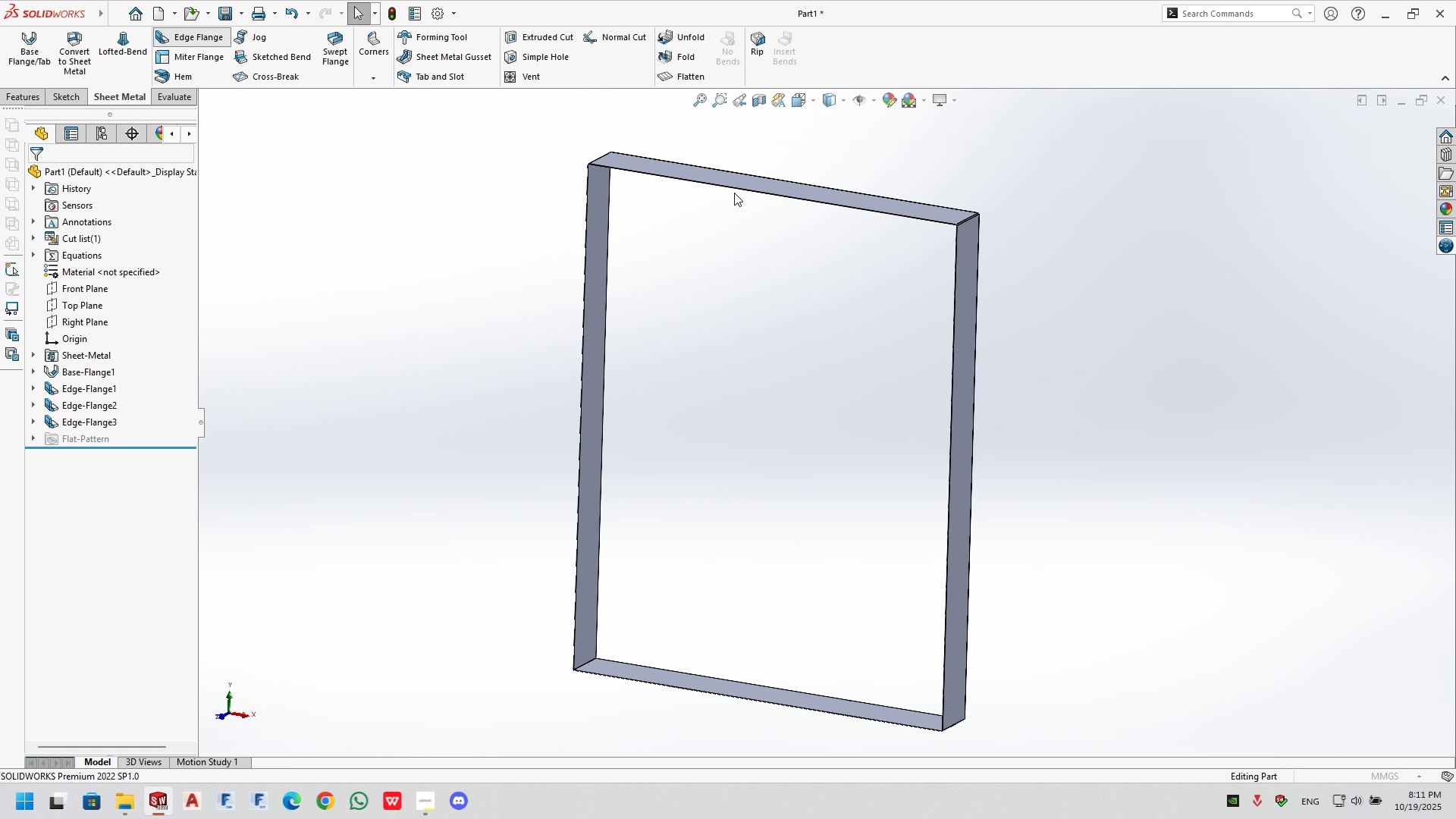 
left_click([730, 187])
 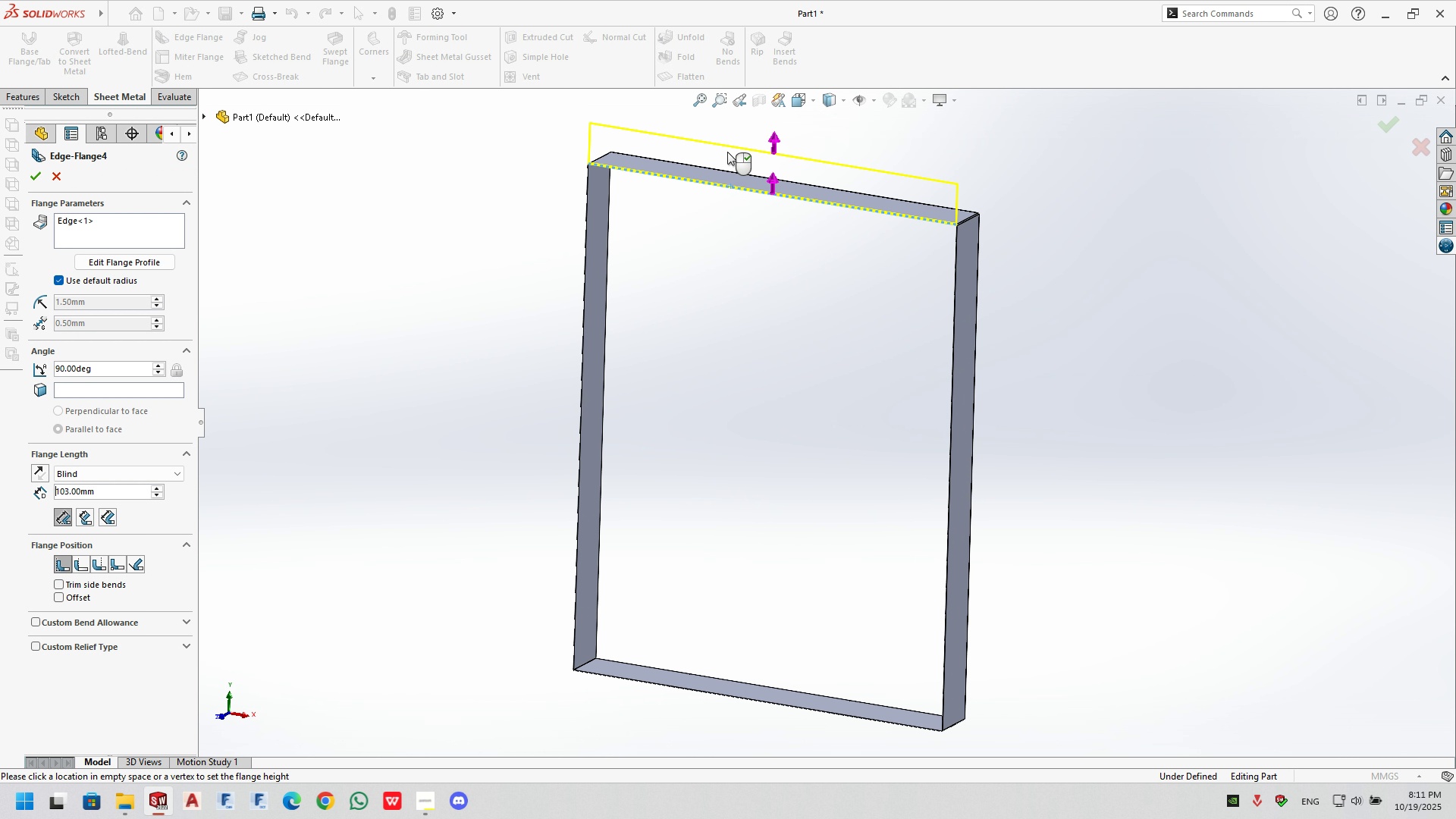 
left_click([727, 152])
 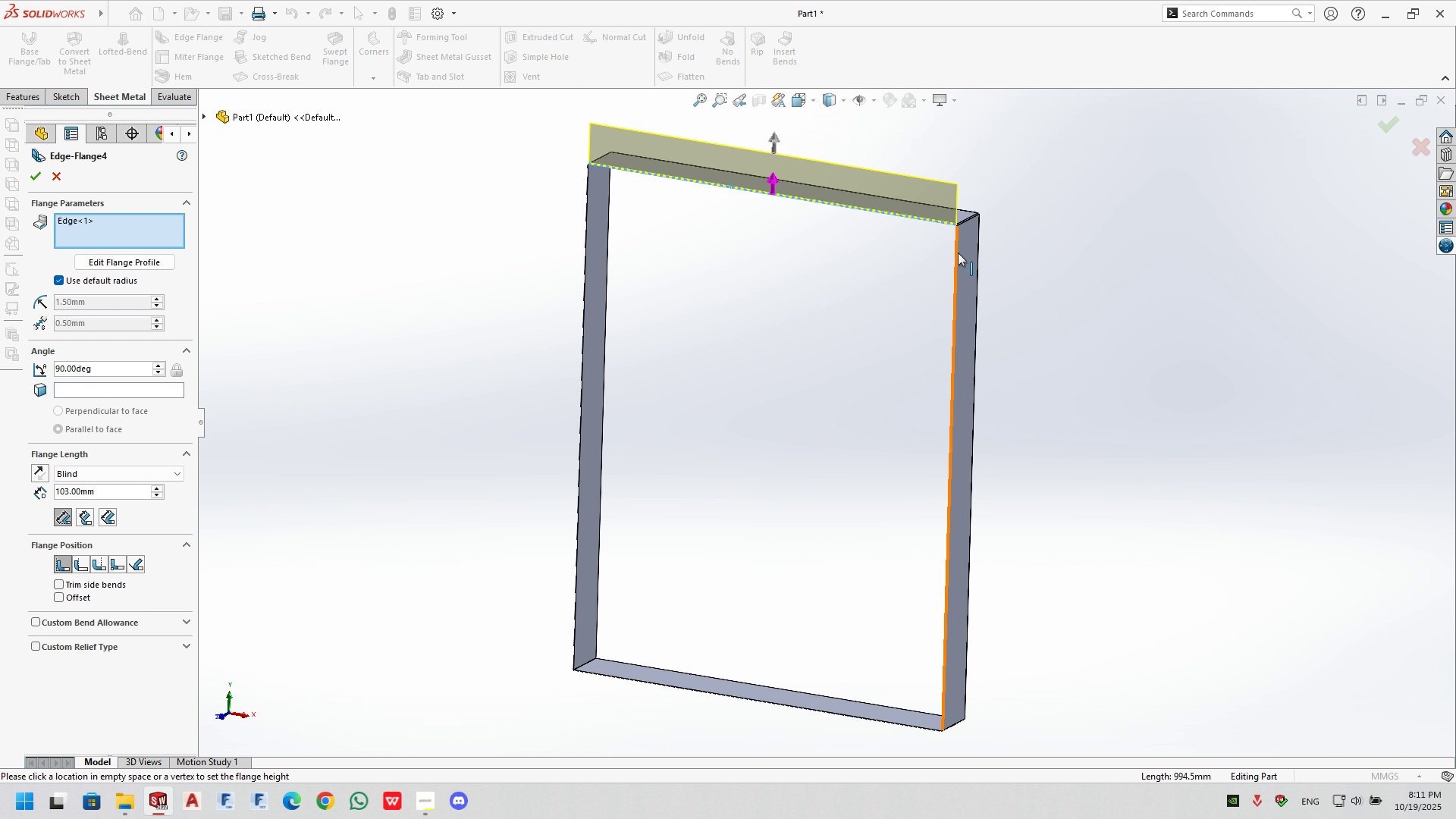 
left_click([956, 254])
 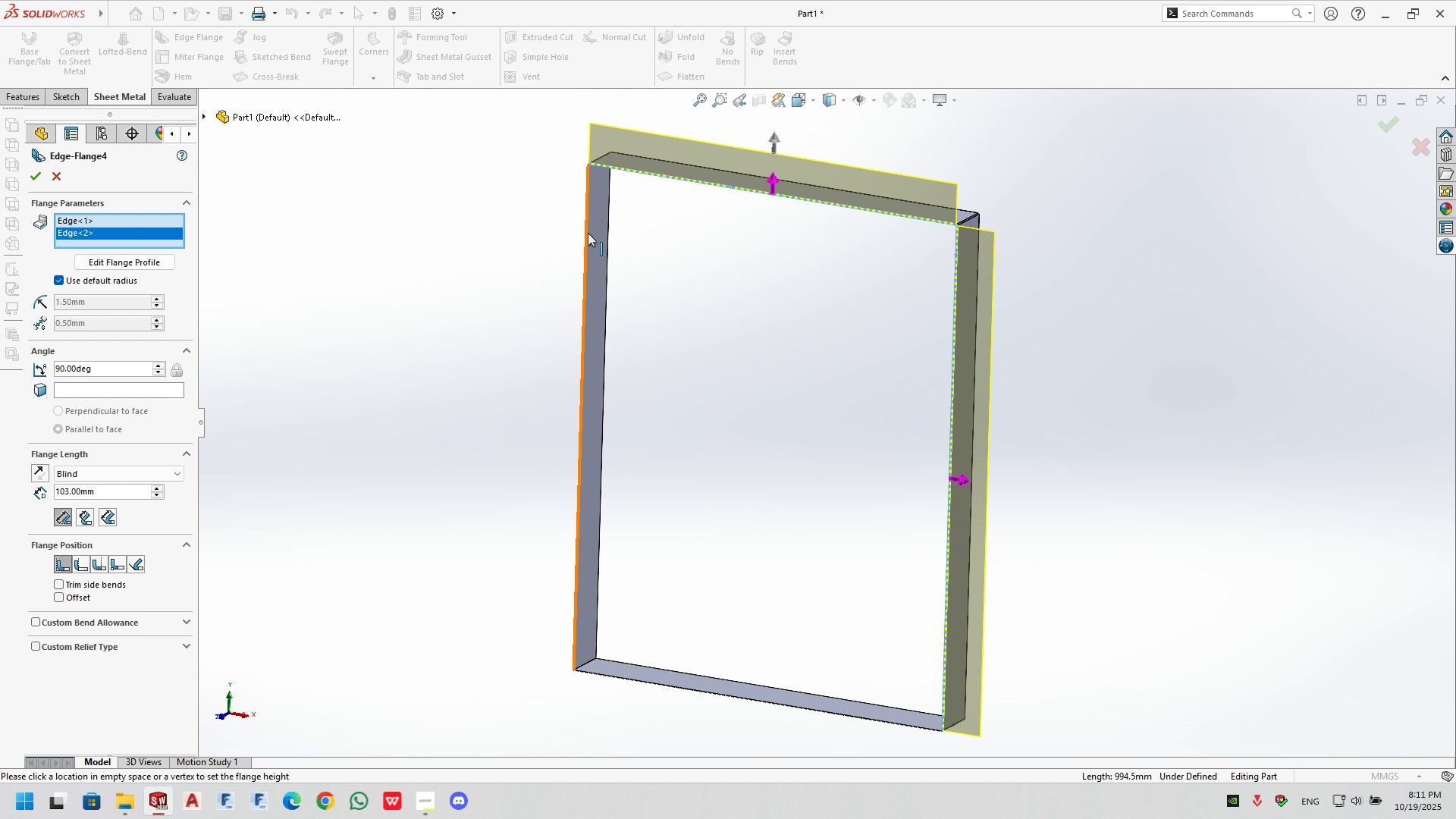 
left_click([588, 233])
 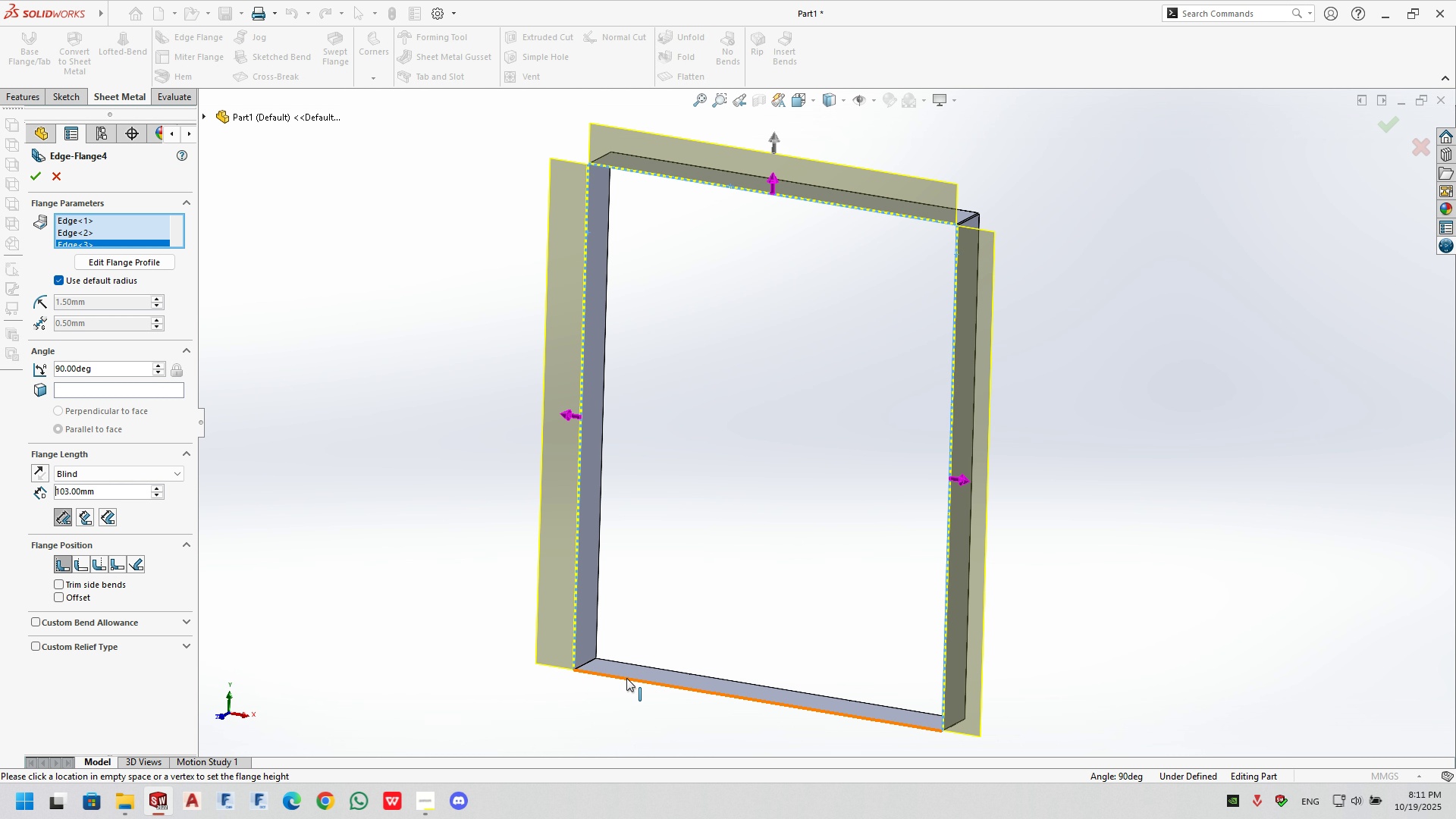 
left_click([626, 678])
 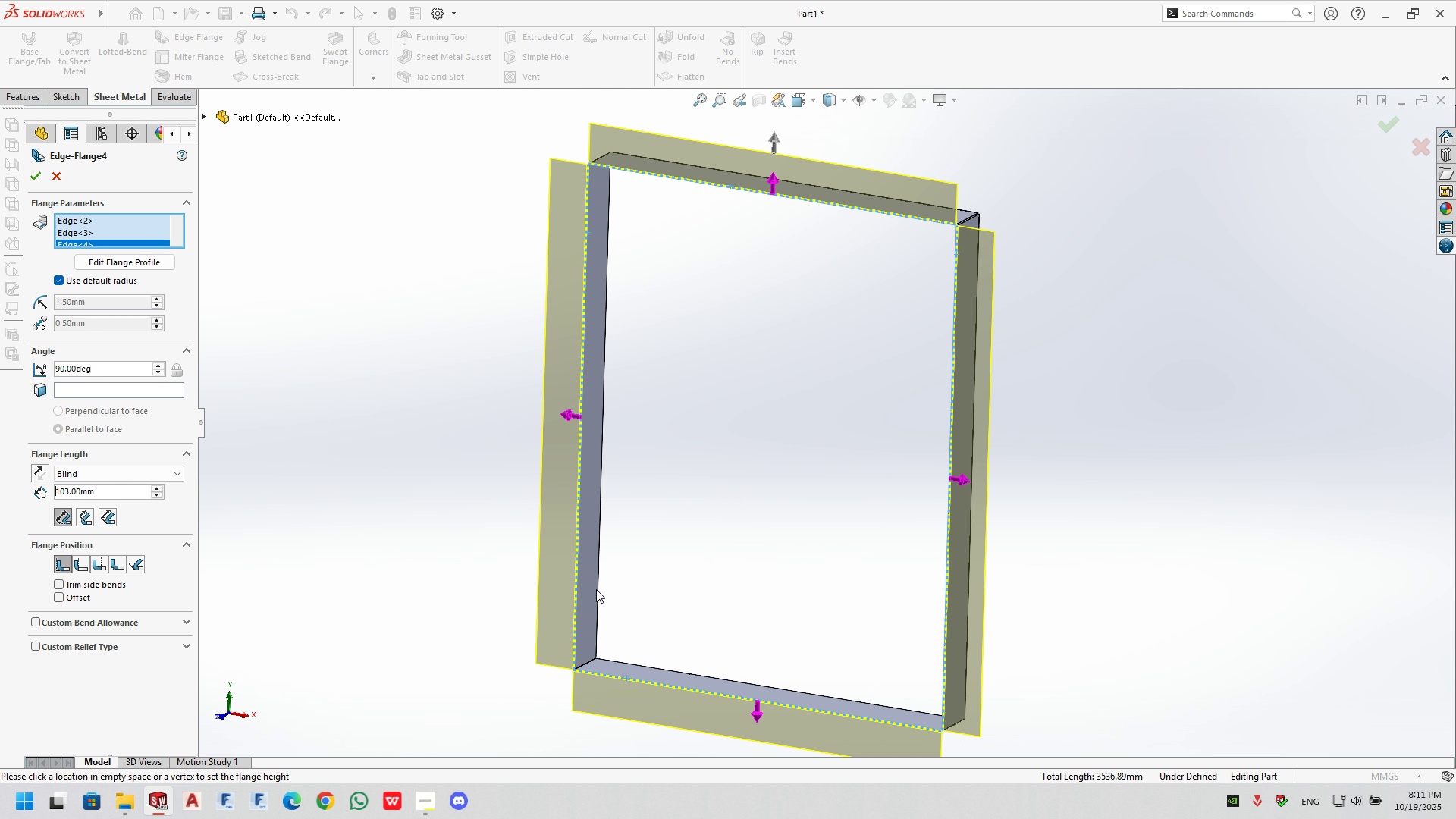 
left_click([596, 589])
 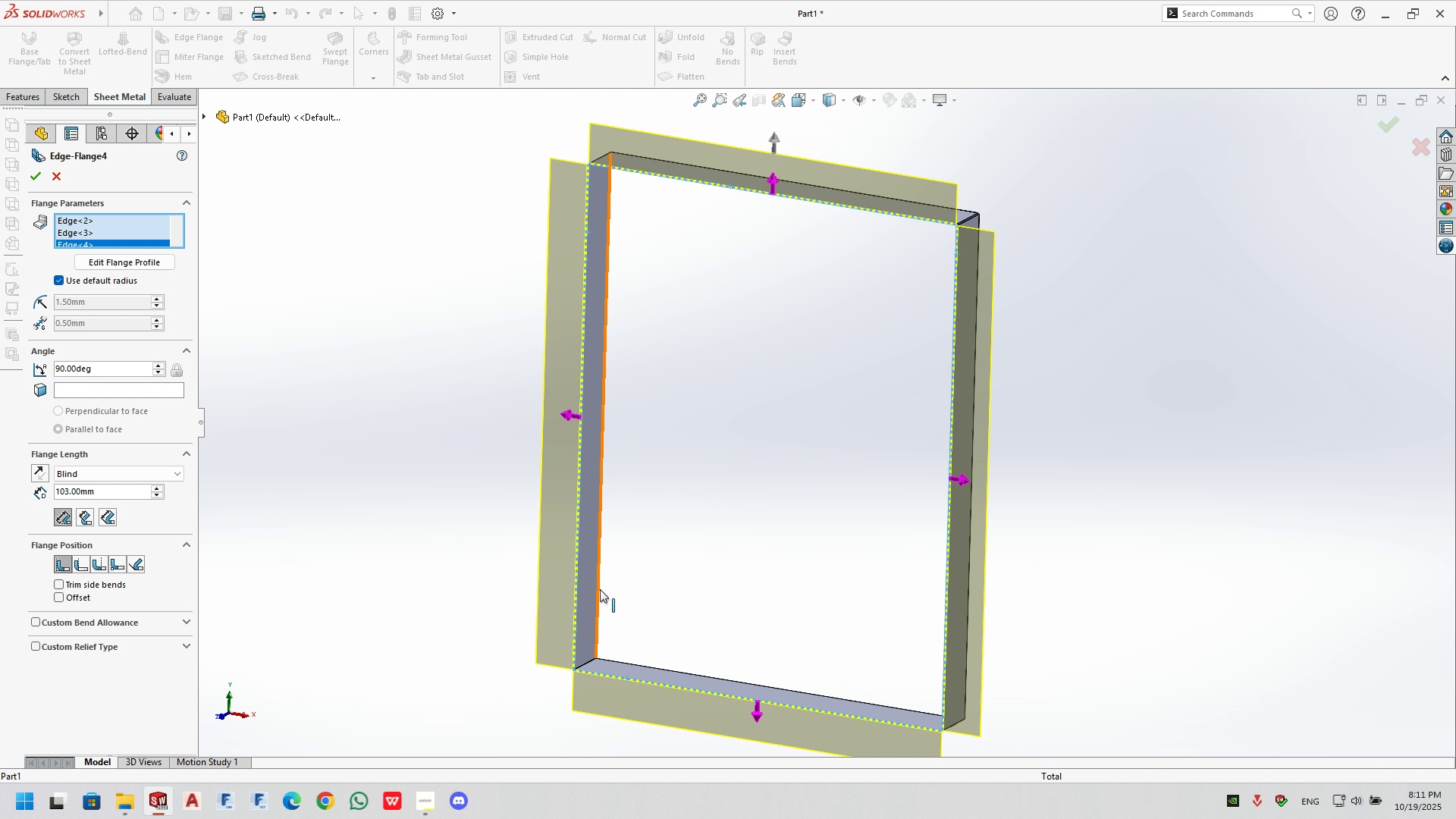 
left_click([600, 589])
 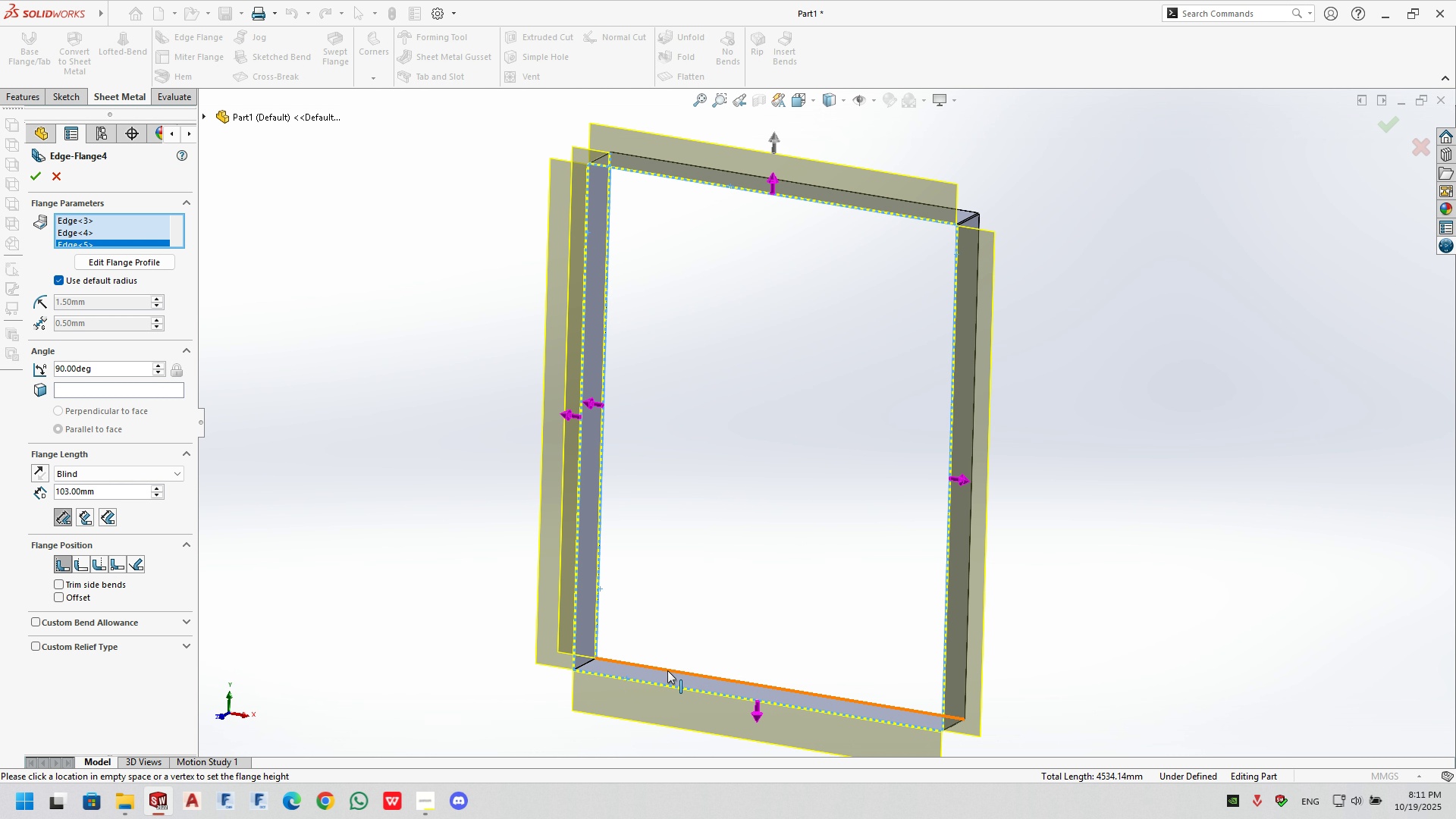 
left_click([667, 670])
 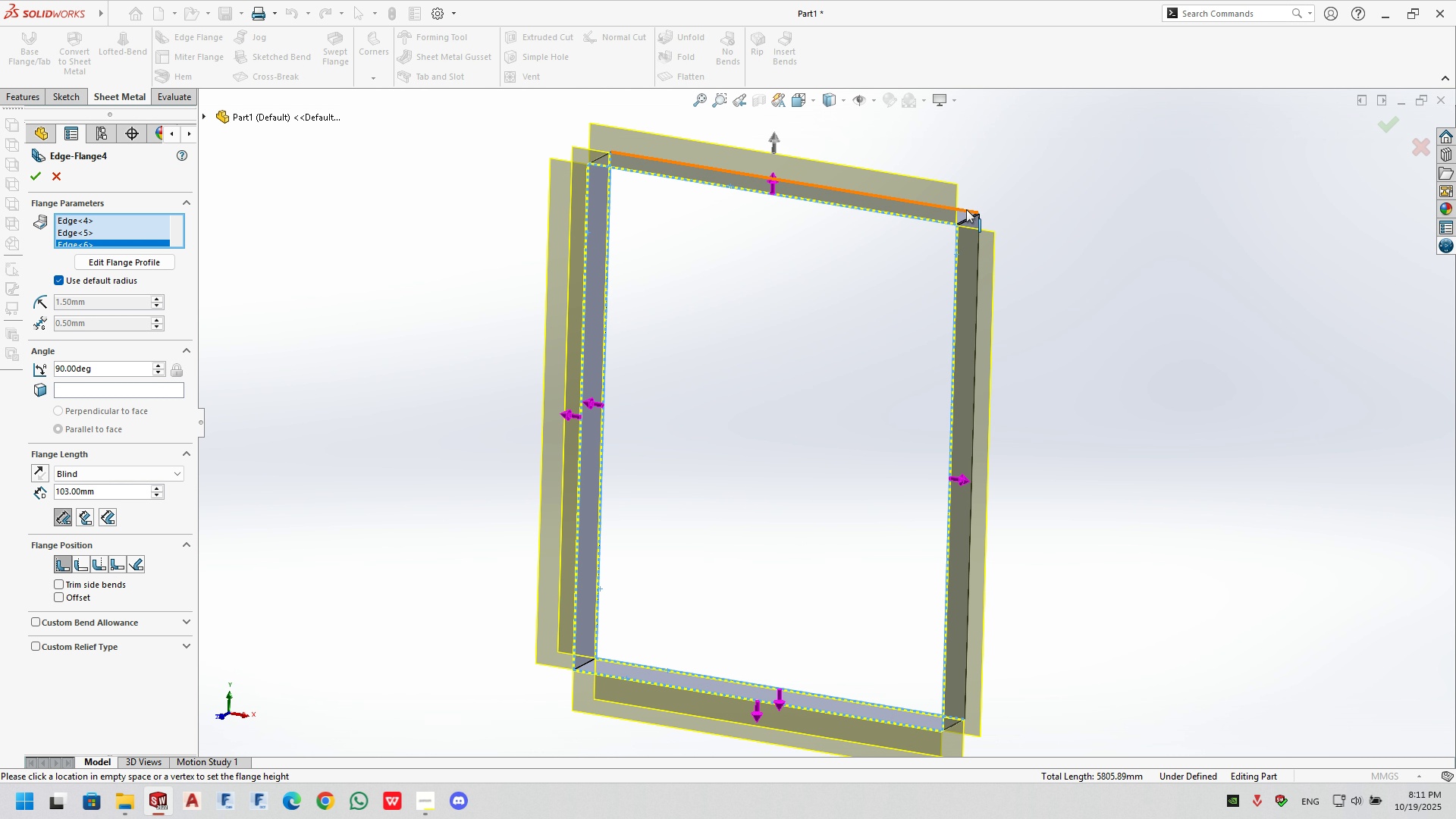 
left_click([966, 209])
 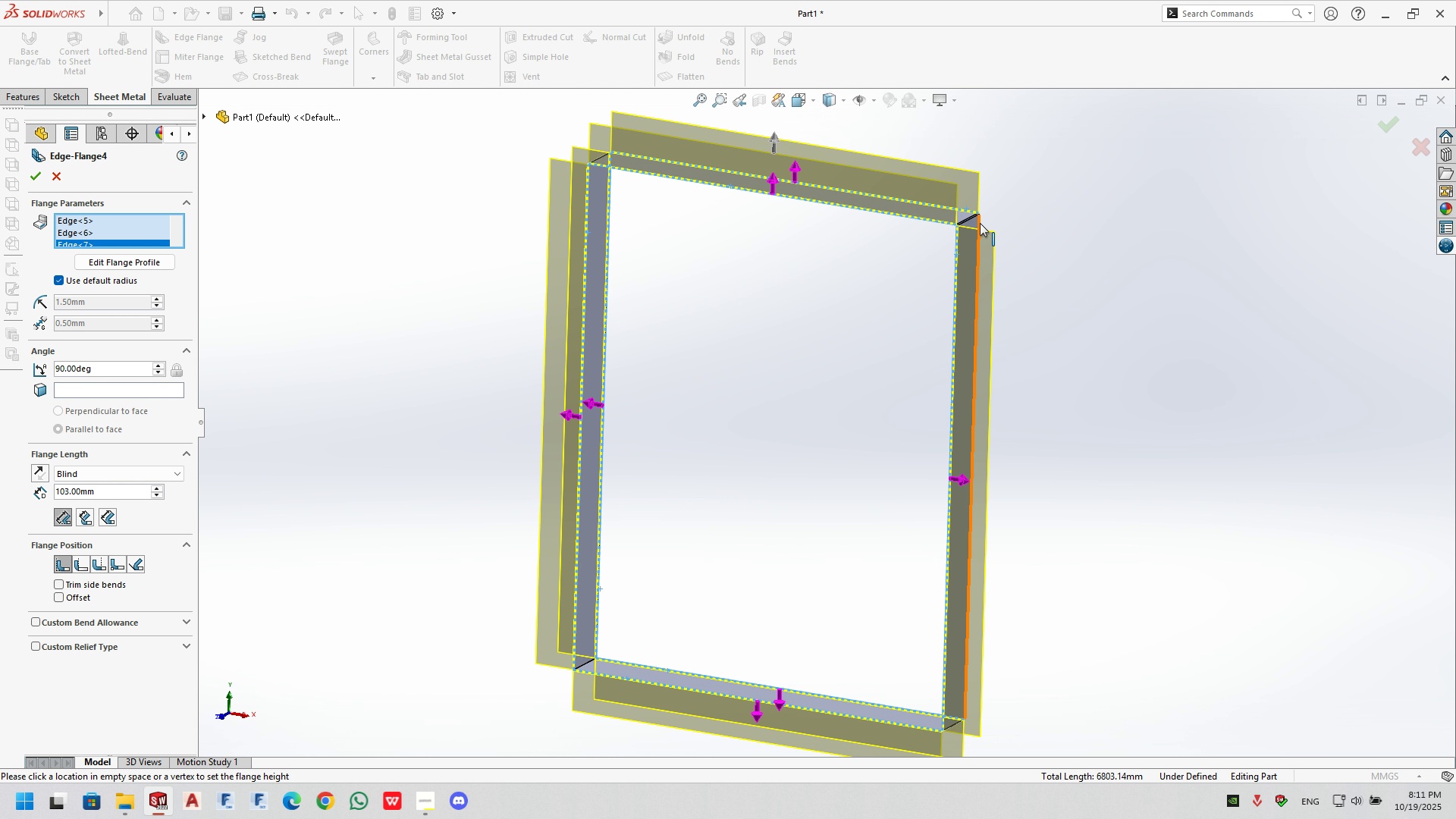 
left_click([980, 223])
 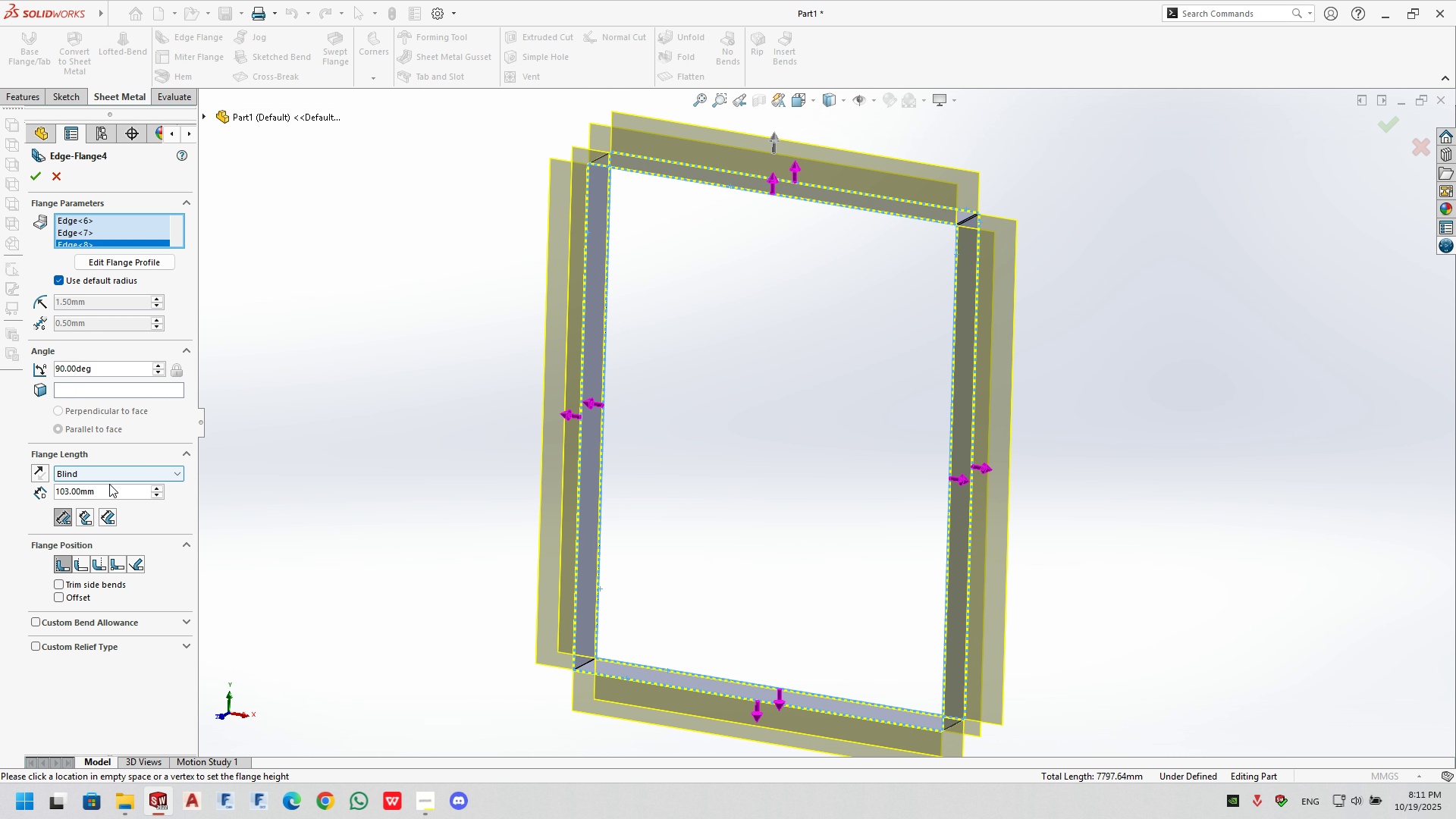 
double_click([109, 494])
 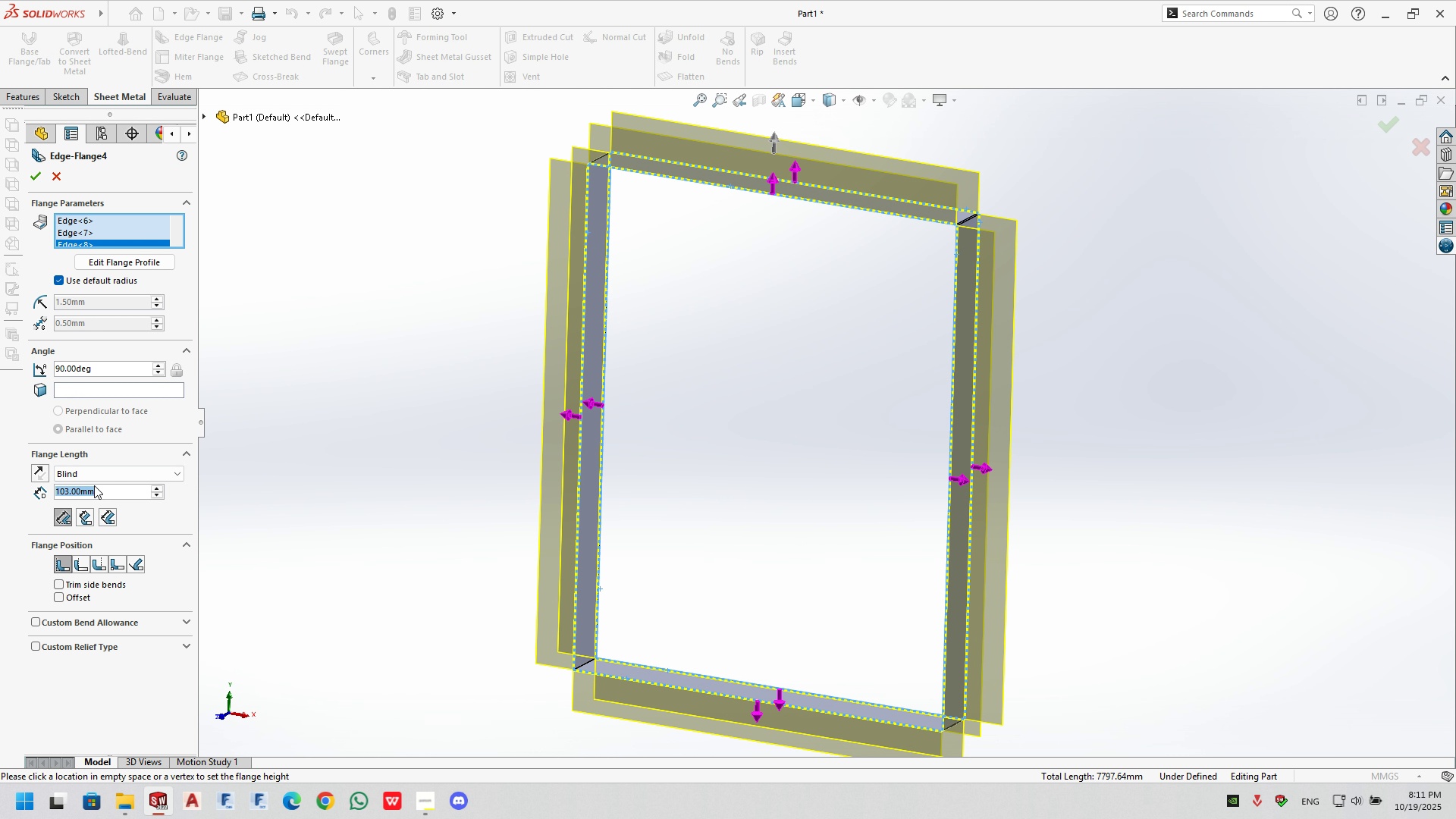 
key(Numpad3)
 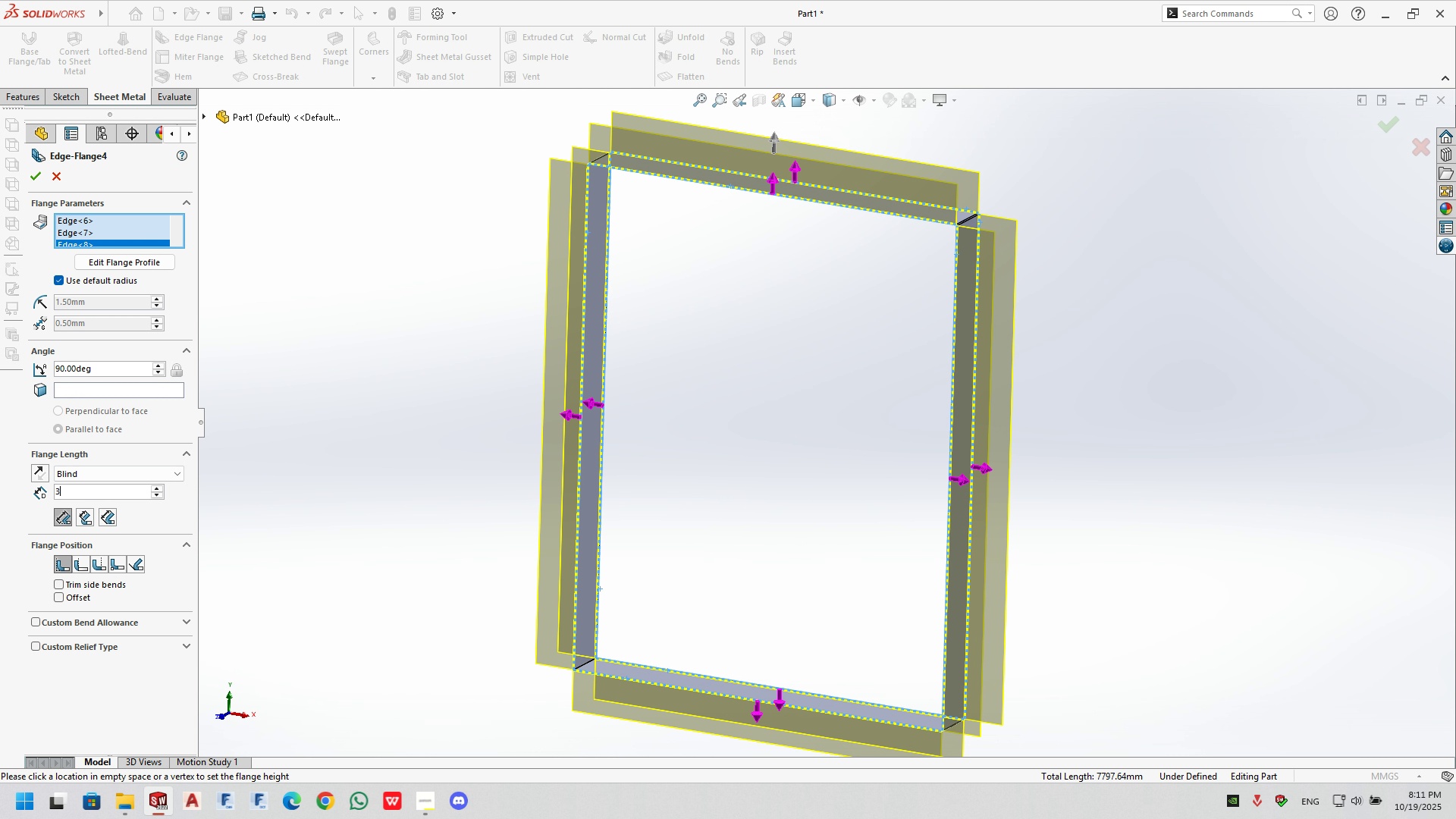 
key(Numpad0)
 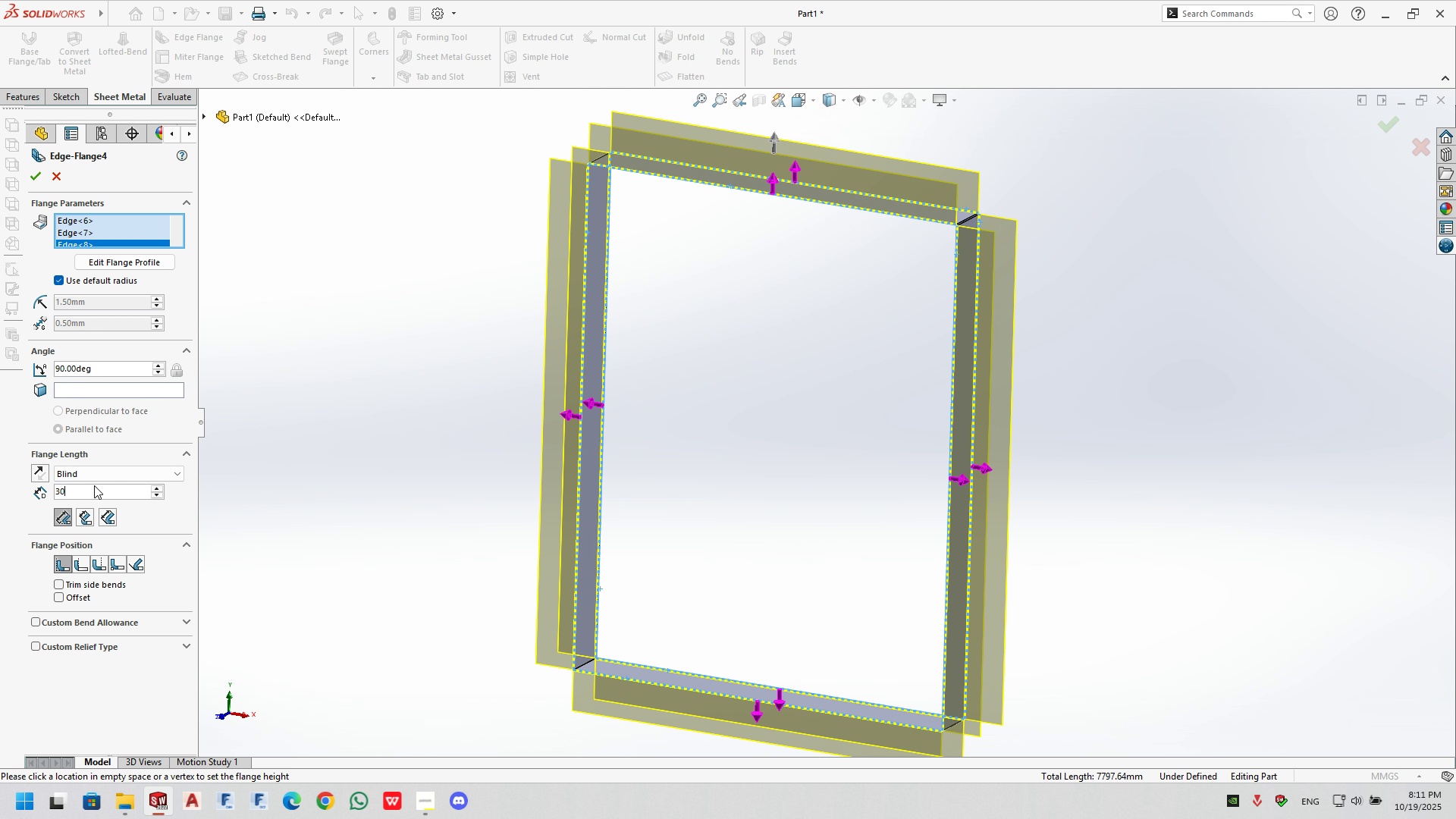 
key(NumpadEnter)
 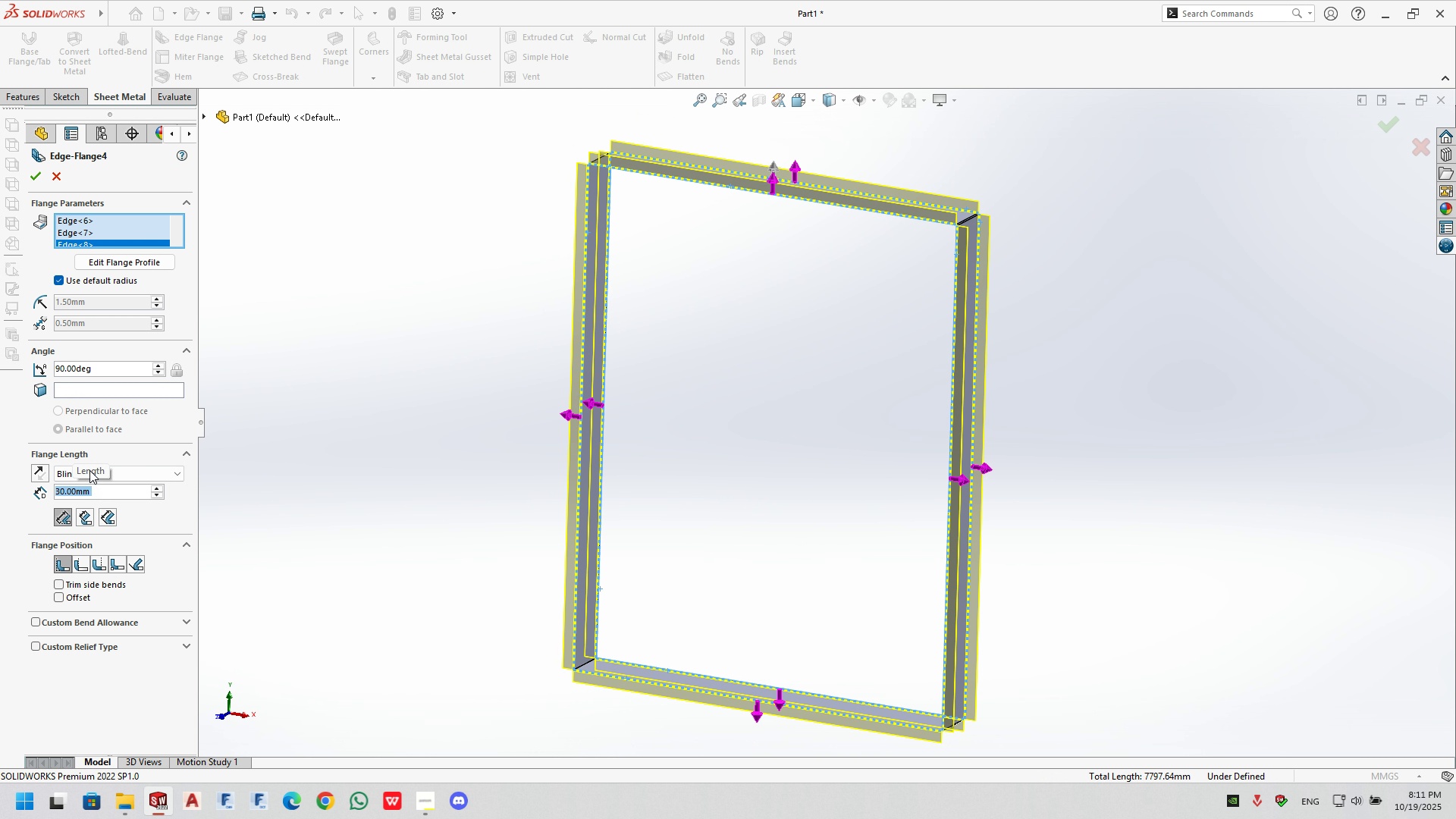 
key(Enter)
 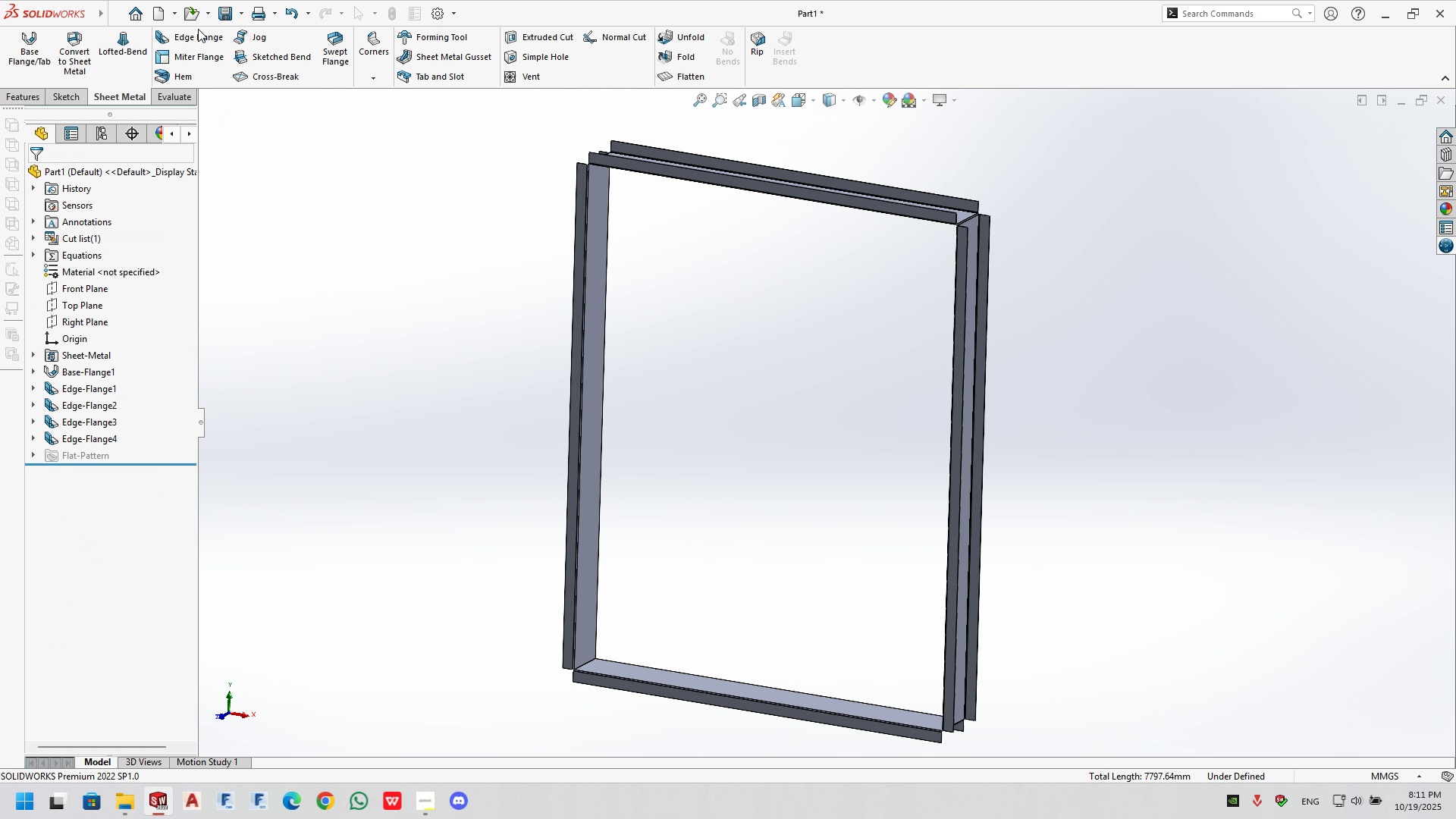 
left_click([198, 29])
 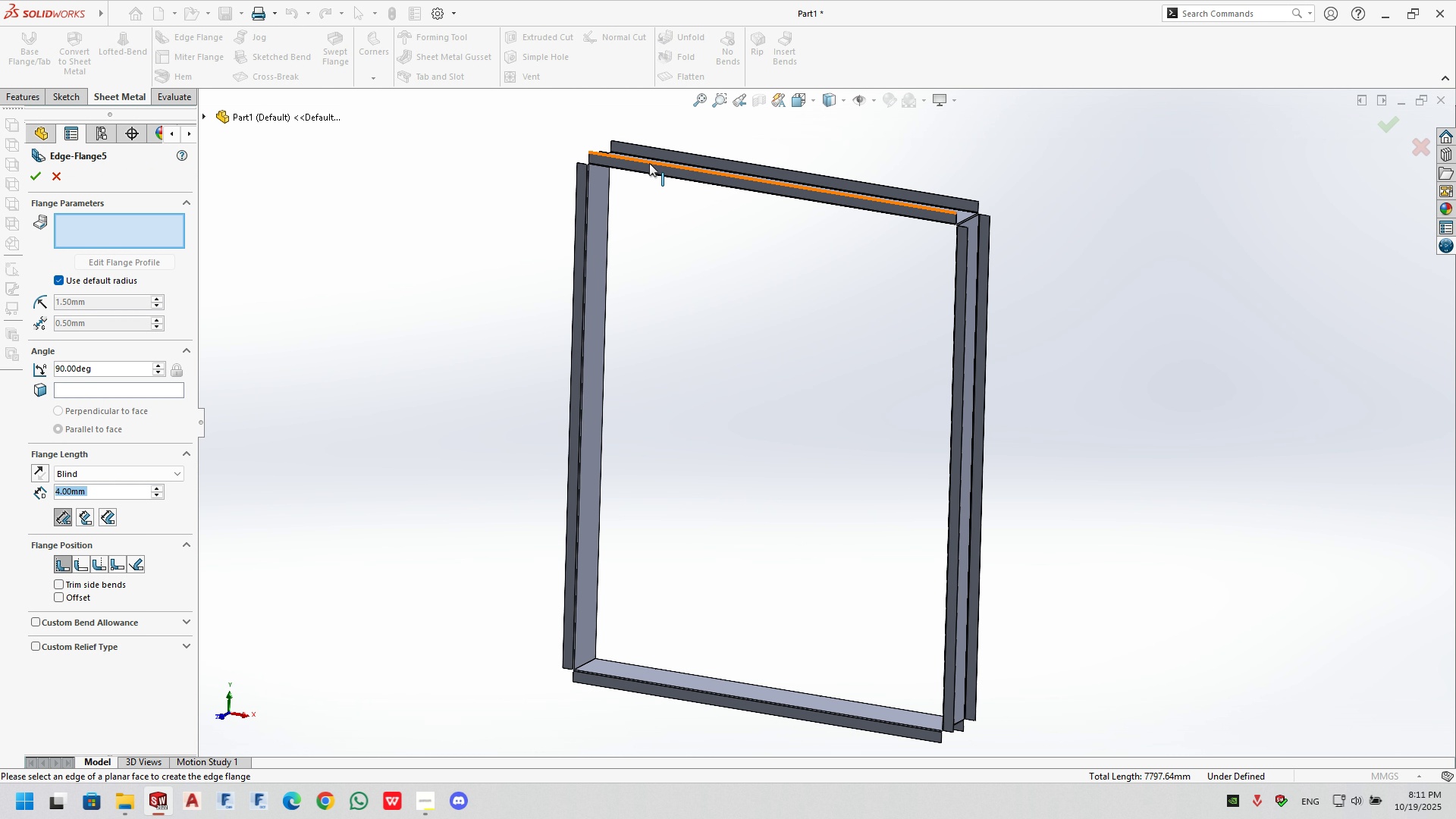 
left_click([649, 163])
 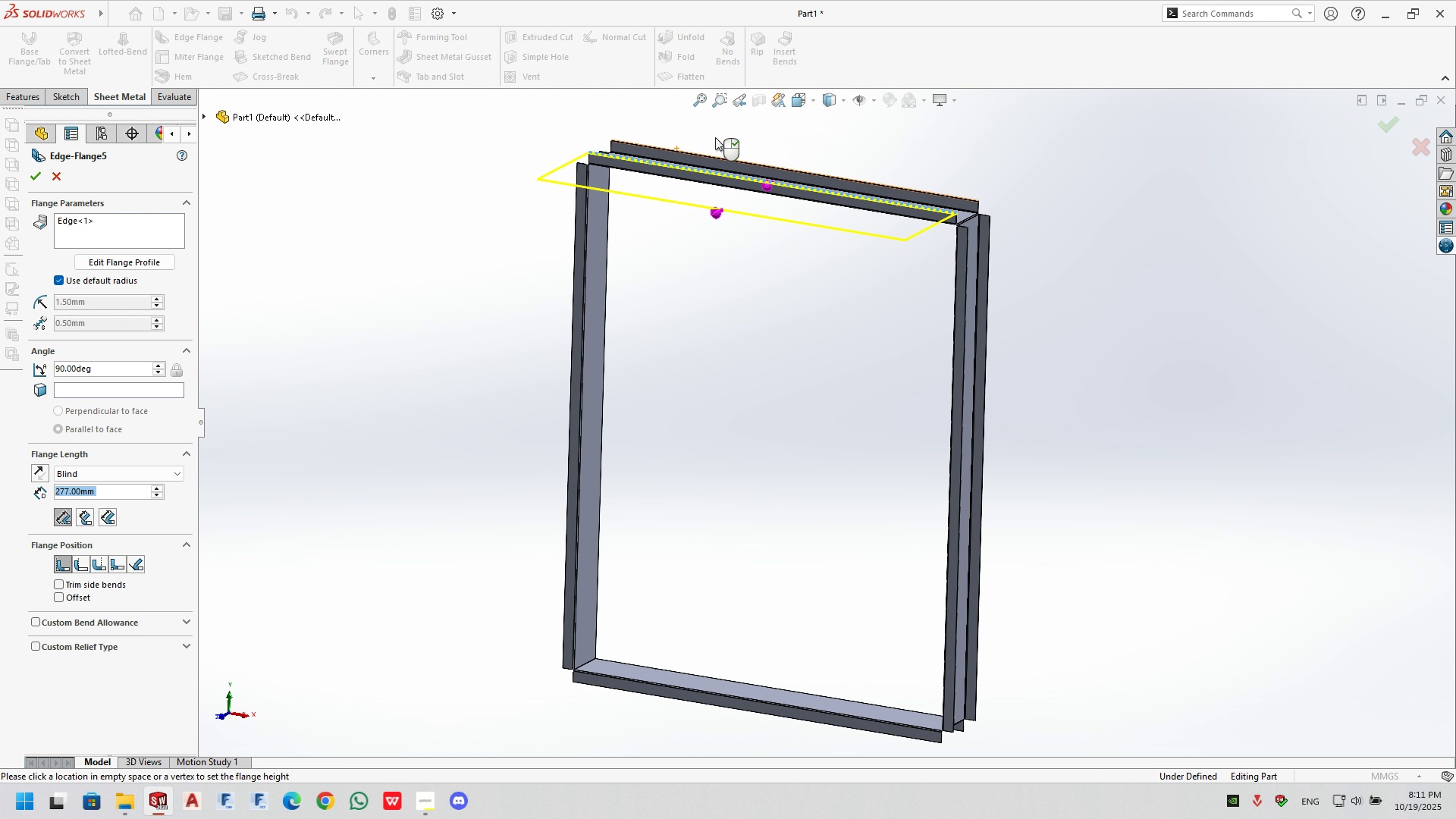 
scroll: coordinate [748, 274], scroll_direction: down, amount: 5.0
 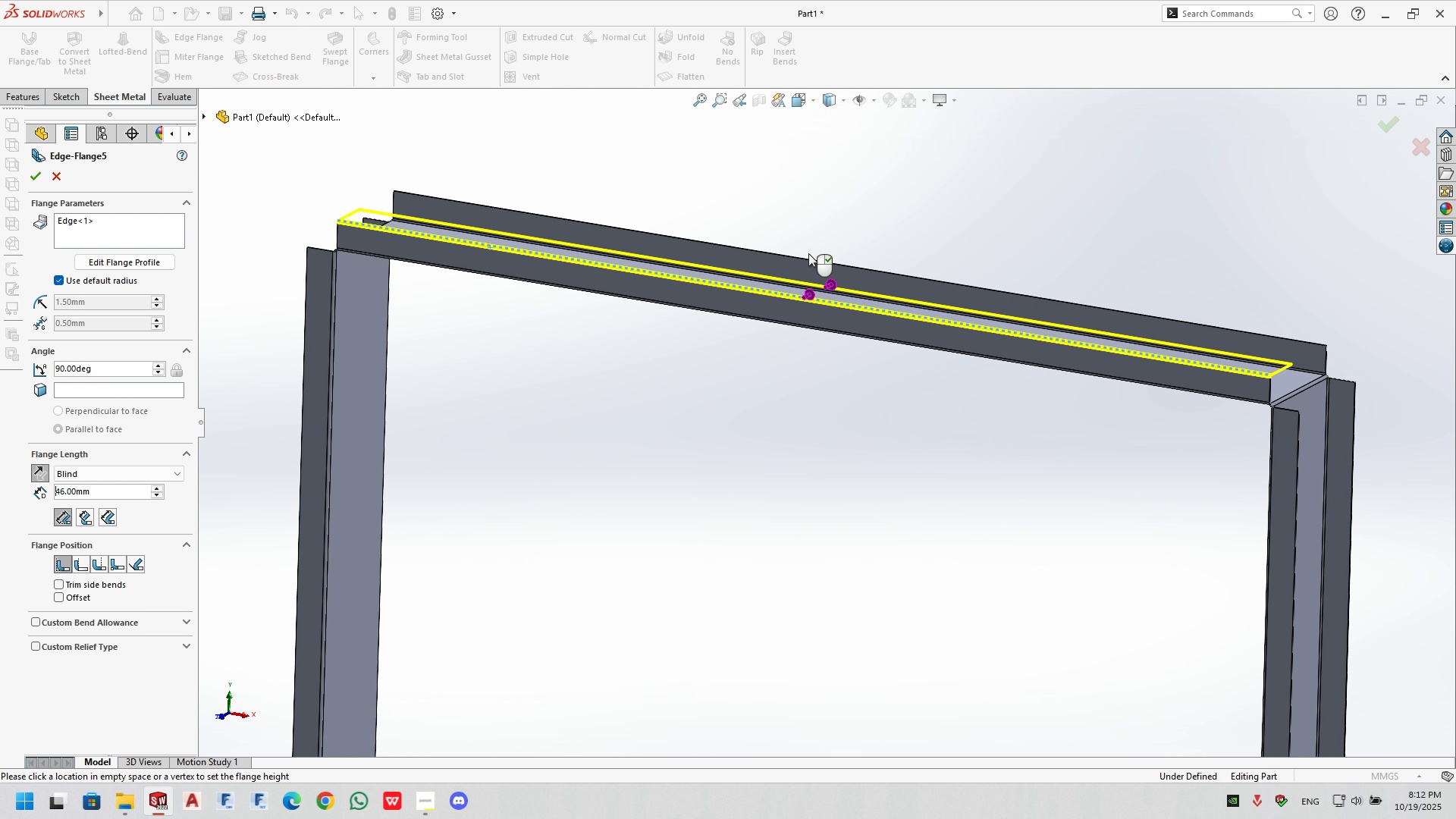 
left_click([809, 253])
 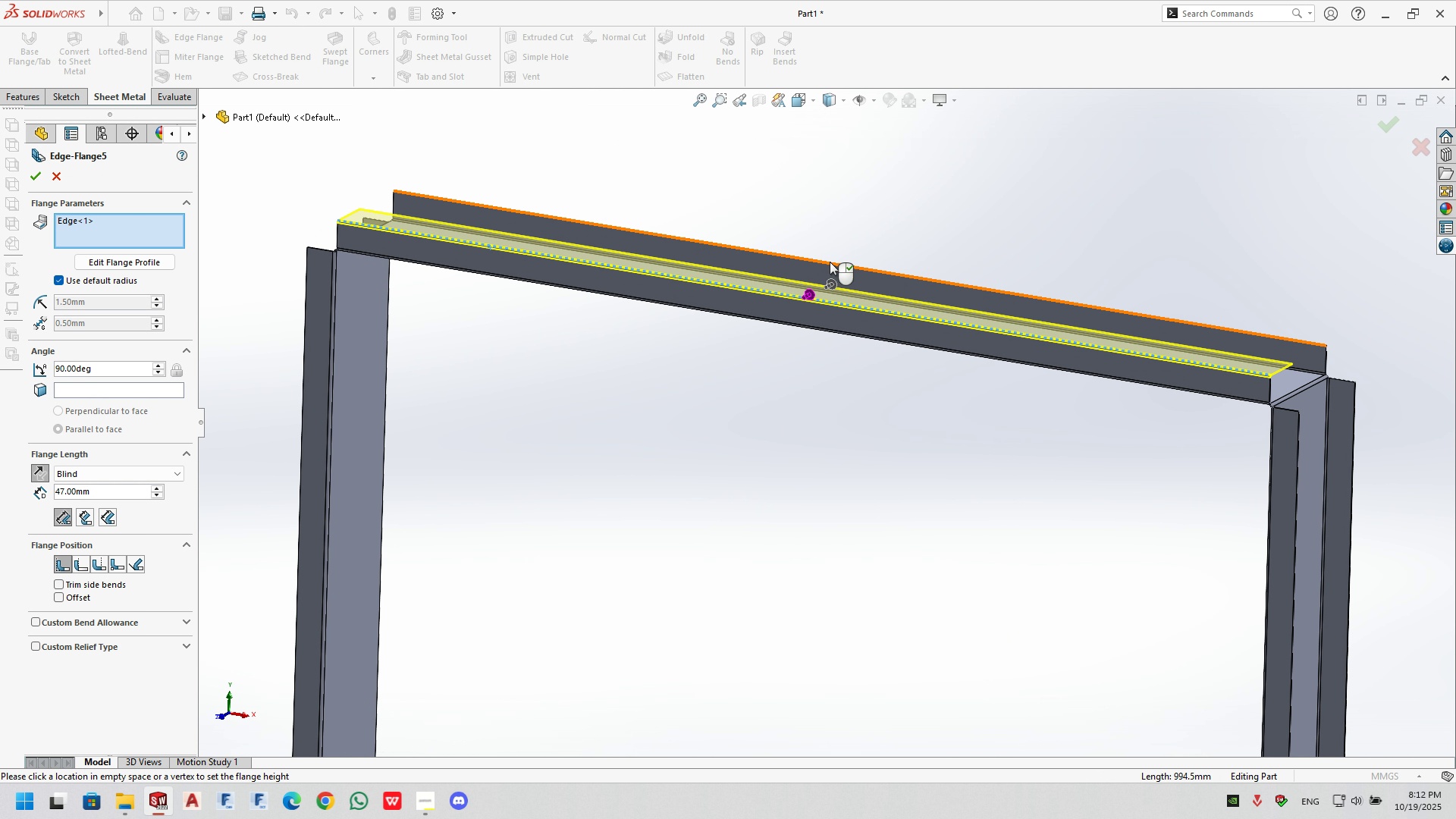 
left_click([830, 262])
 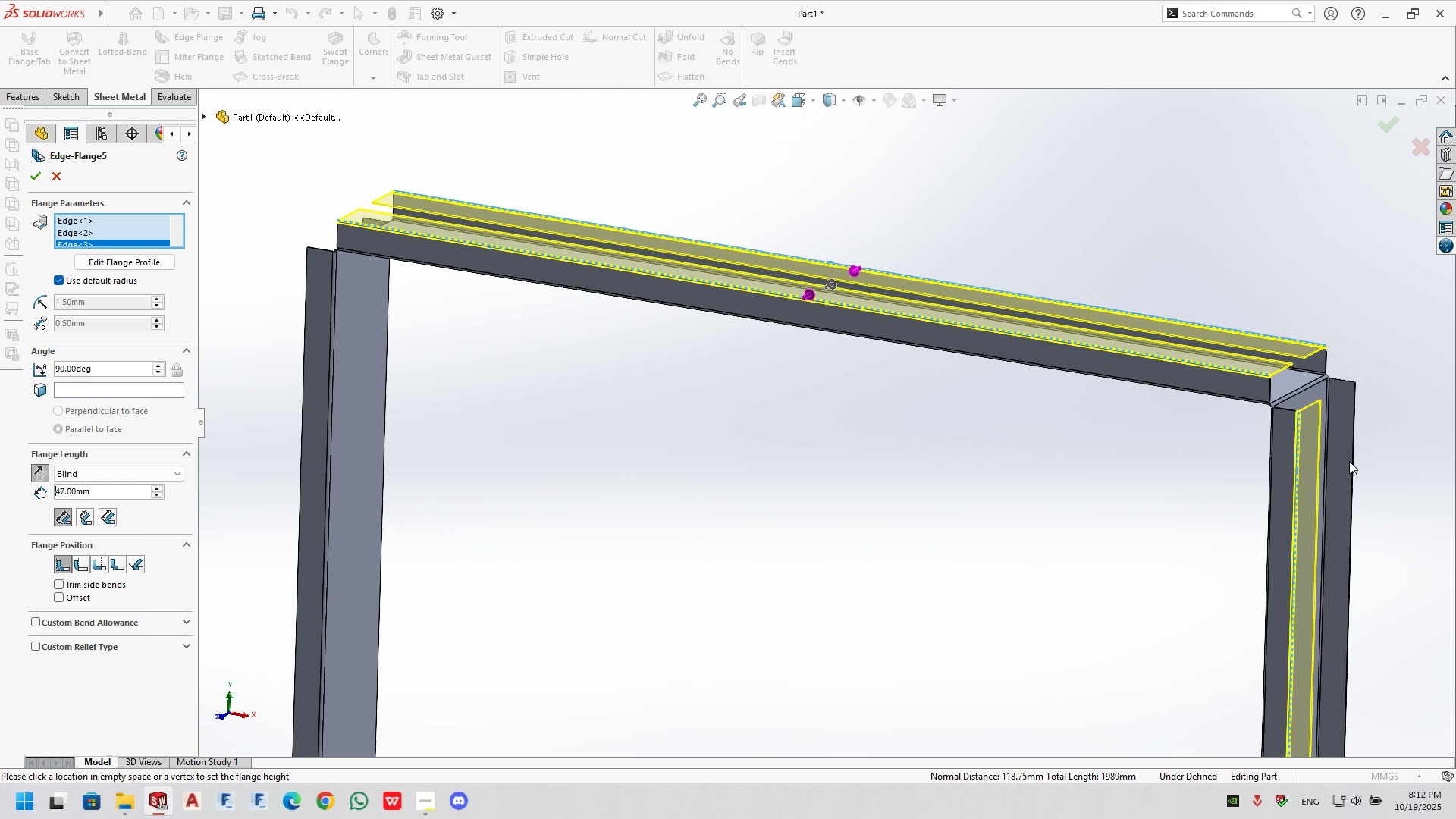 
left_click([1353, 461])
 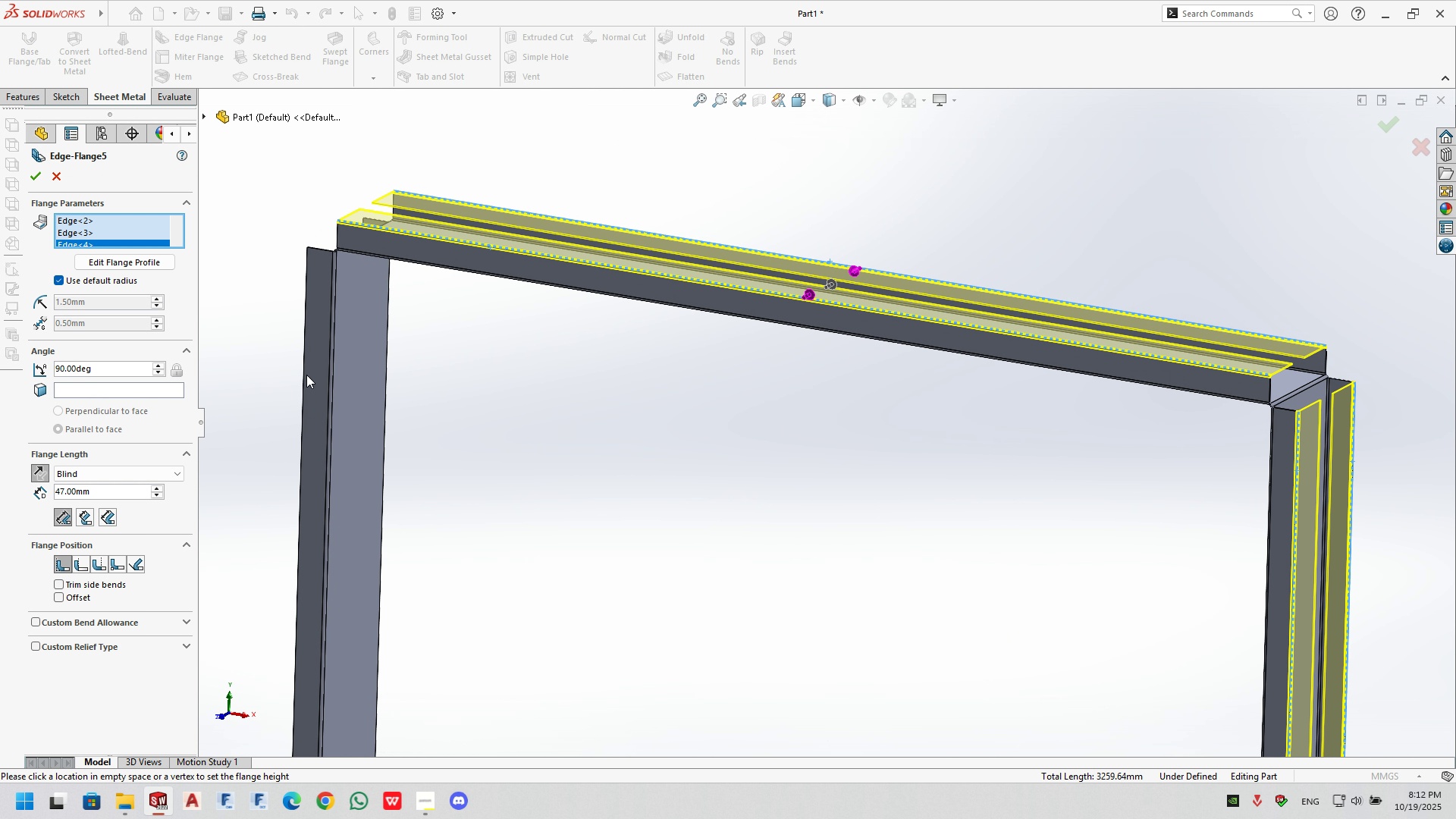 
left_click([305, 372])
 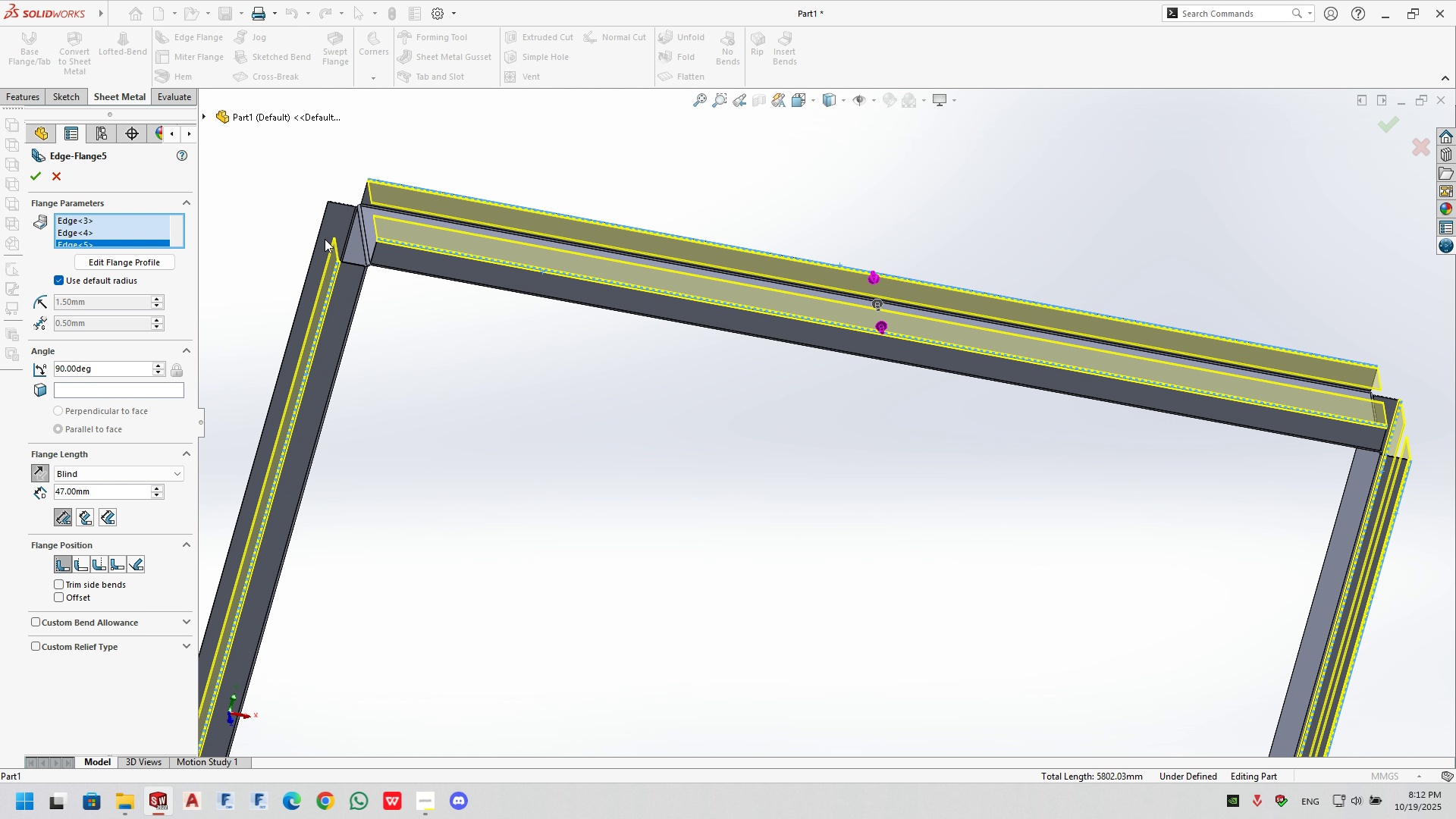 
left_click([318, 236])
 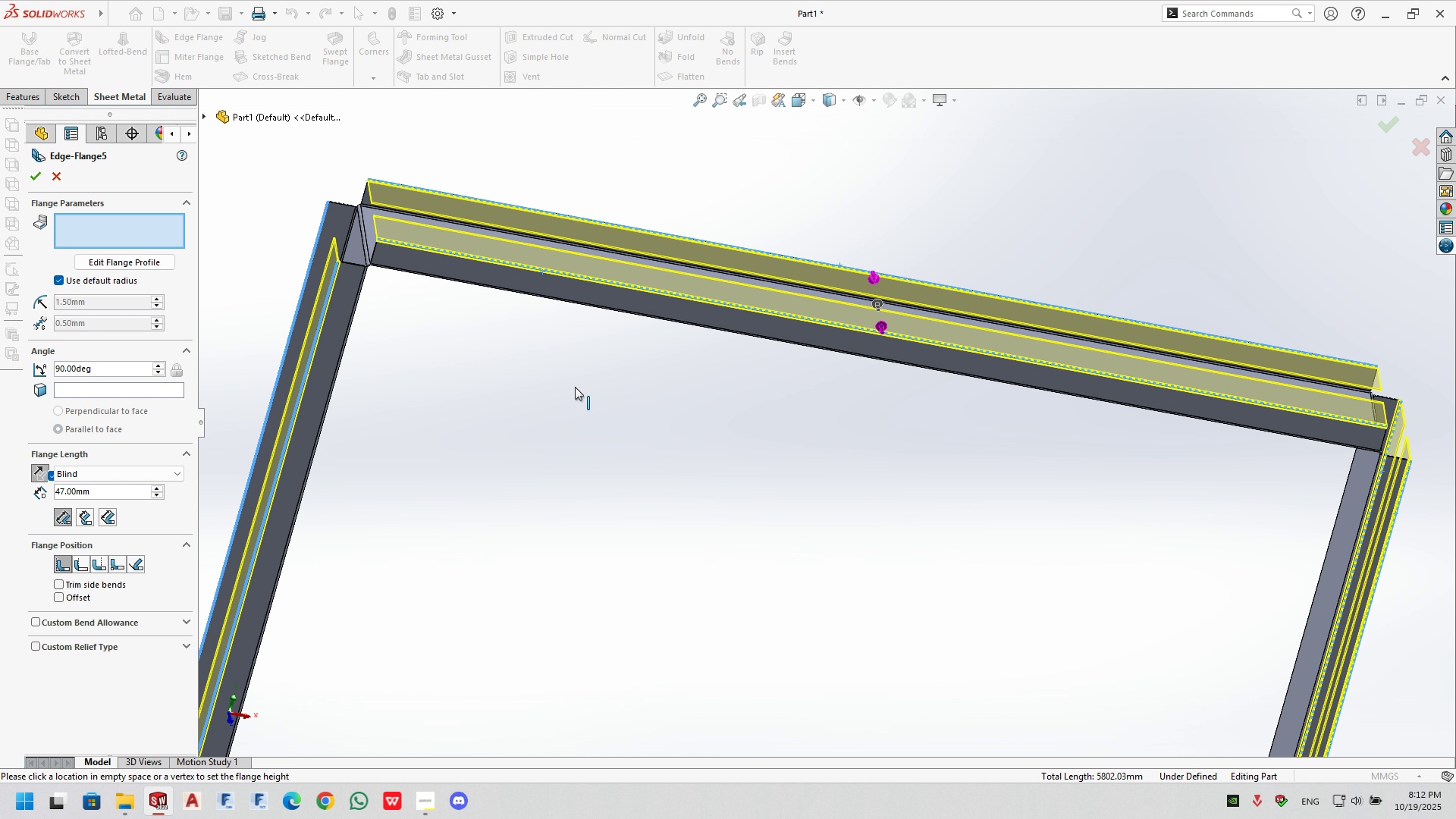 
scroll: coordinate [751, 544], scroll_direction: down, amount: 1.0
 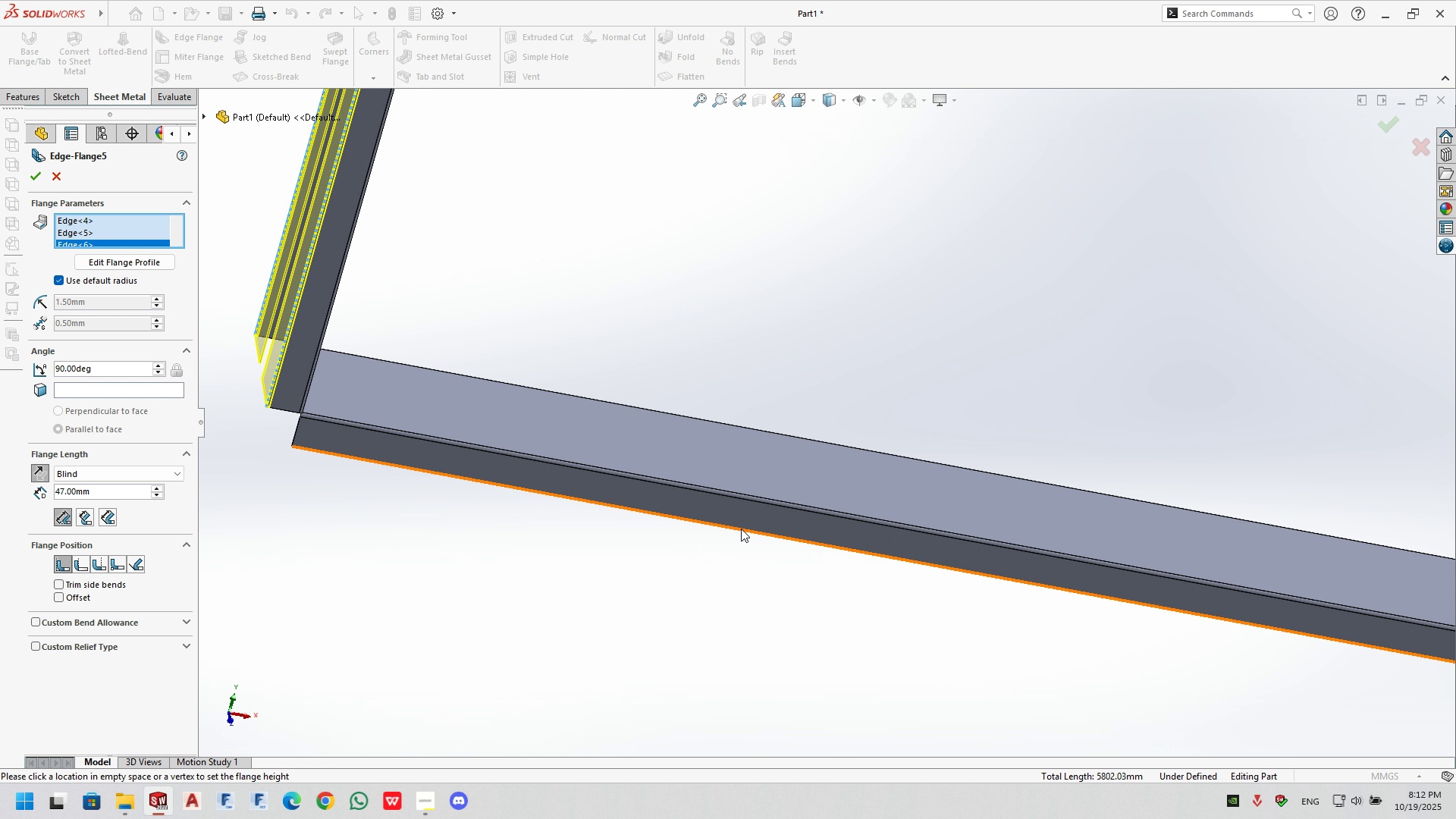 
left_click([741, 529])
 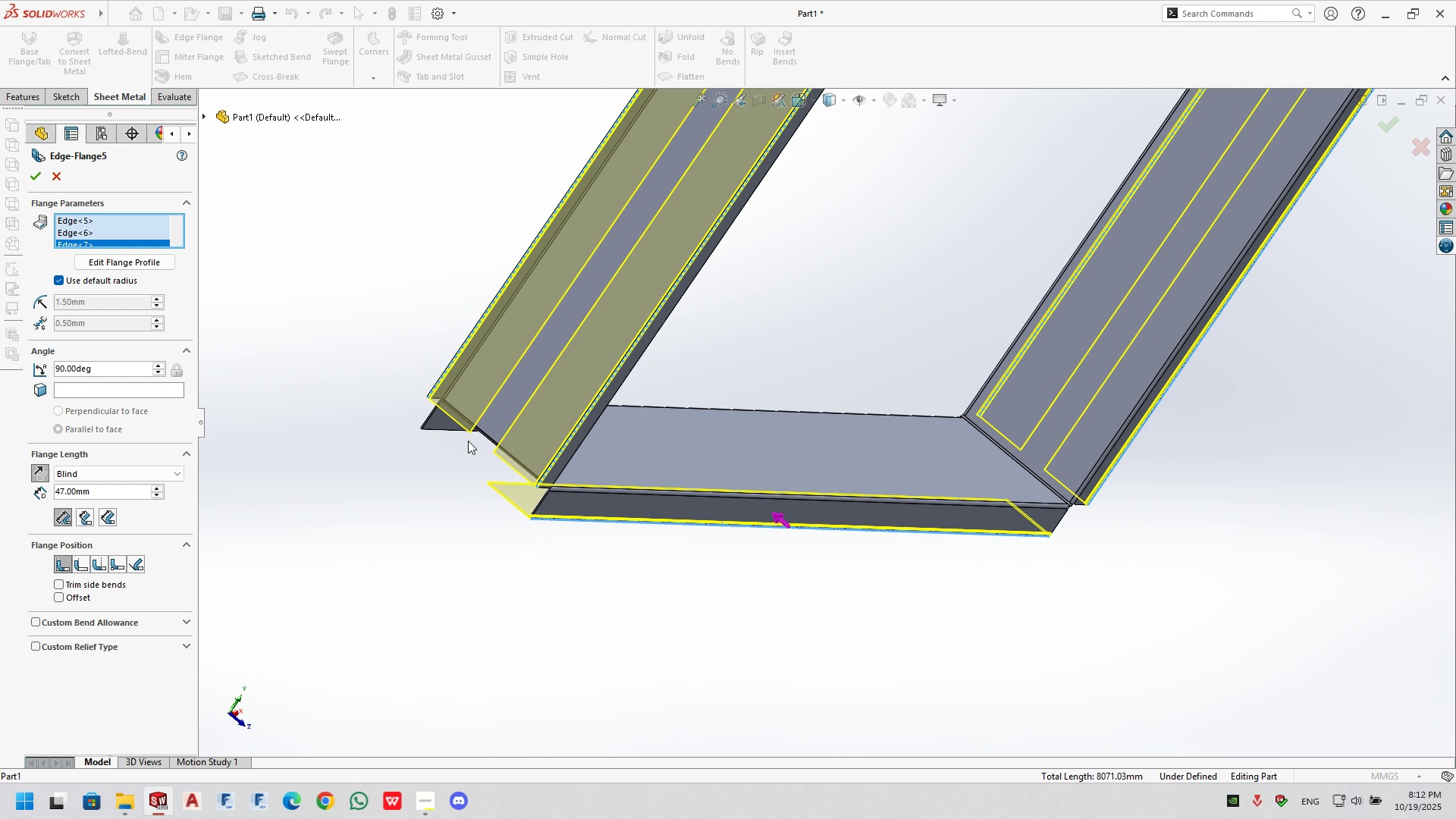 
left_click([454, 431])
 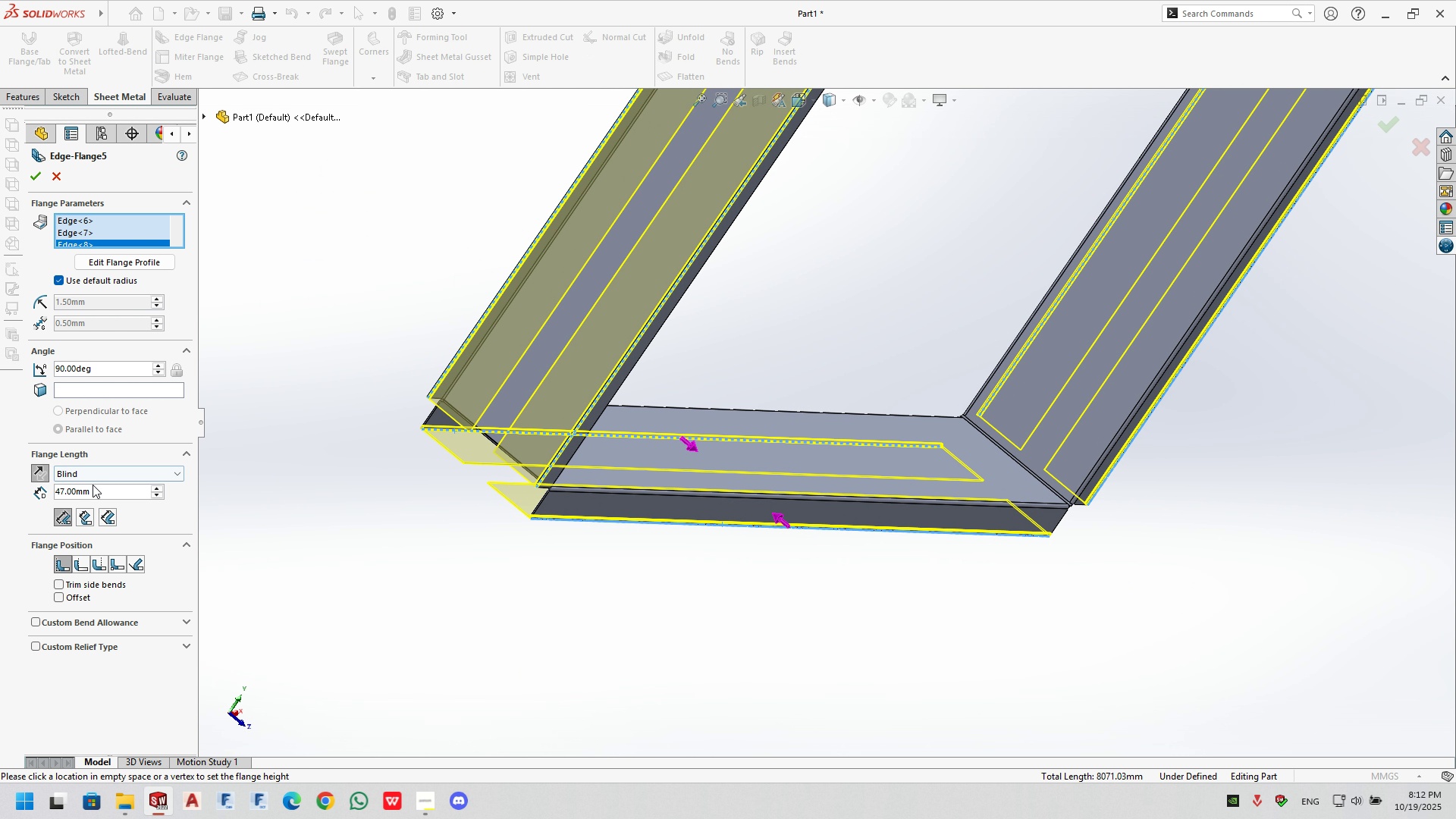 
double_click([93, 487])
 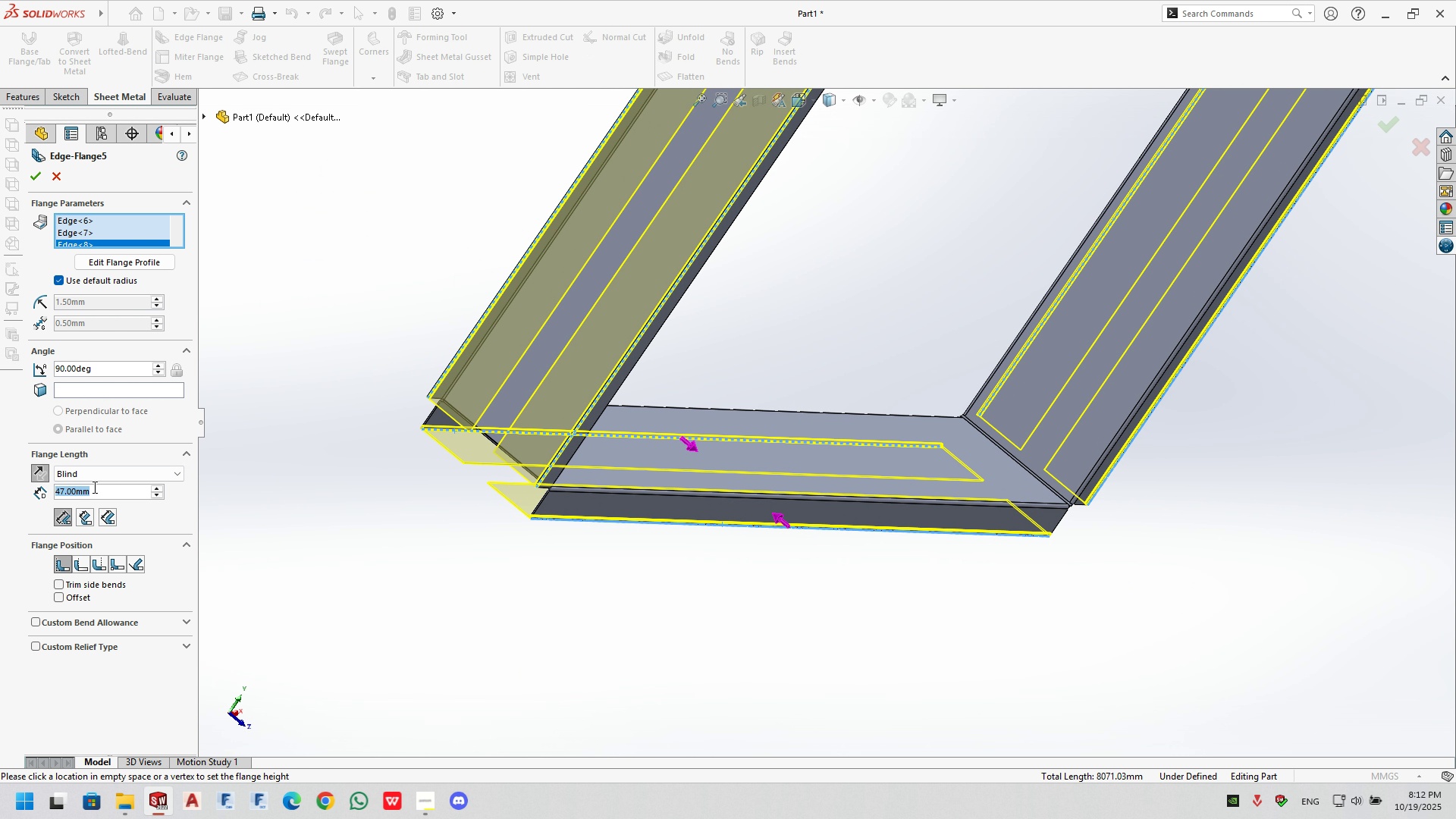 
triple_click([93, 487])
 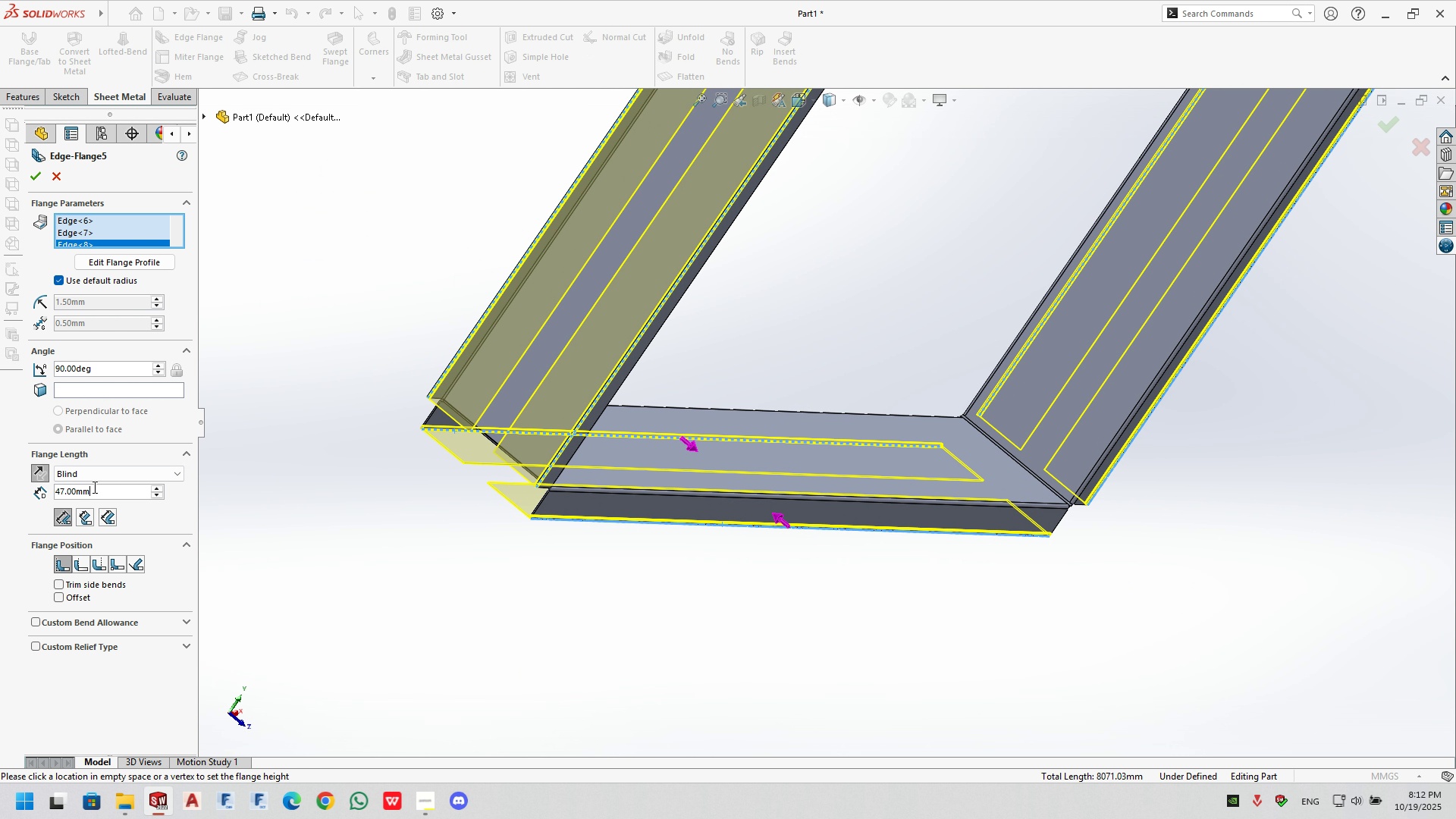 
triple_click([93, 487])
 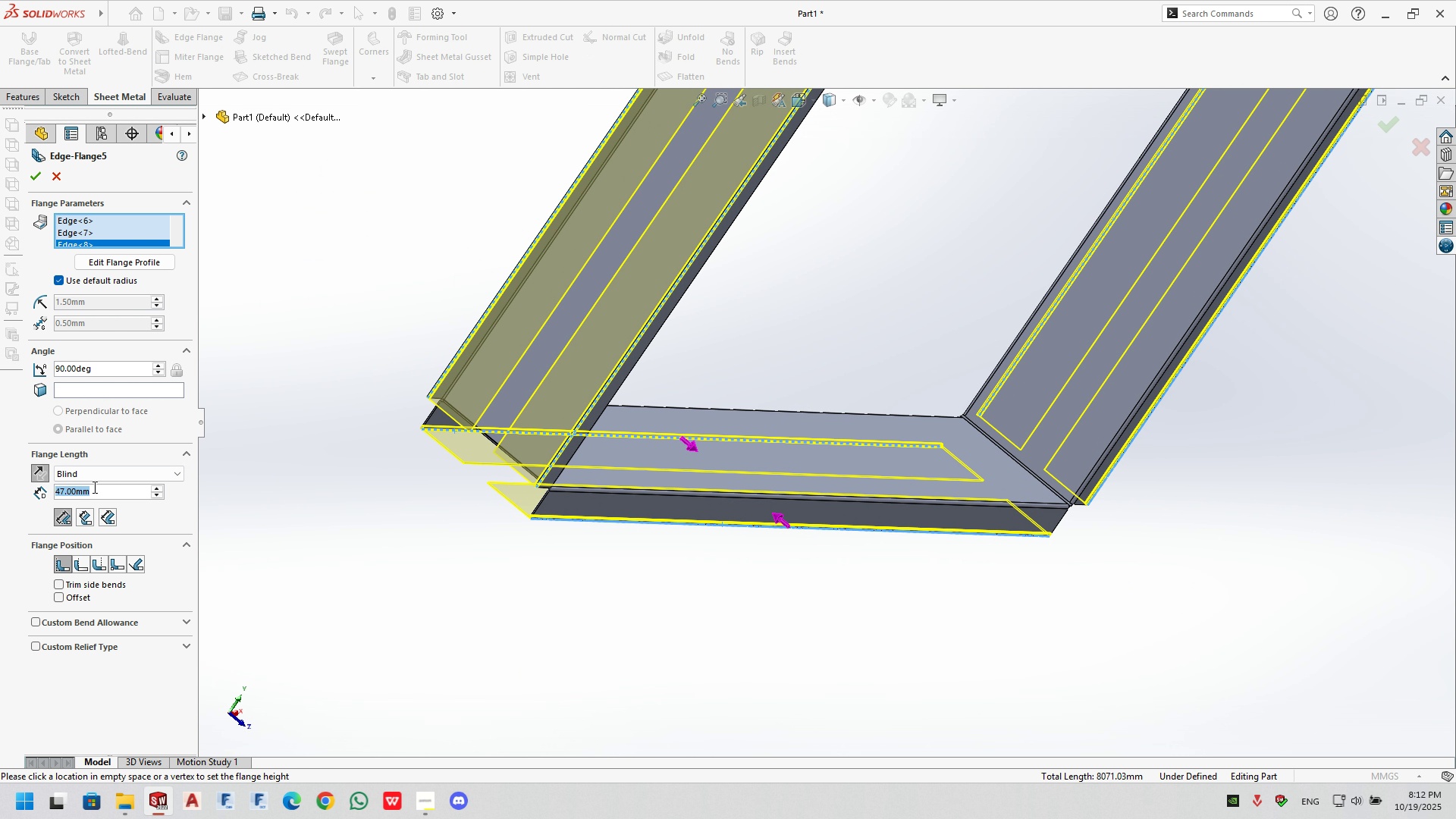 
triple_click([93, 487])
 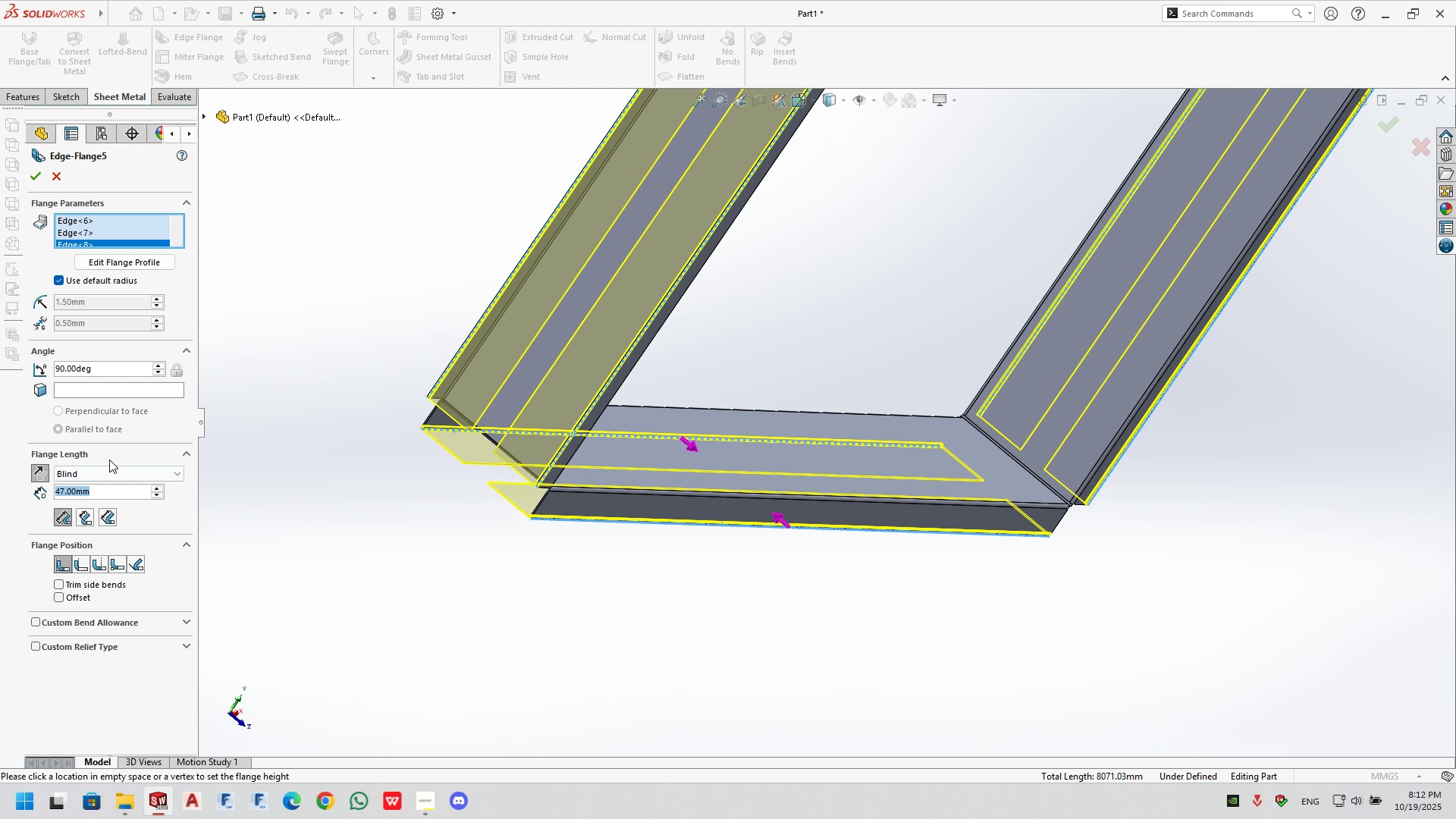 
key(Numpad1)
 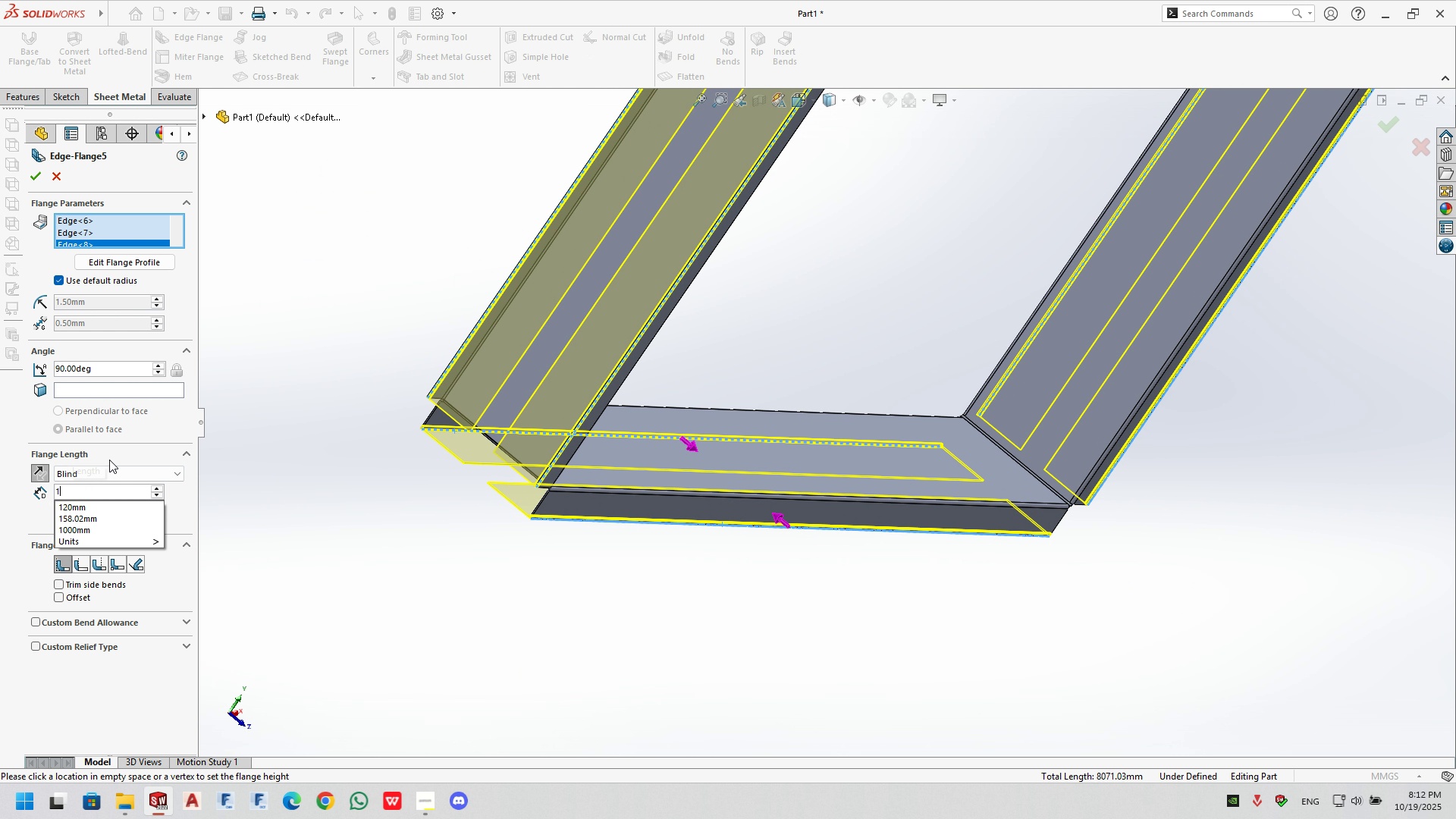 
key(Numpad0)
 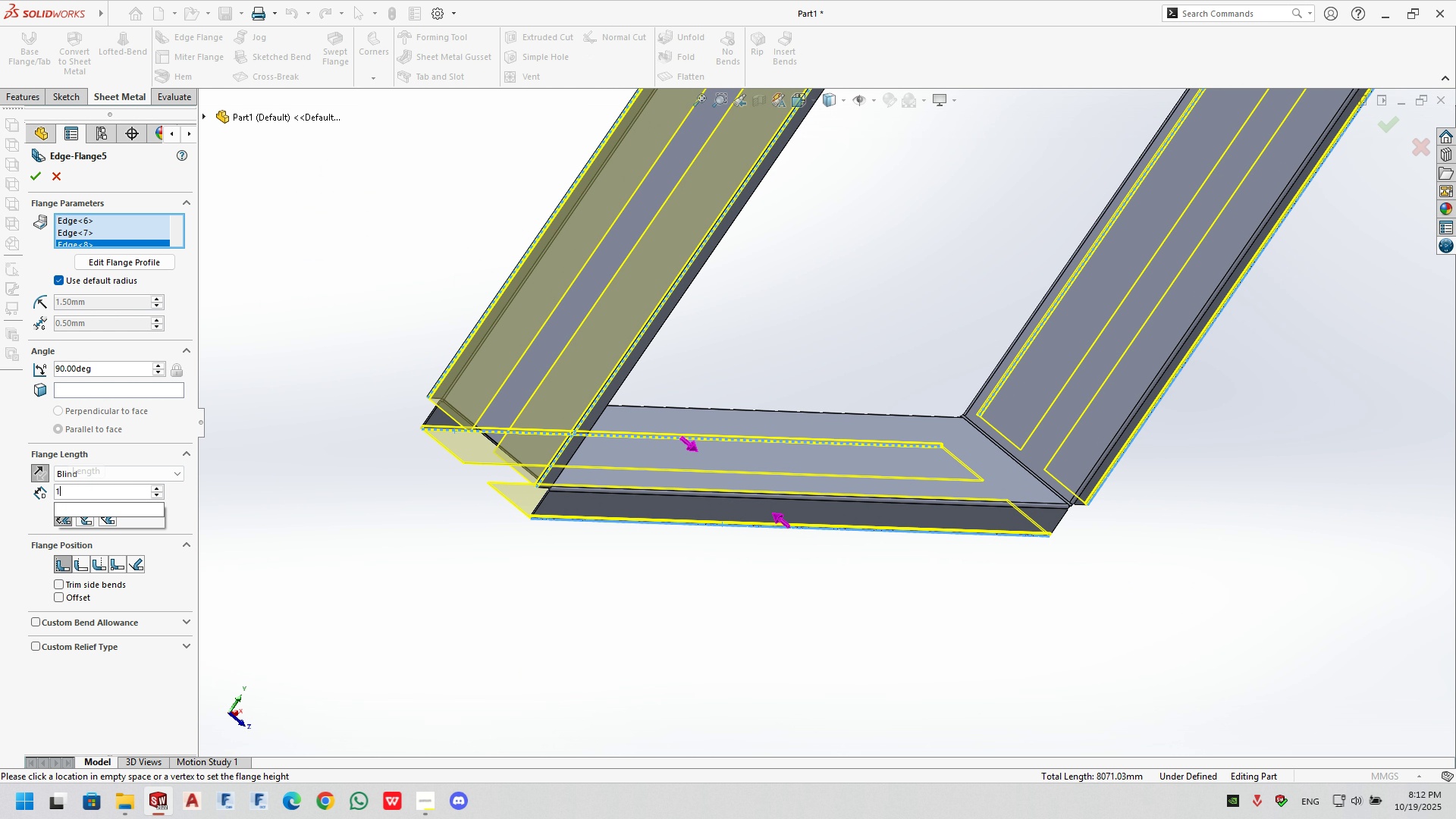 
key(NumpadEnter)
 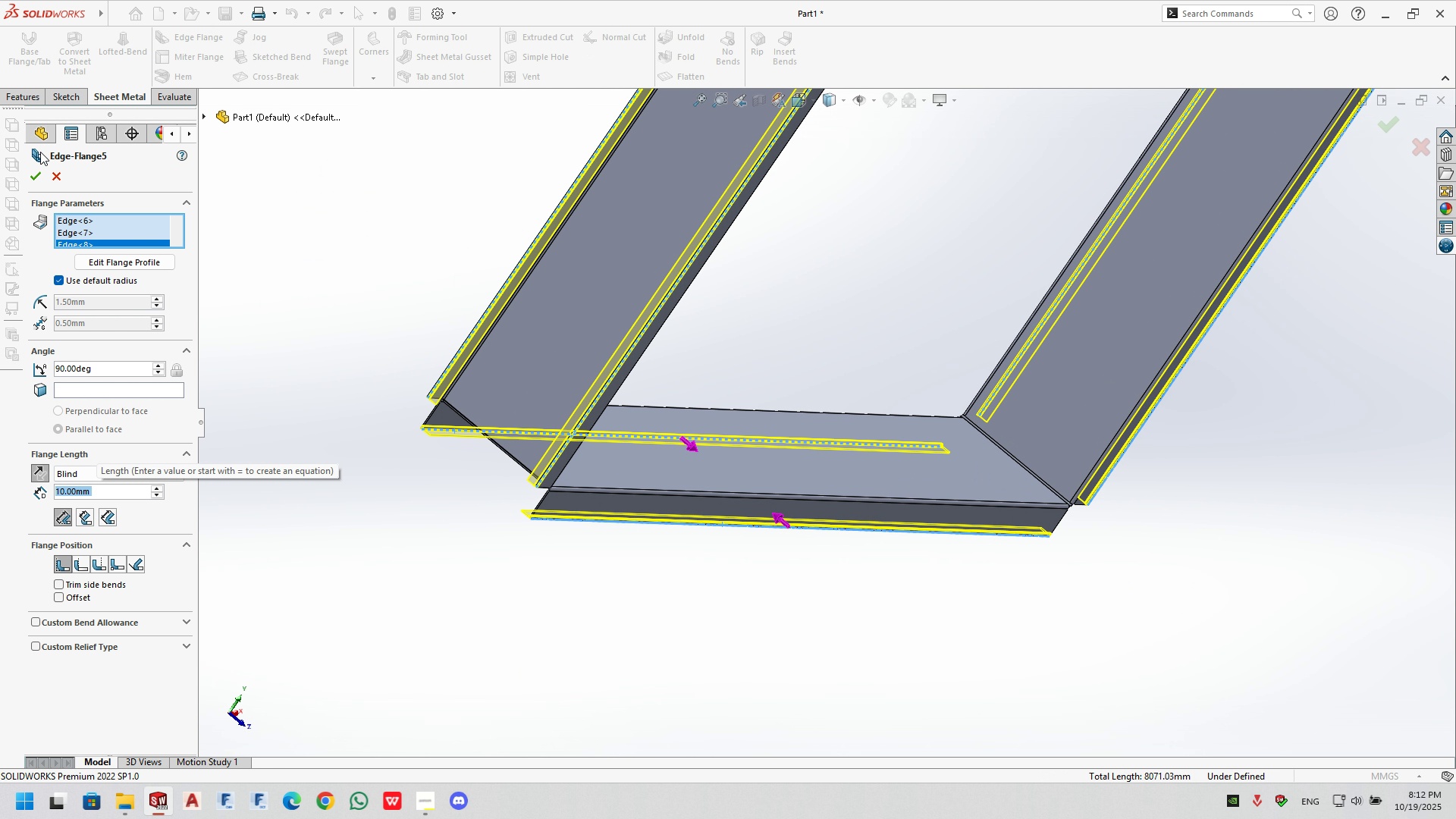 
left_click([31, 171])
 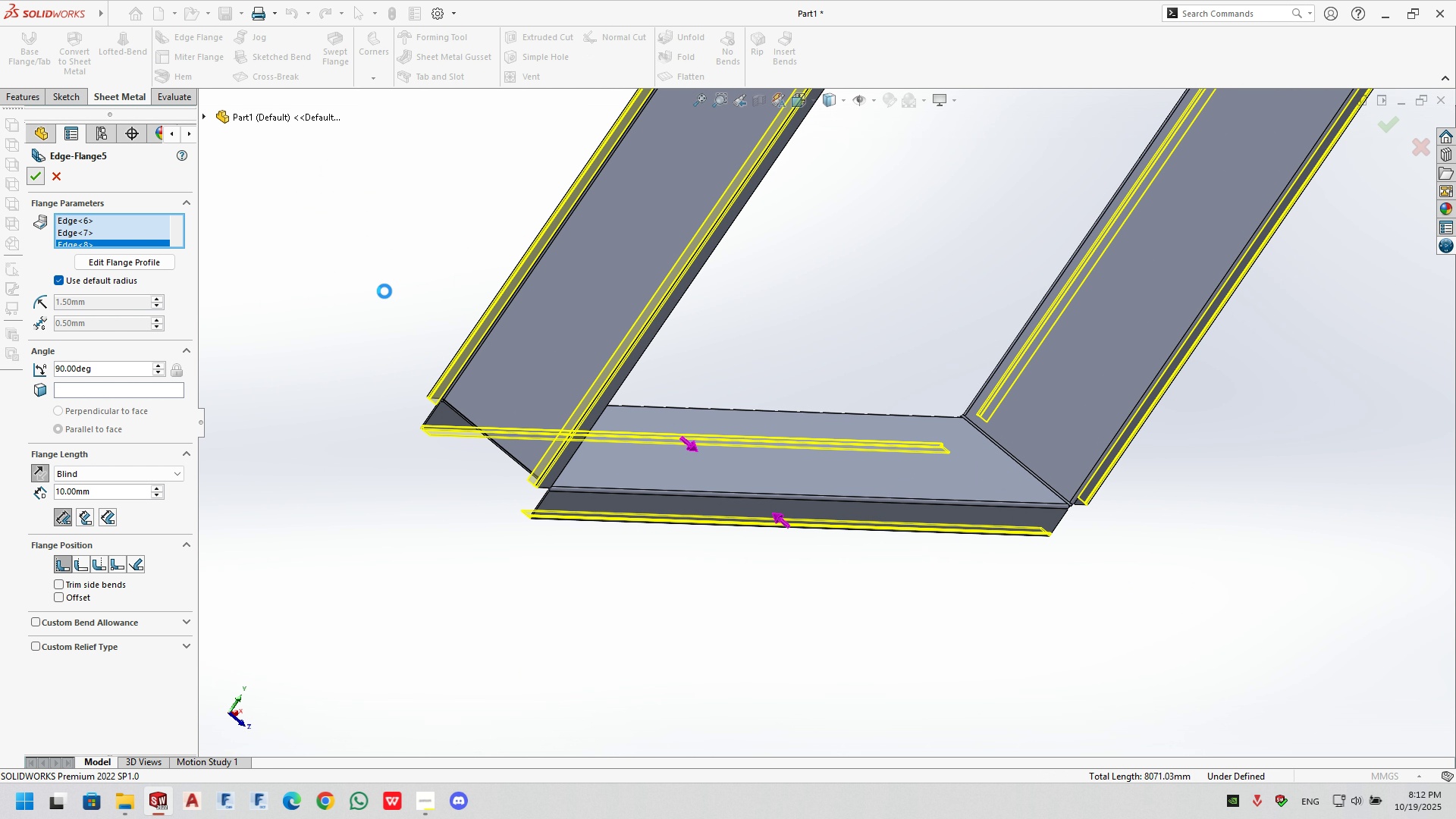 
scroll: coordinate [1085, 234], scroll_direction: up, amount: 11.0
 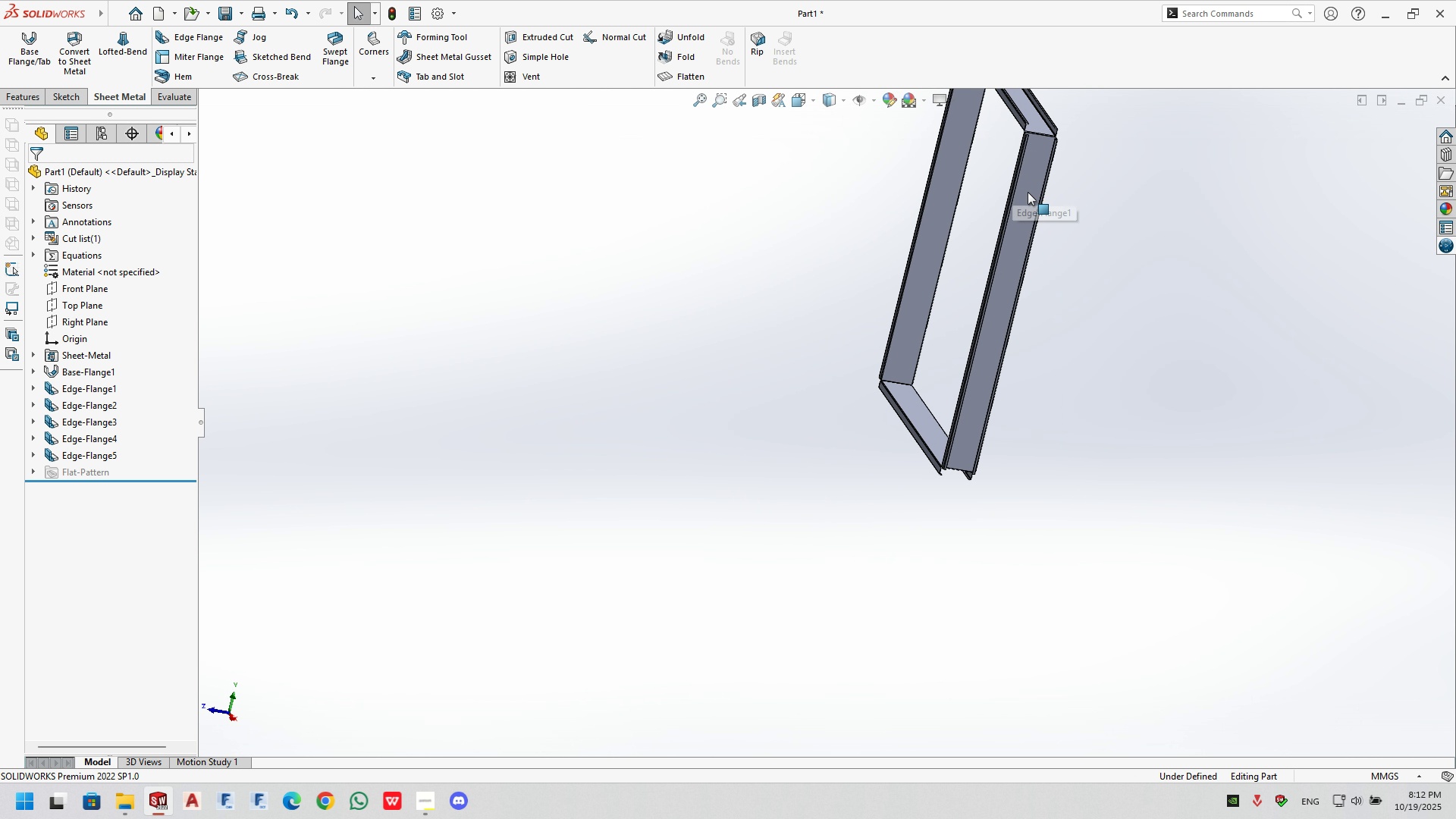 
scroll: coordinate [1030, 198], scroll_direction: down, amount: 2.0
 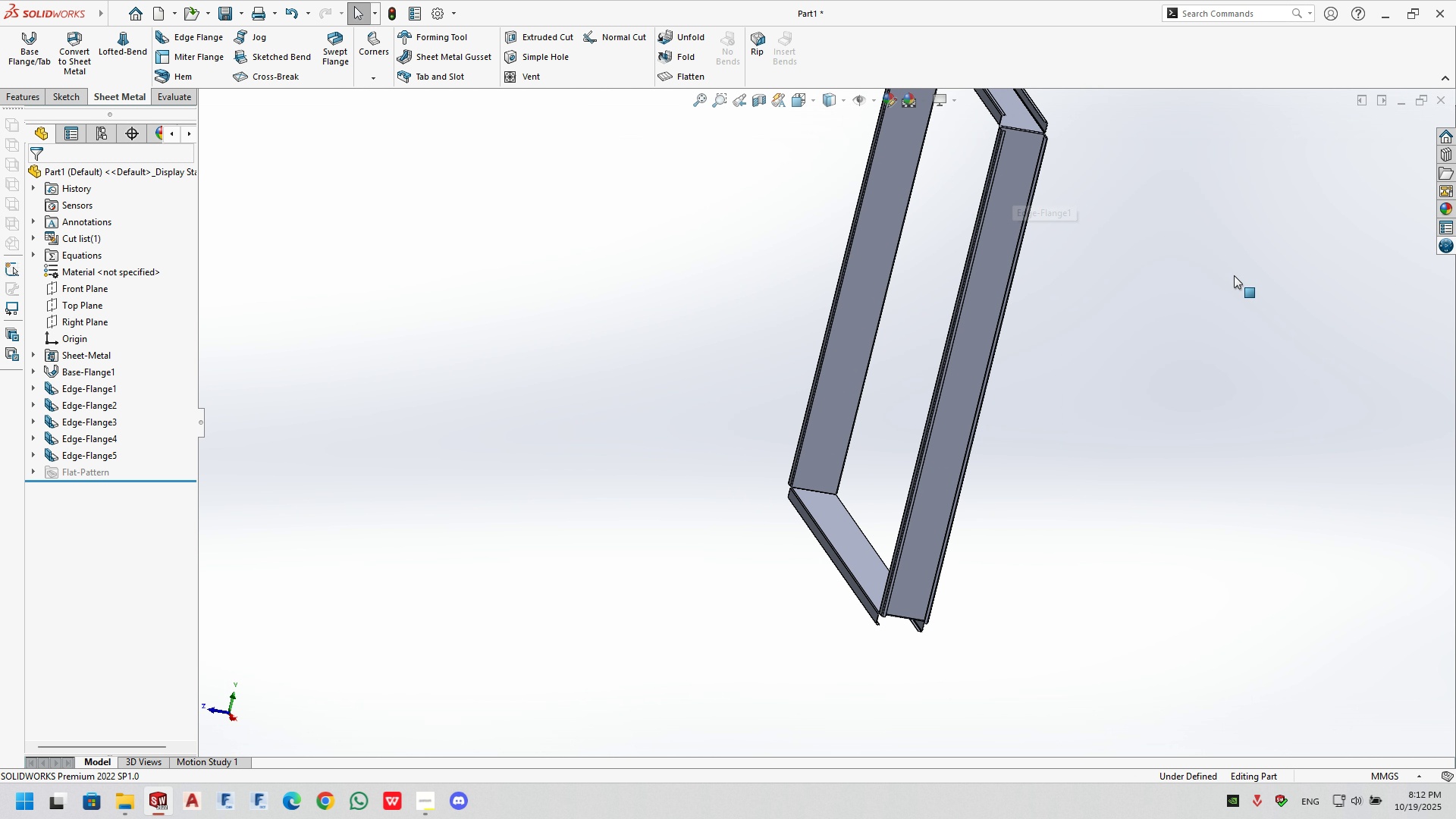 
left_click_drag(start_coordinate=[1232, 274], to_coordinate=[1197, 242])
 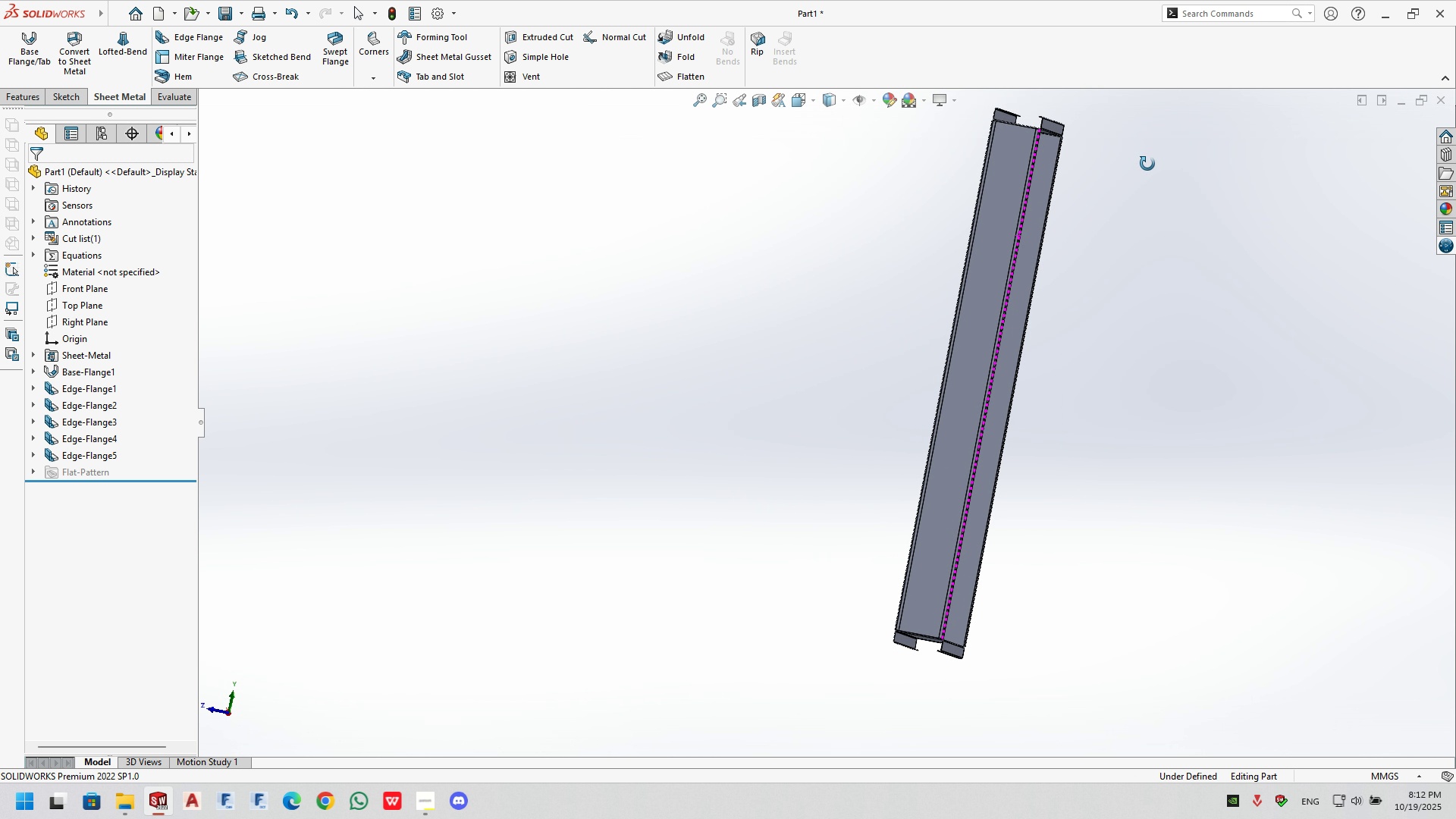 
scroll: coordinate [1147, 157], scroll_direction: down, amount: 1.0
 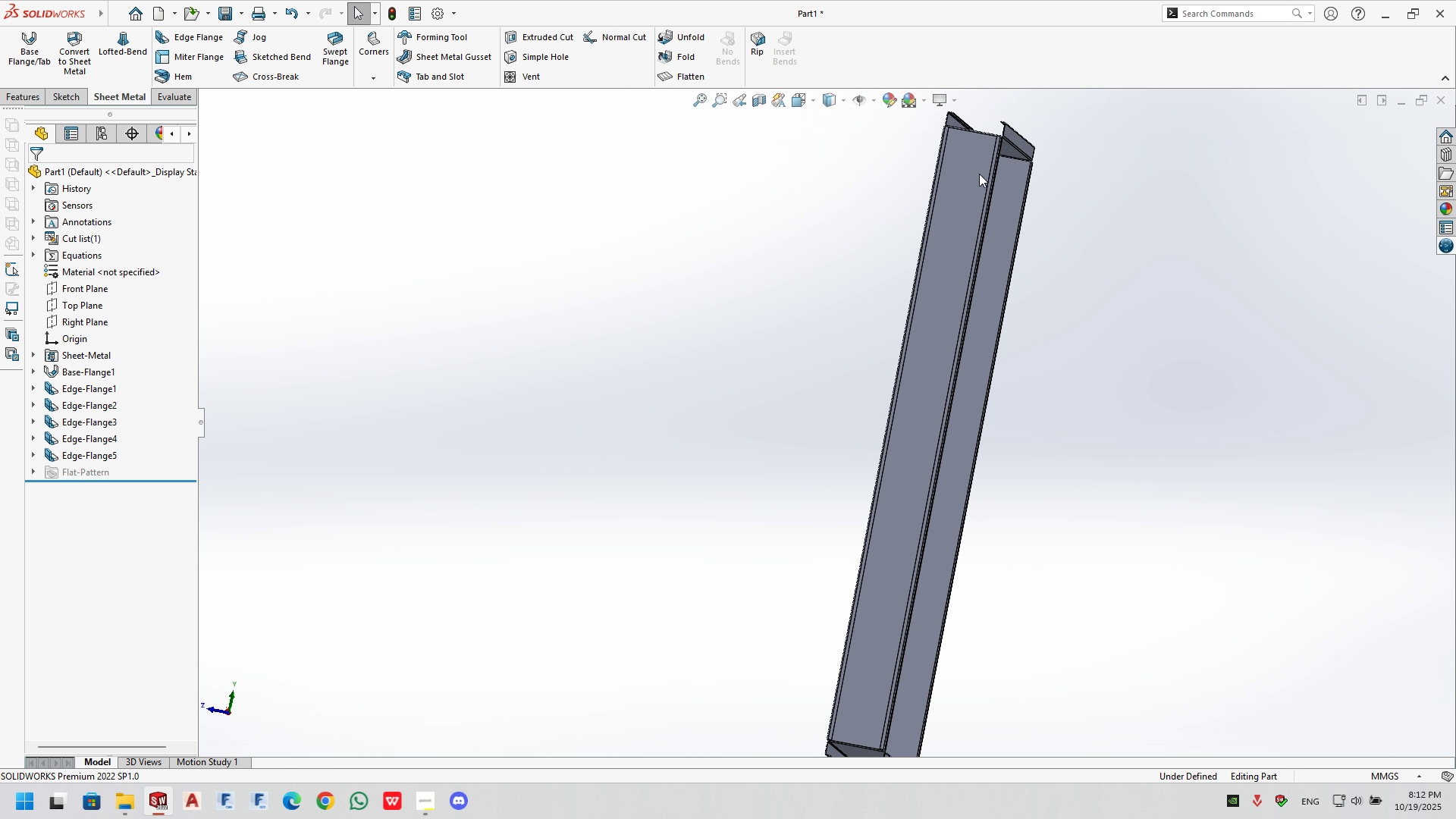 
left_click([979, 174])
 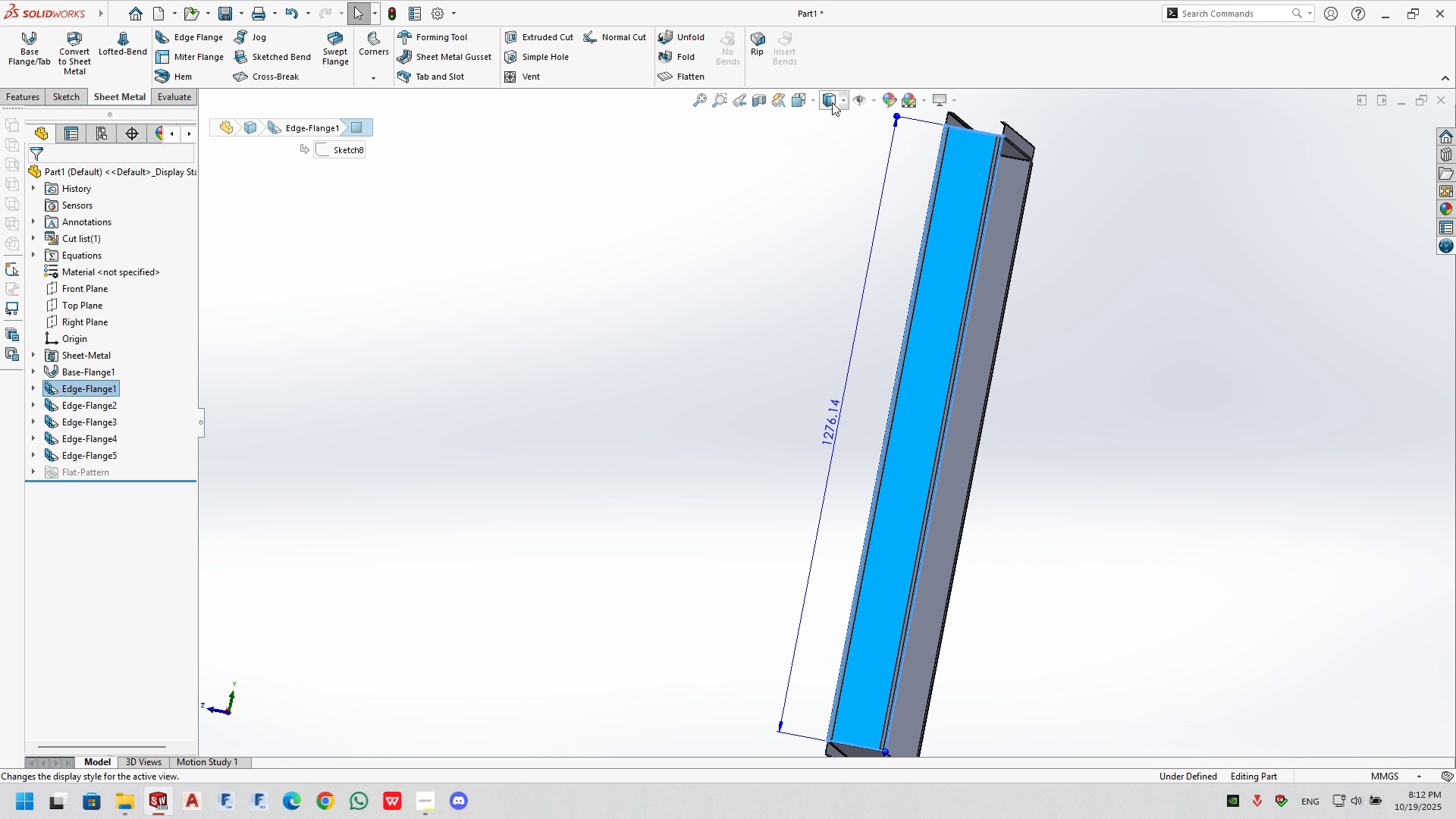 
left_click([792, 103])
 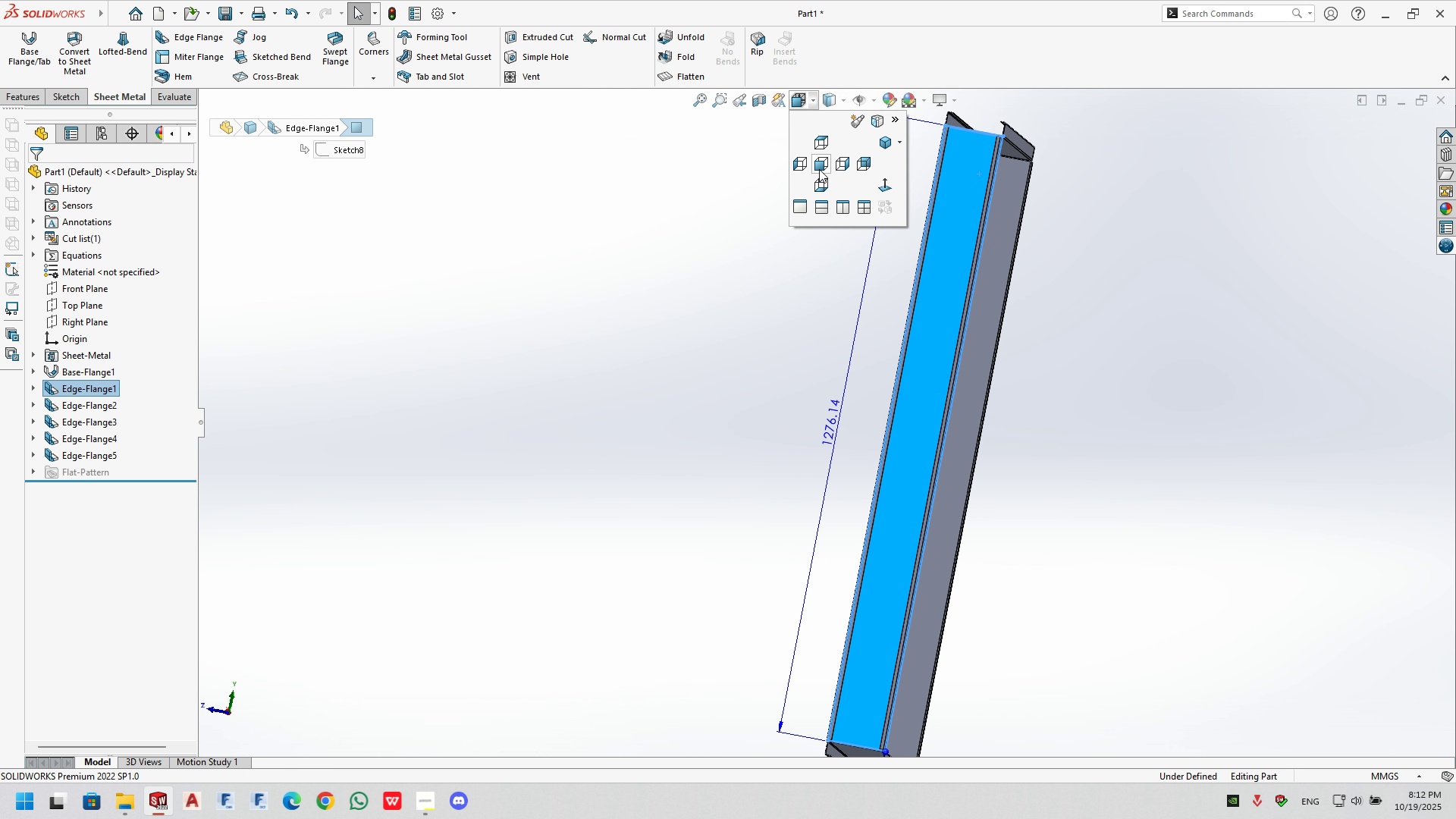 
left_click([819, 169])
 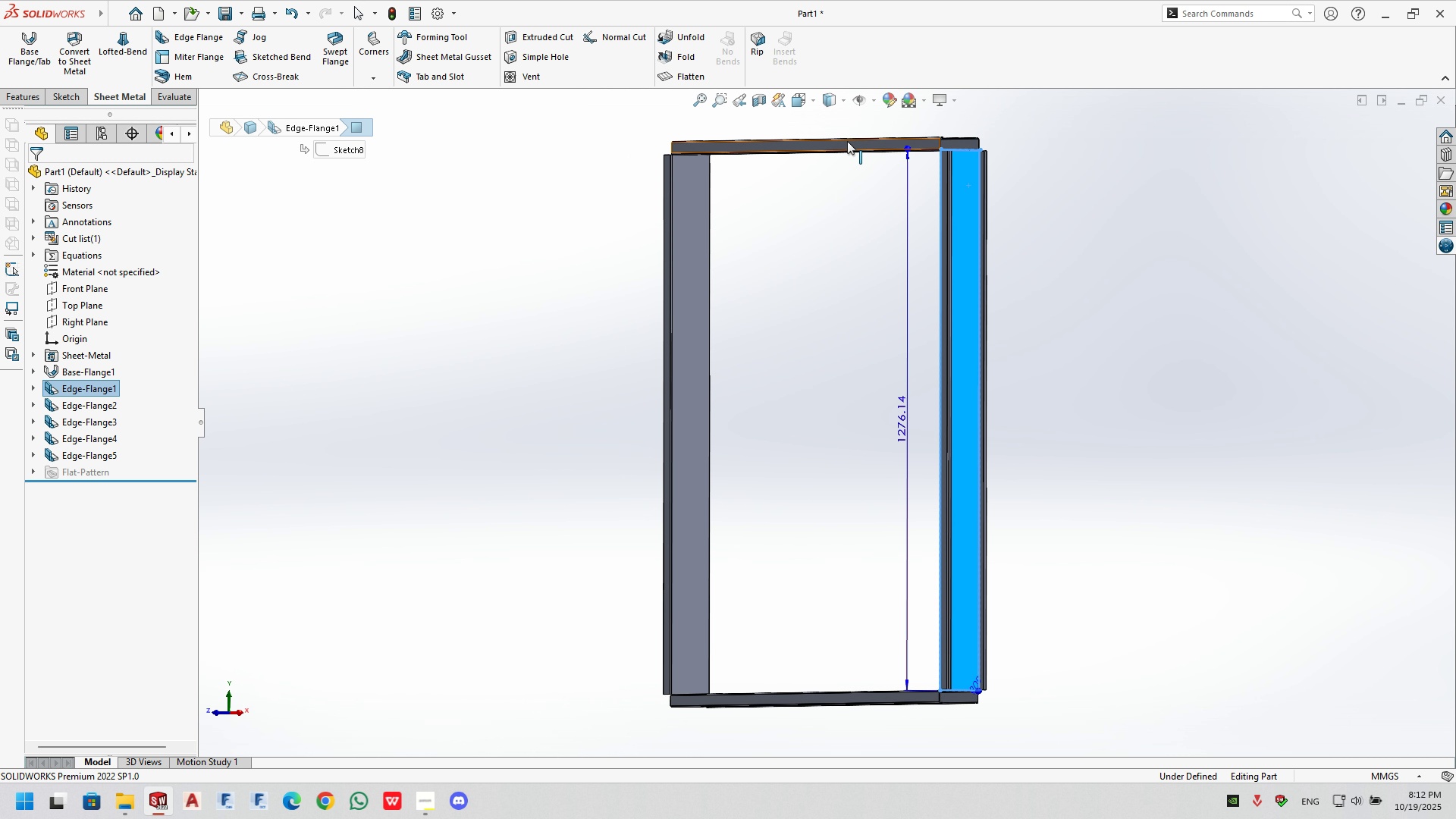 
left_click([812, 104])
 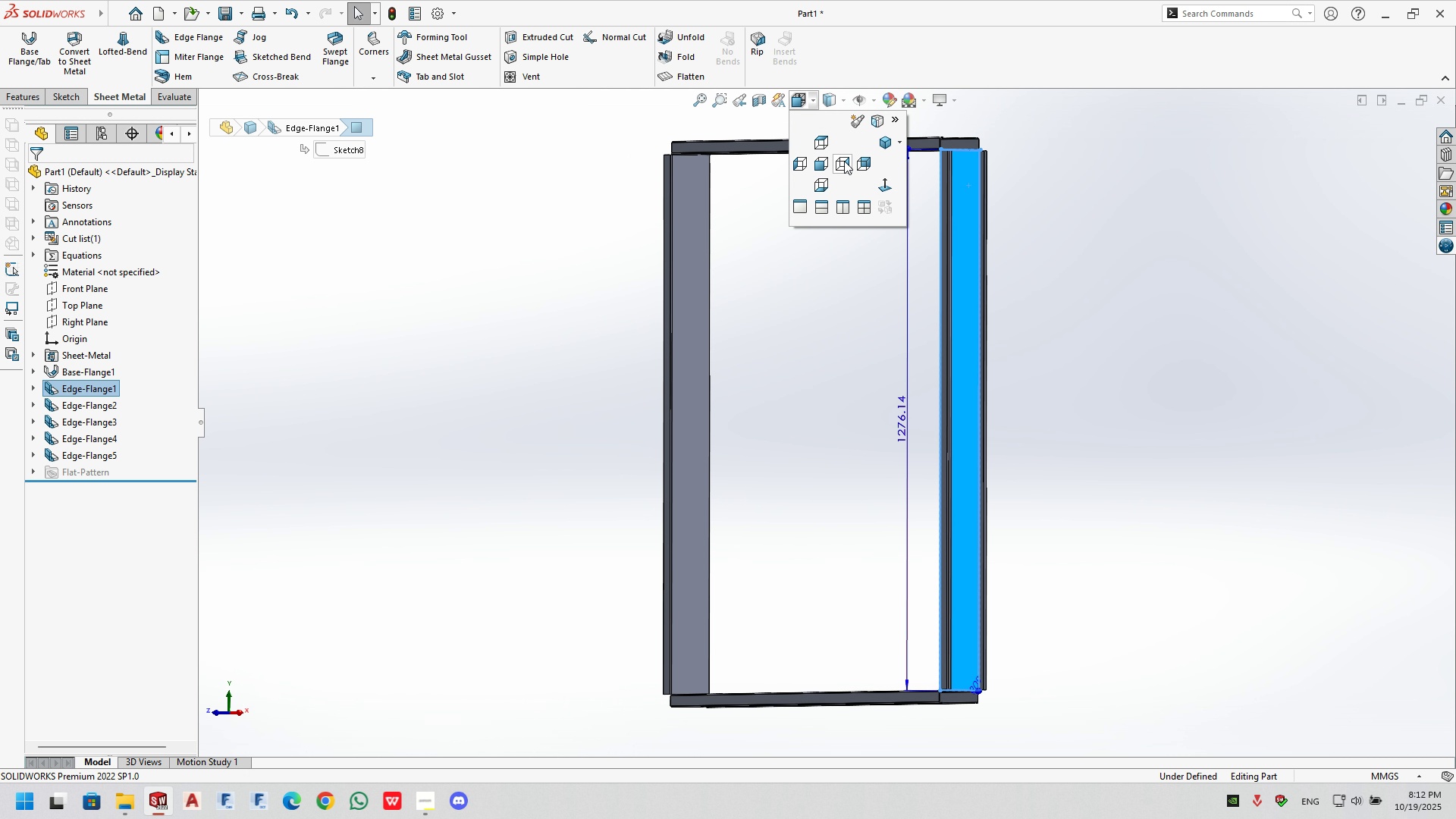 
left_click([844, 161])
 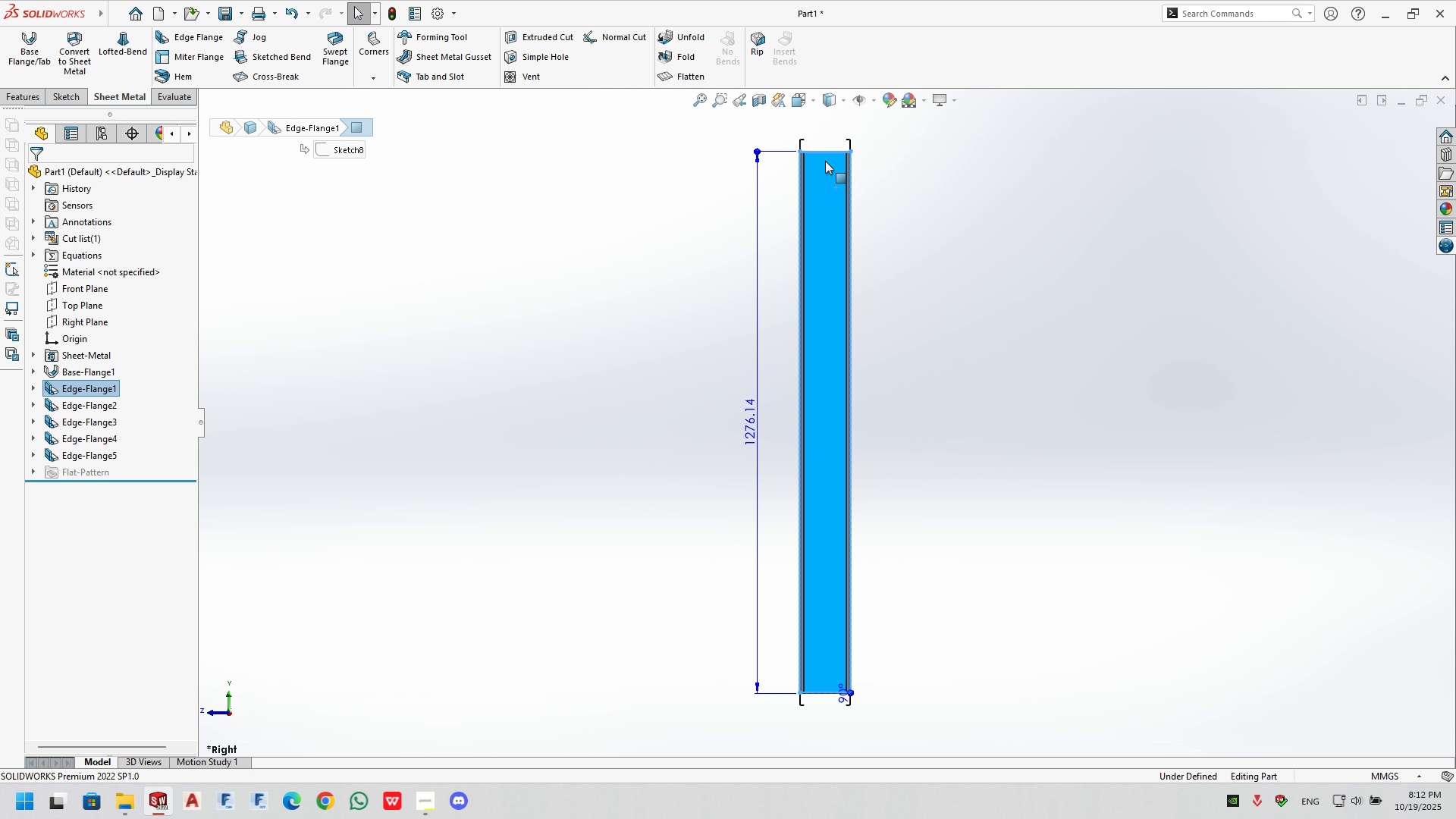 
scroll: coordinate [828, 205], scroll_direction: down, amount: 5.0
 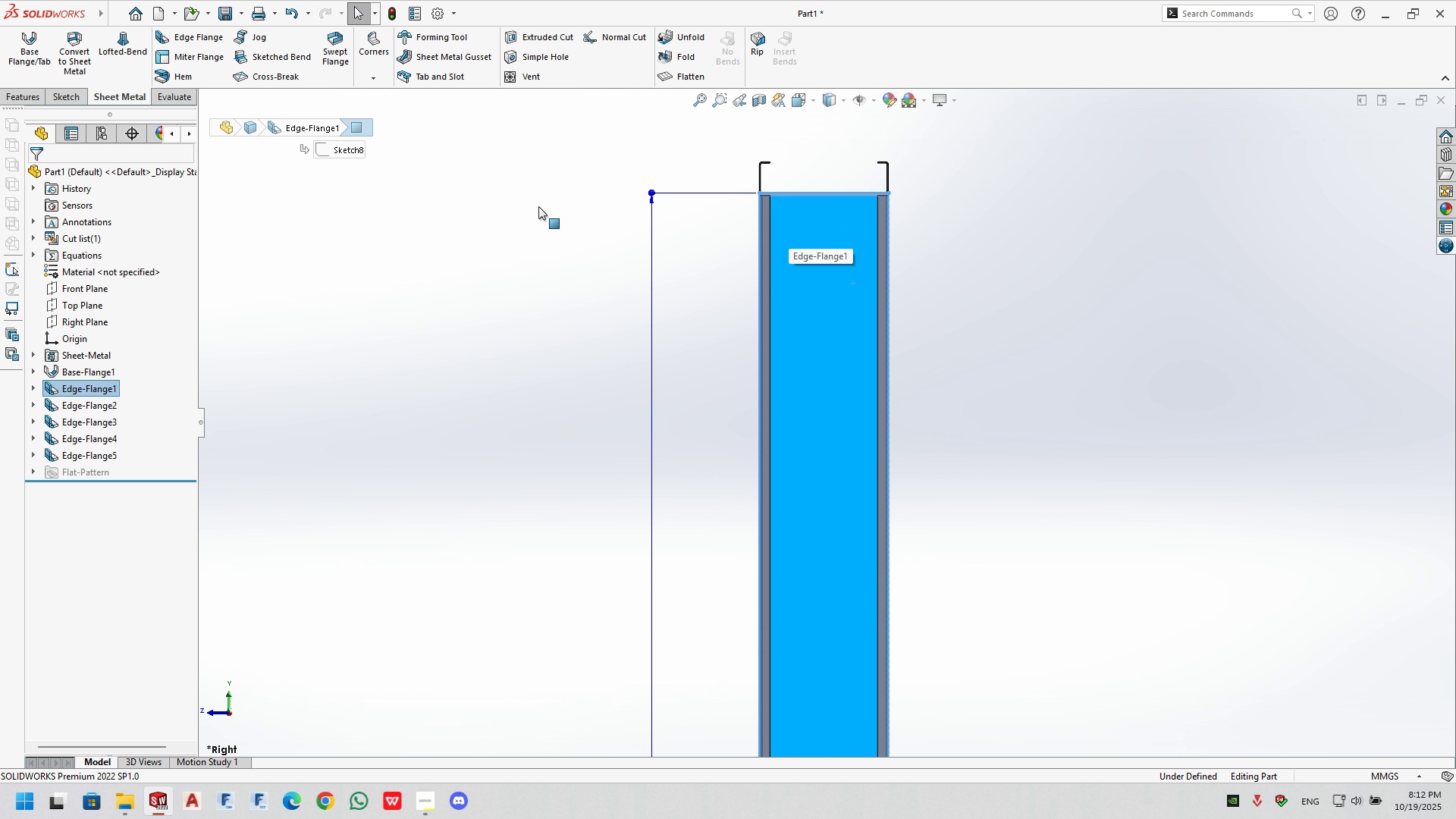 
left_click([538, 206])
 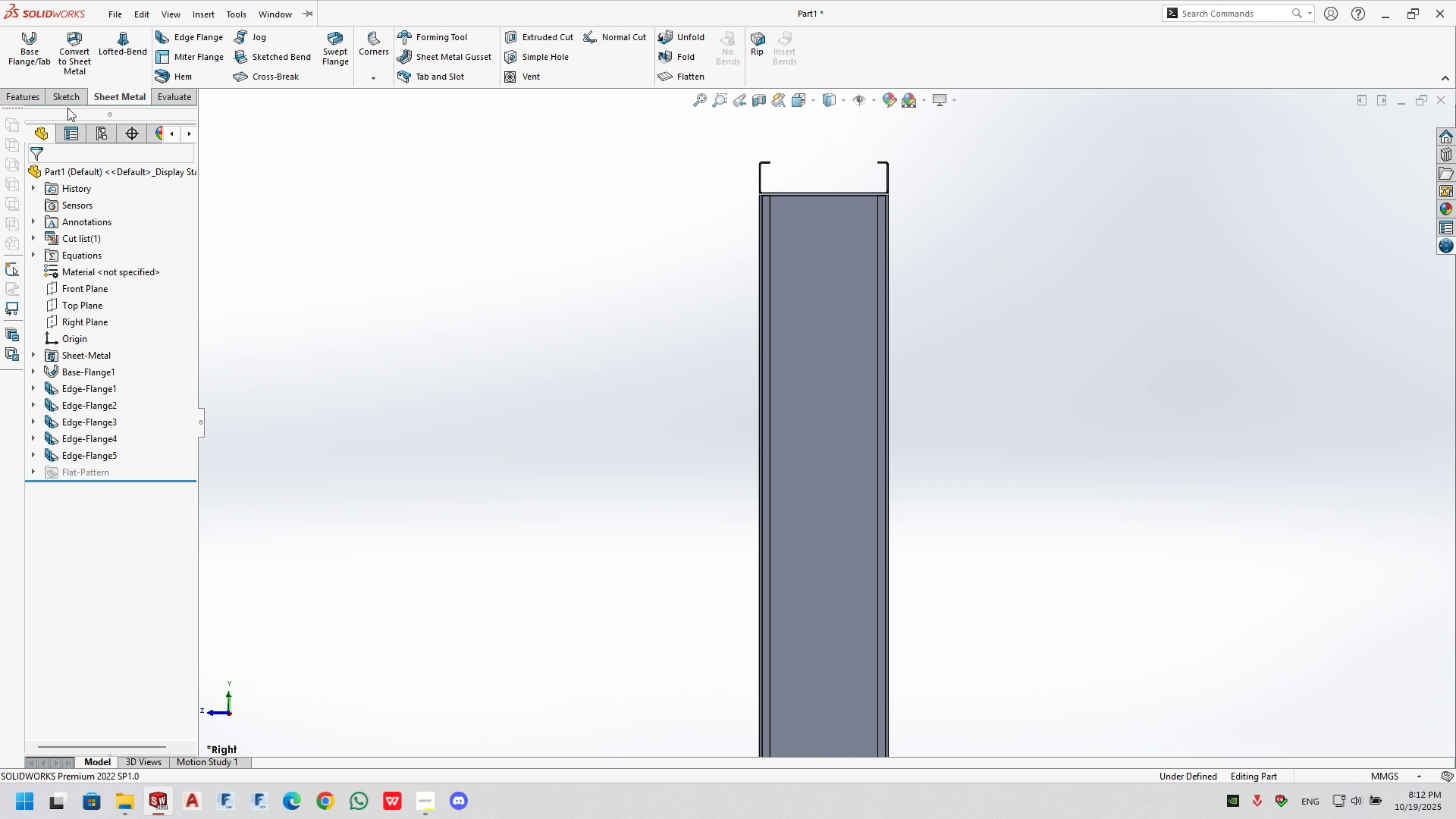 
left_click([73, 96])
 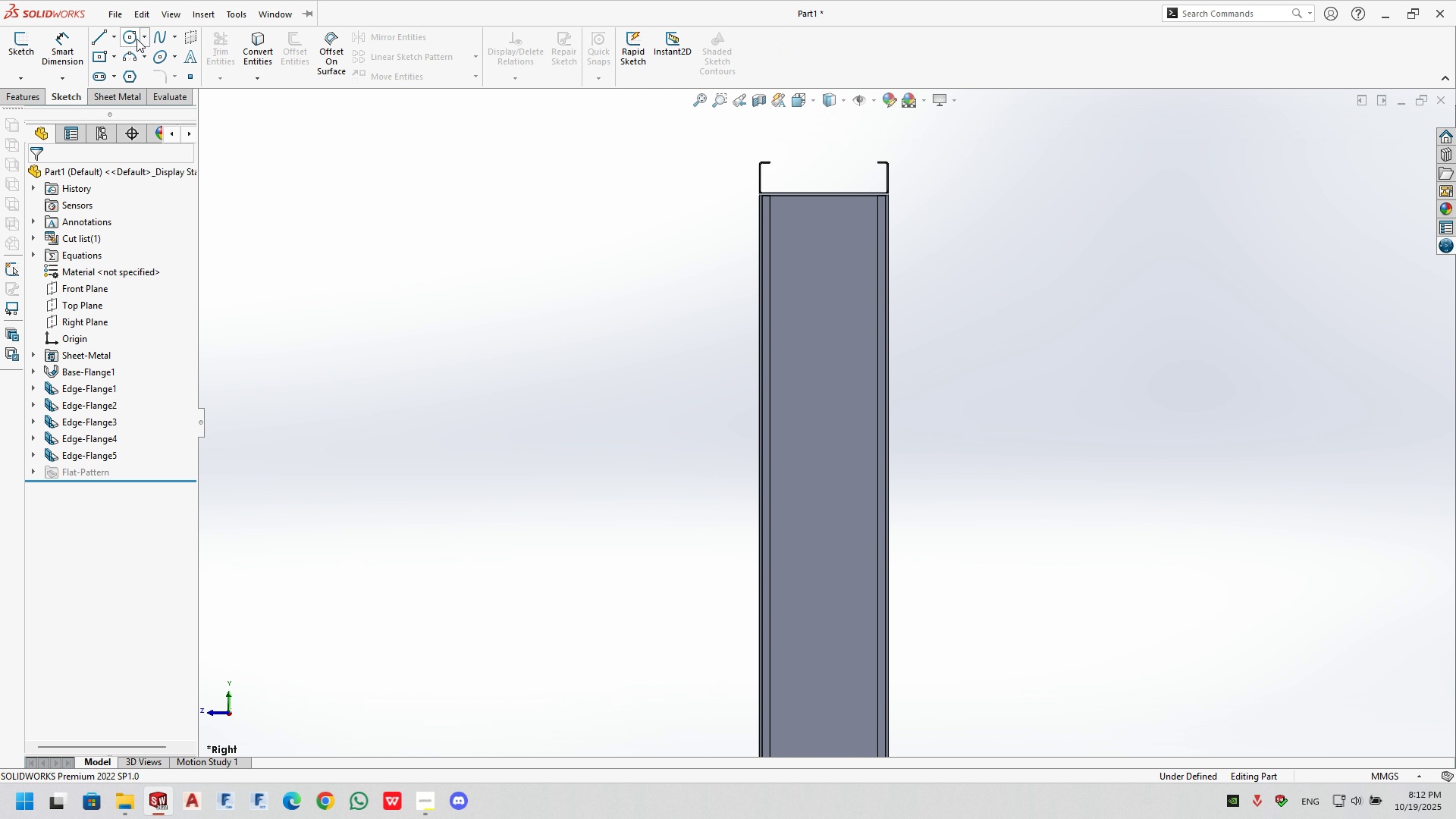 
left_click([132, 39])
 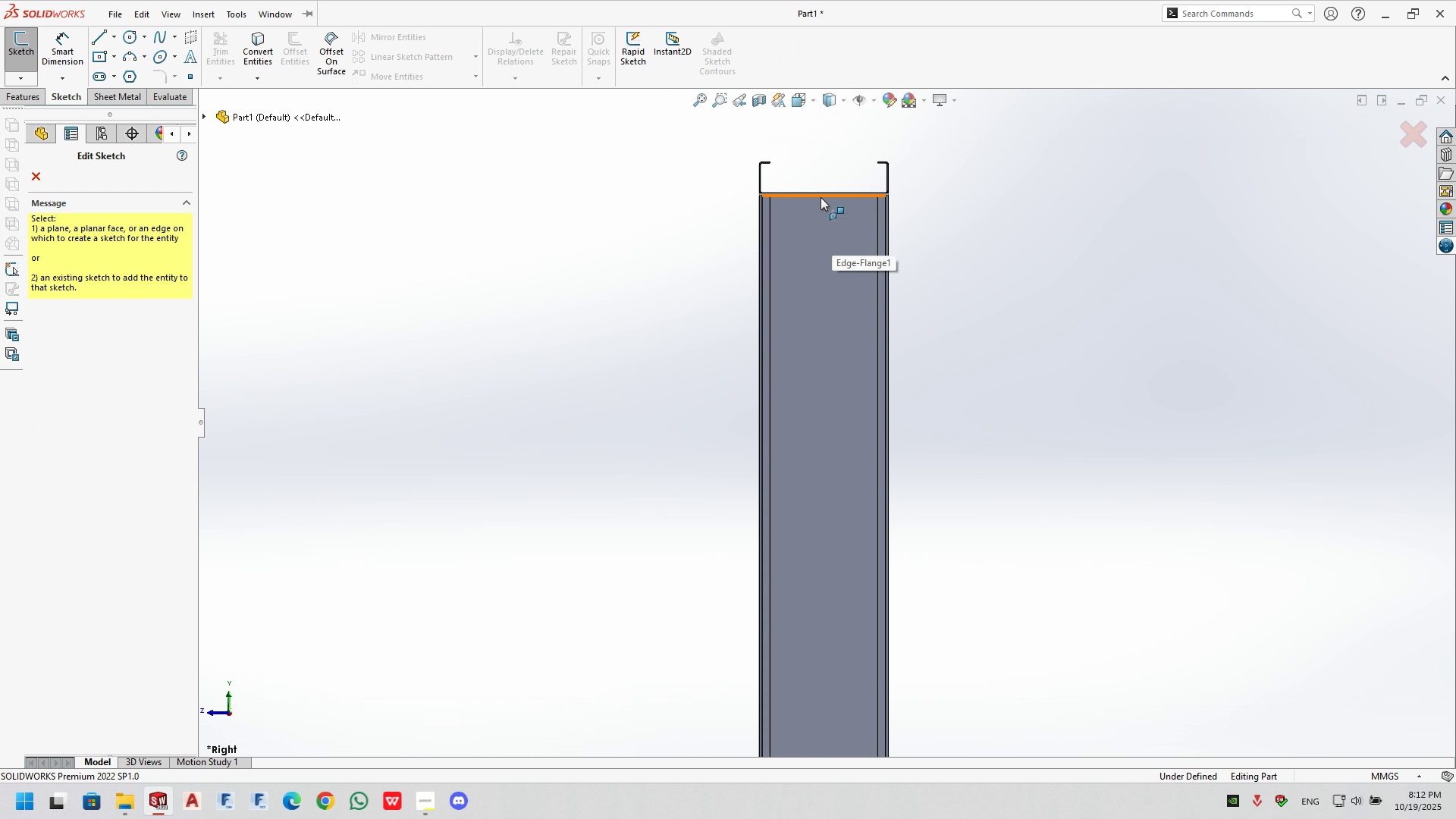 
left_click([822, 256])
 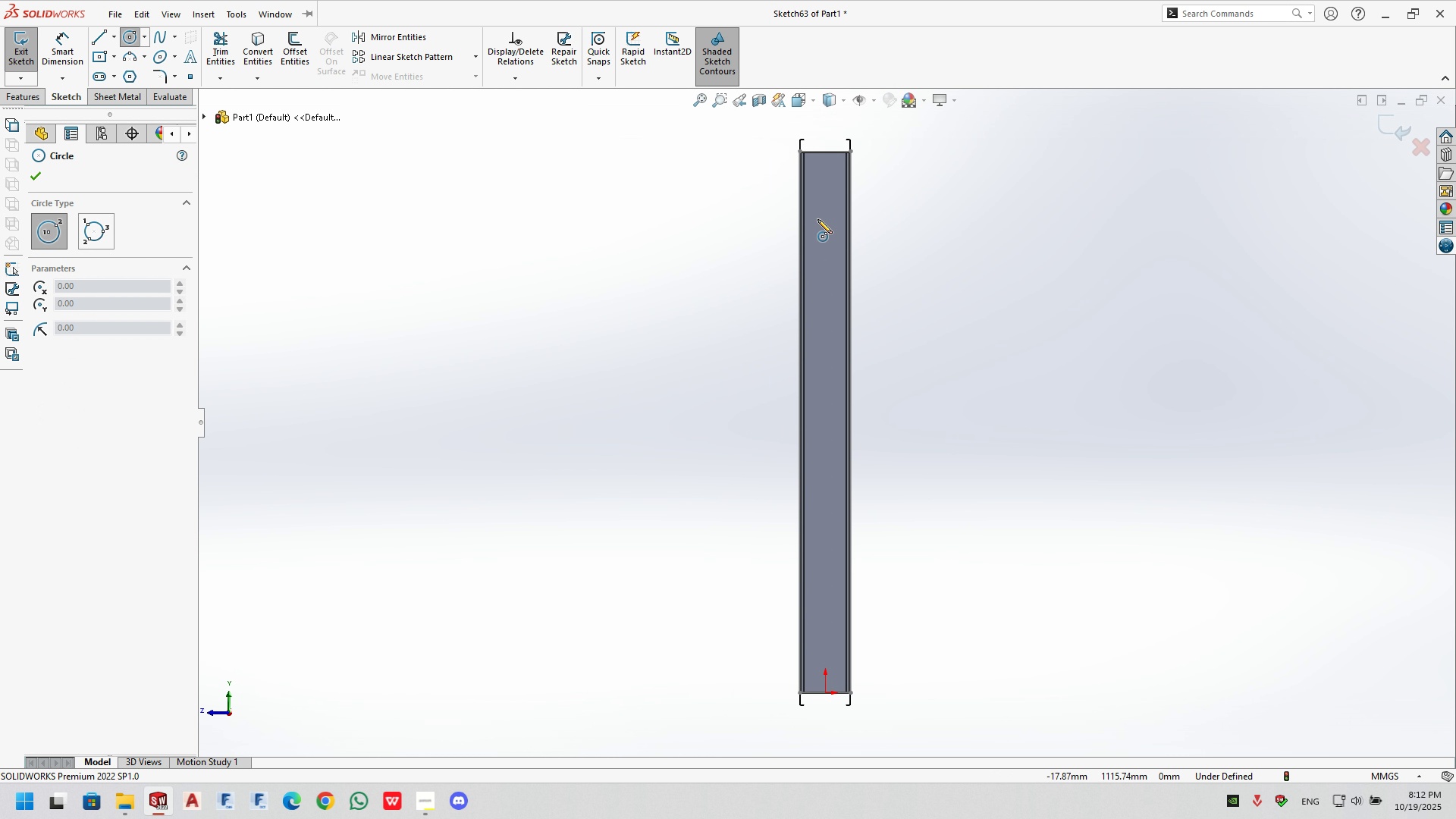 
scroll: coordinate [877, 322], scroll_direction: down, amount: 7.0
 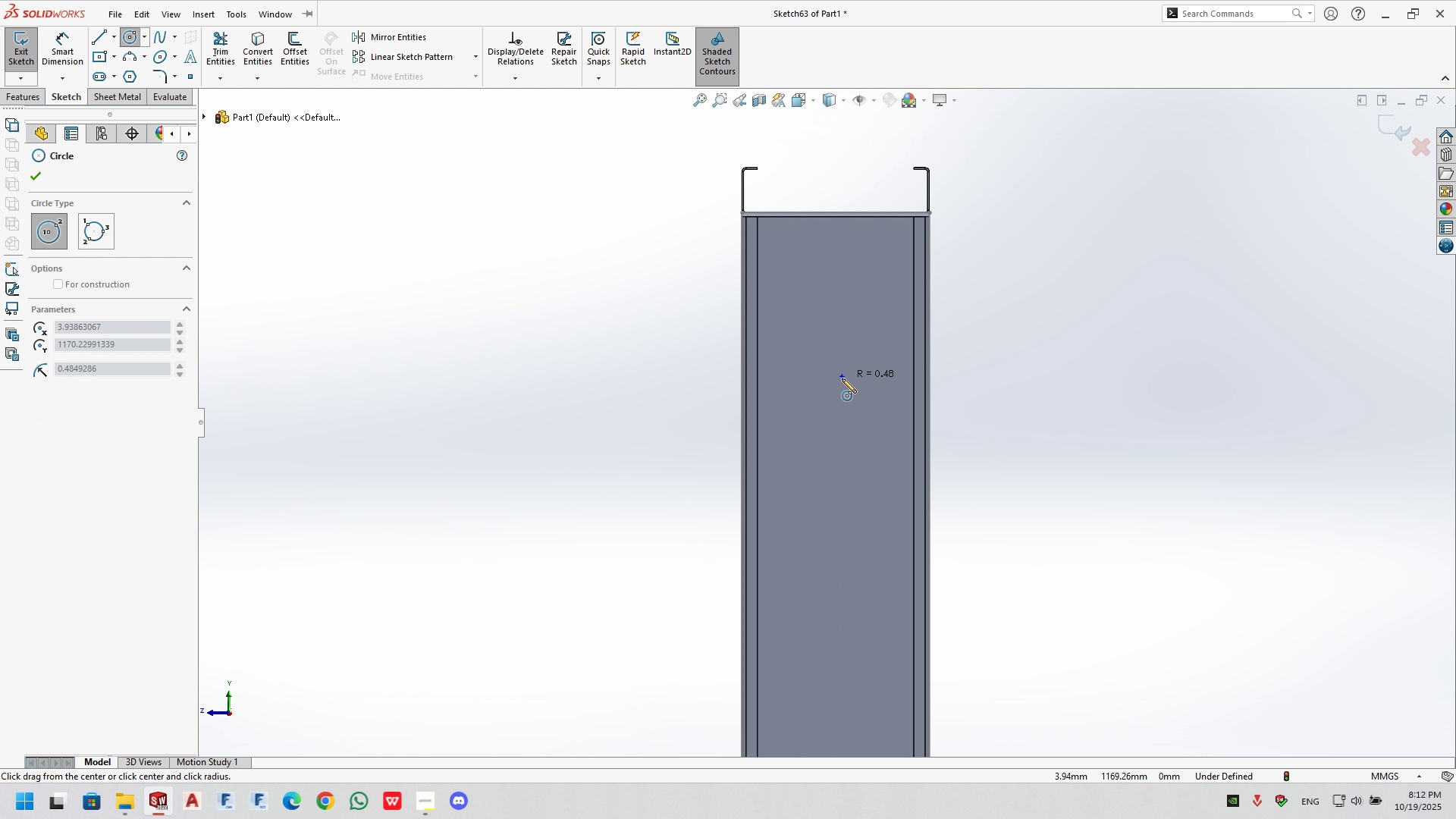 
double_click([841, 400])
 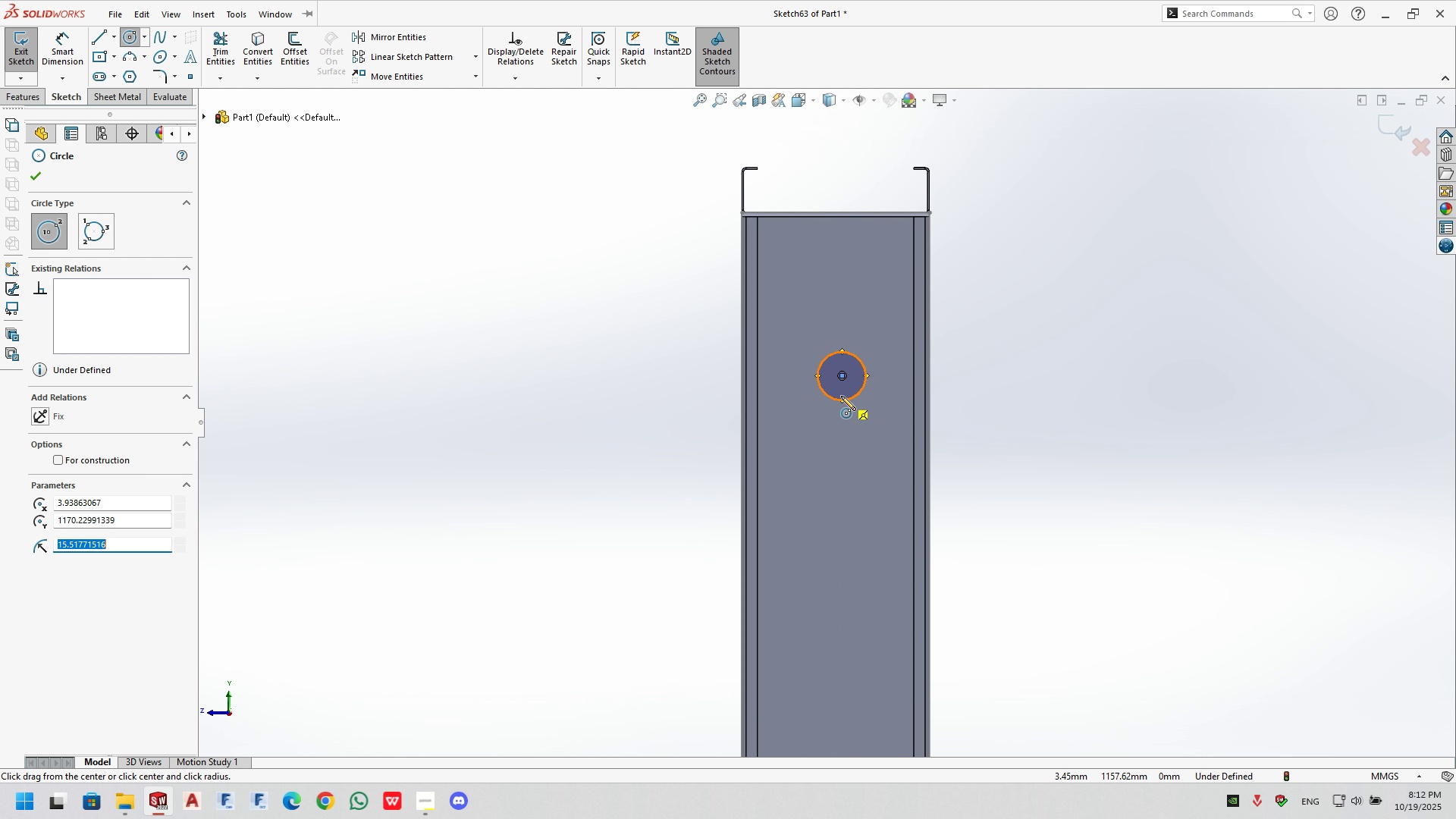 
key(Numpad1)
 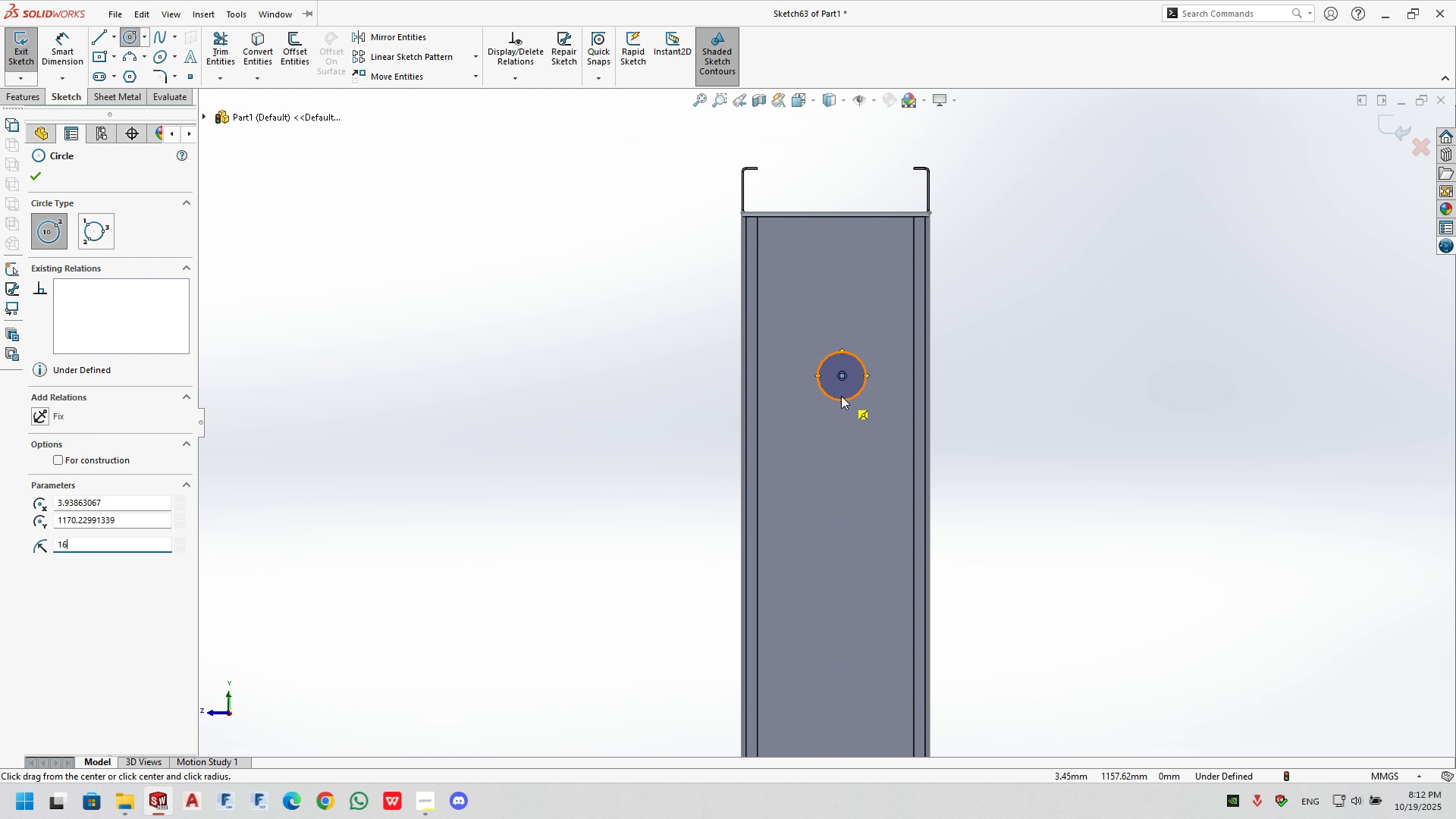 
key(Numpad6)
 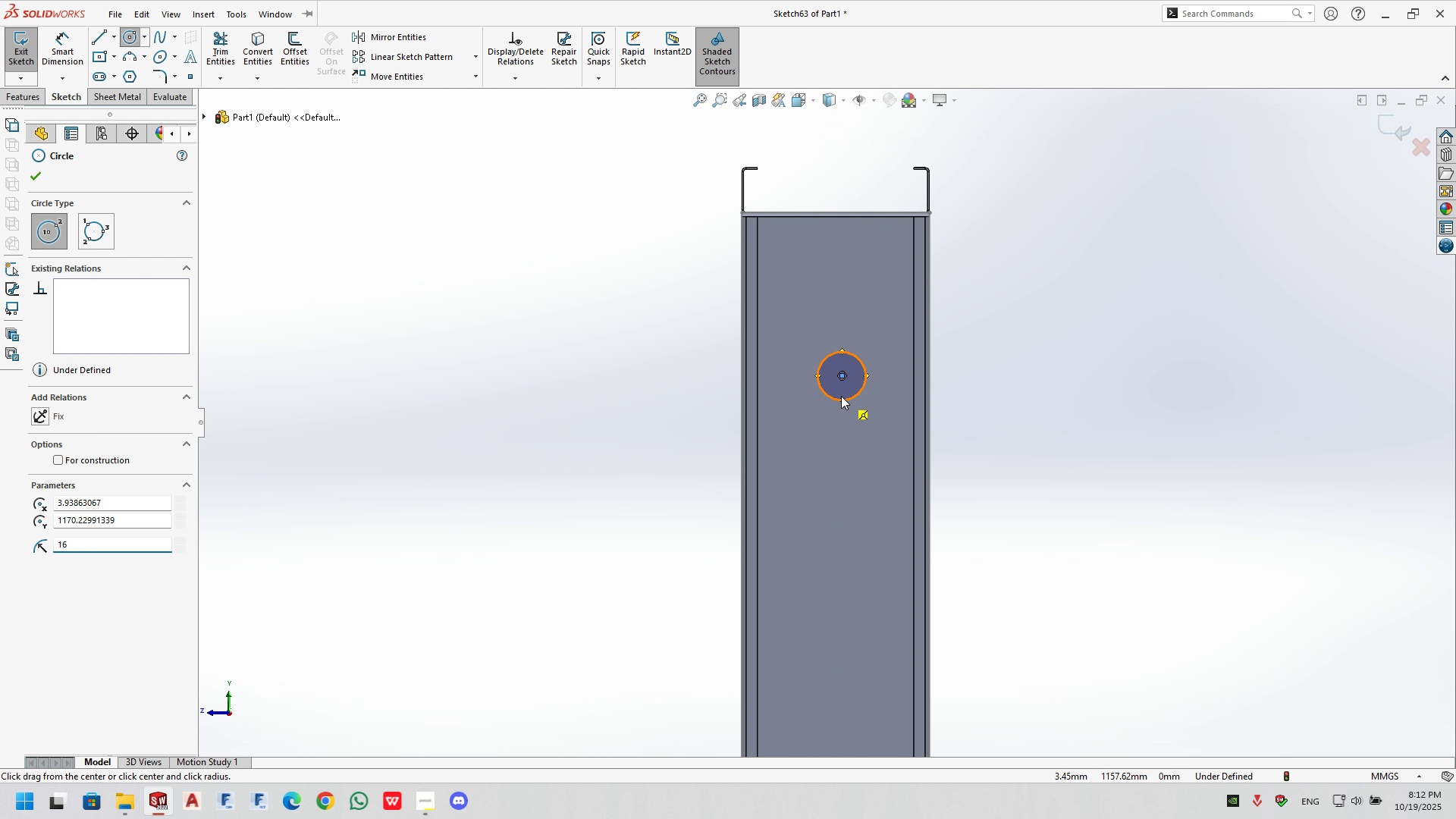 
key(Backspace)
 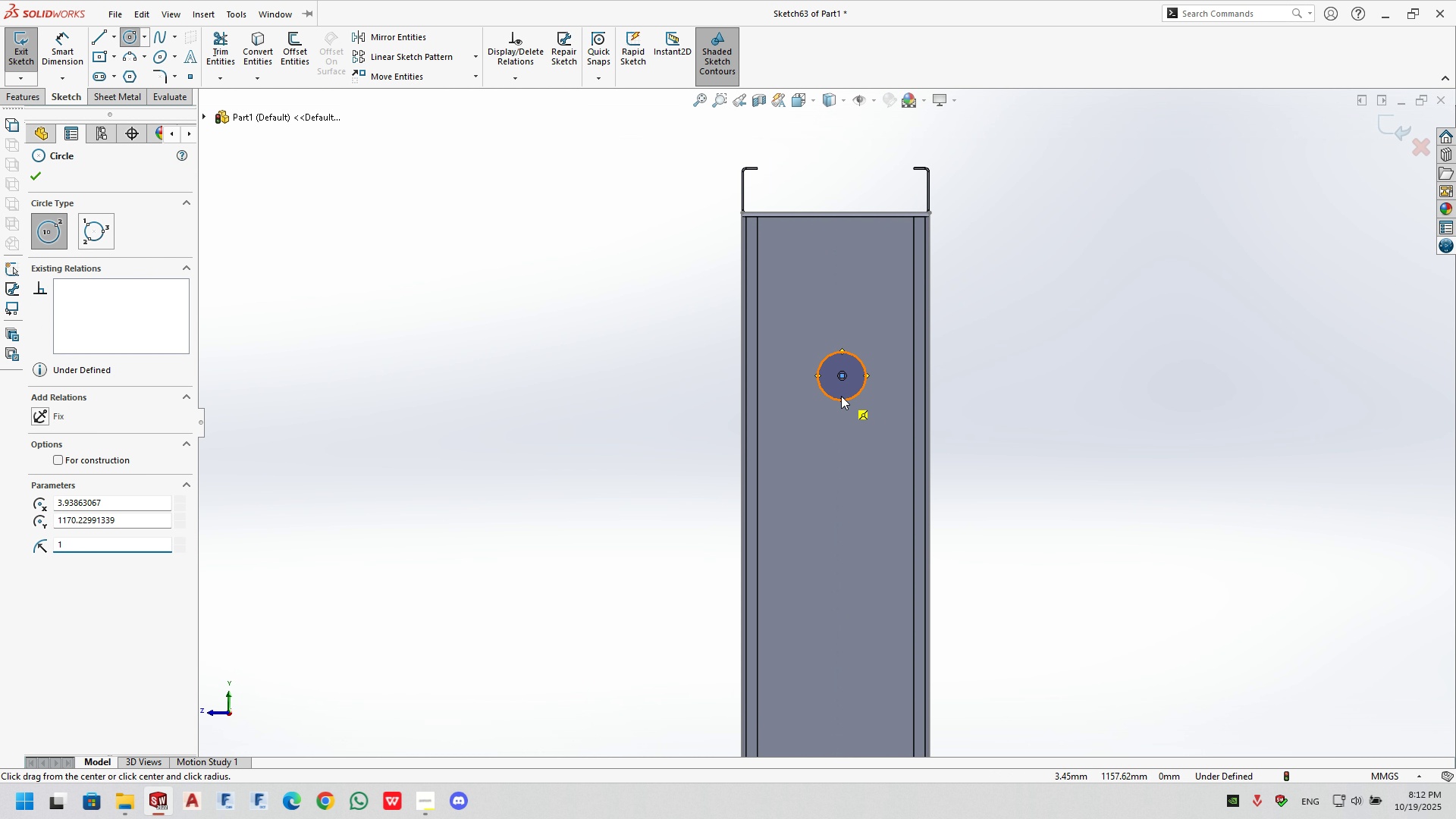 
key(Backspace)
 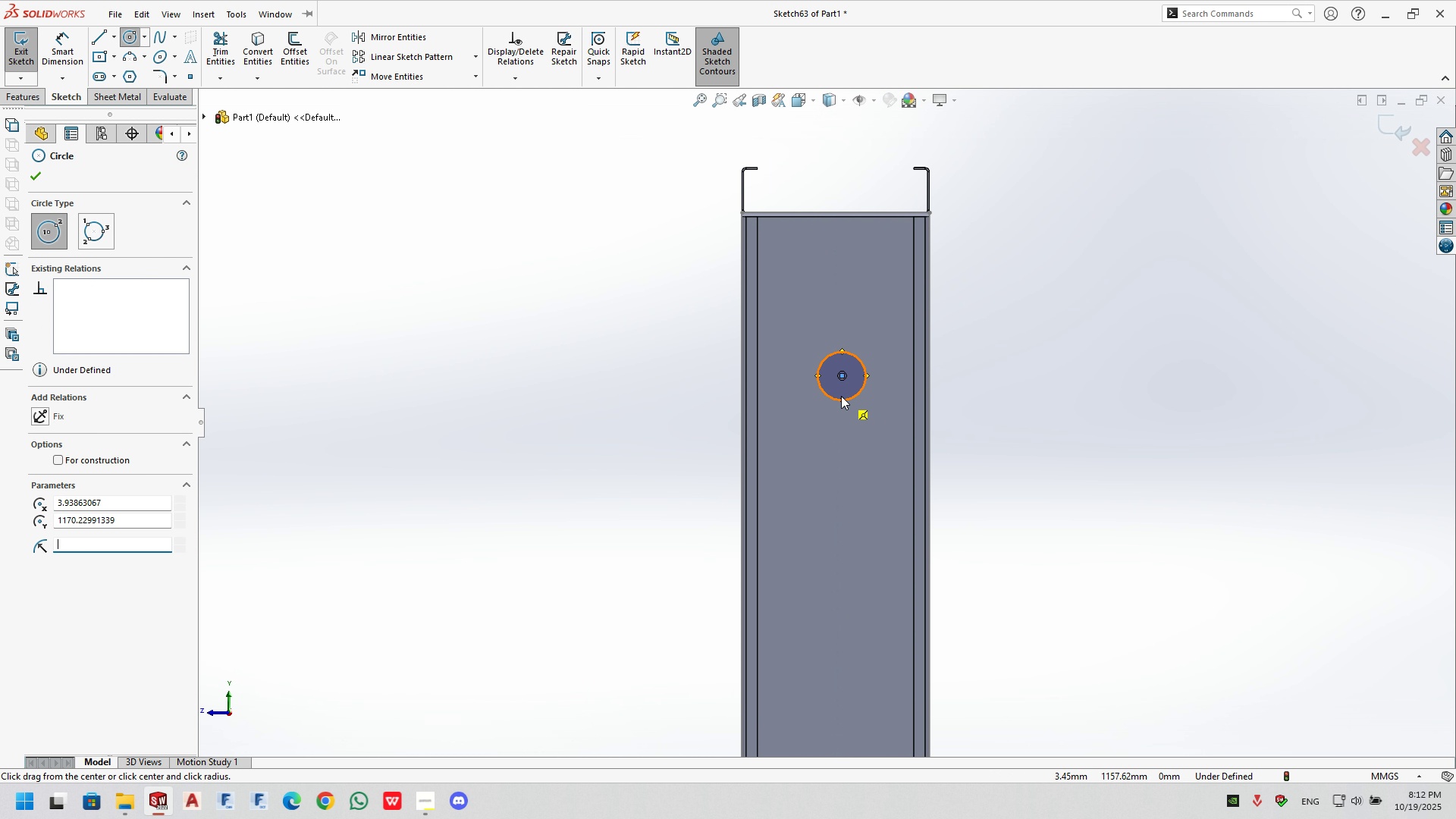 
key(Backspace)
 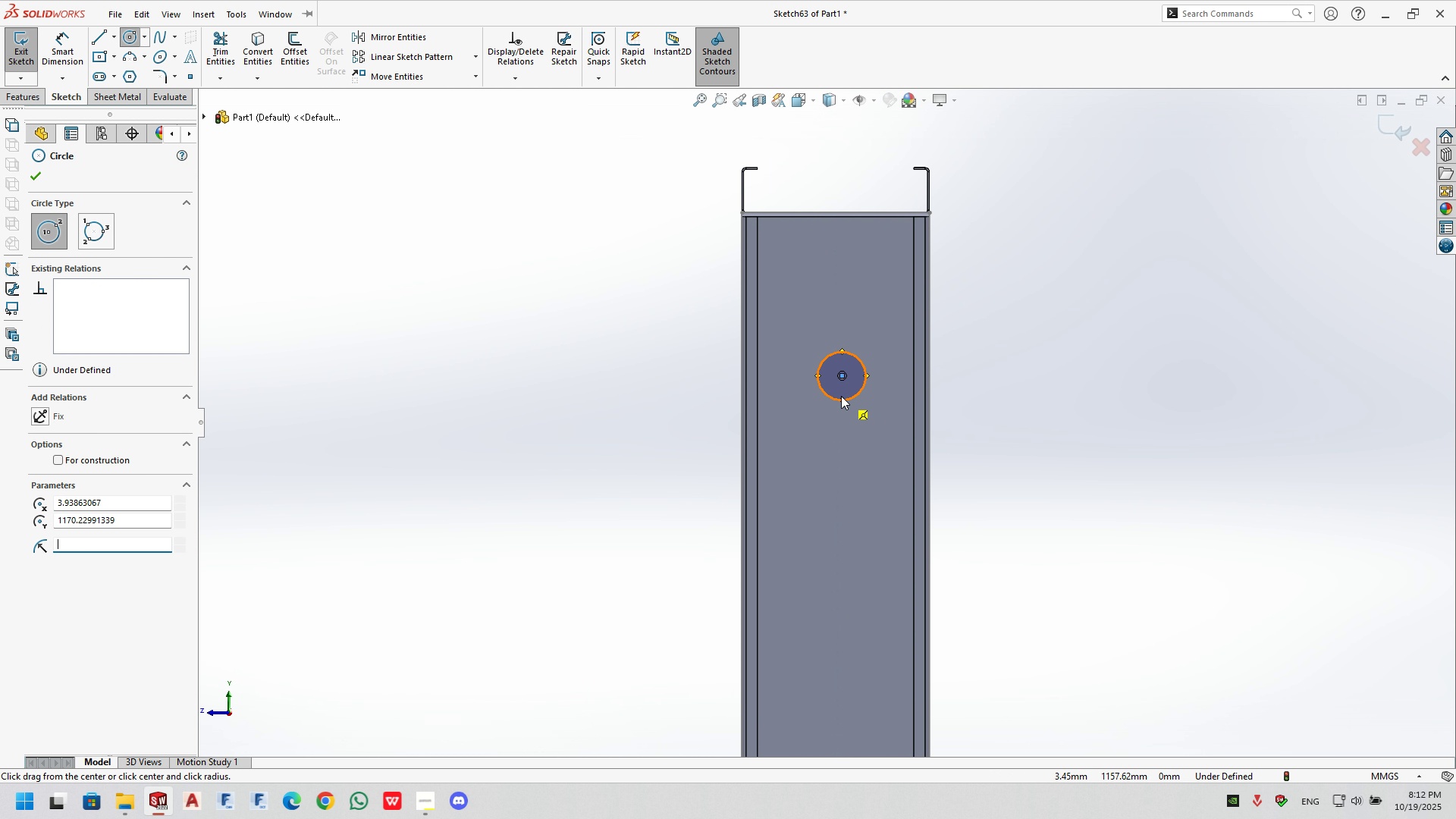 
key(Numpad8)
 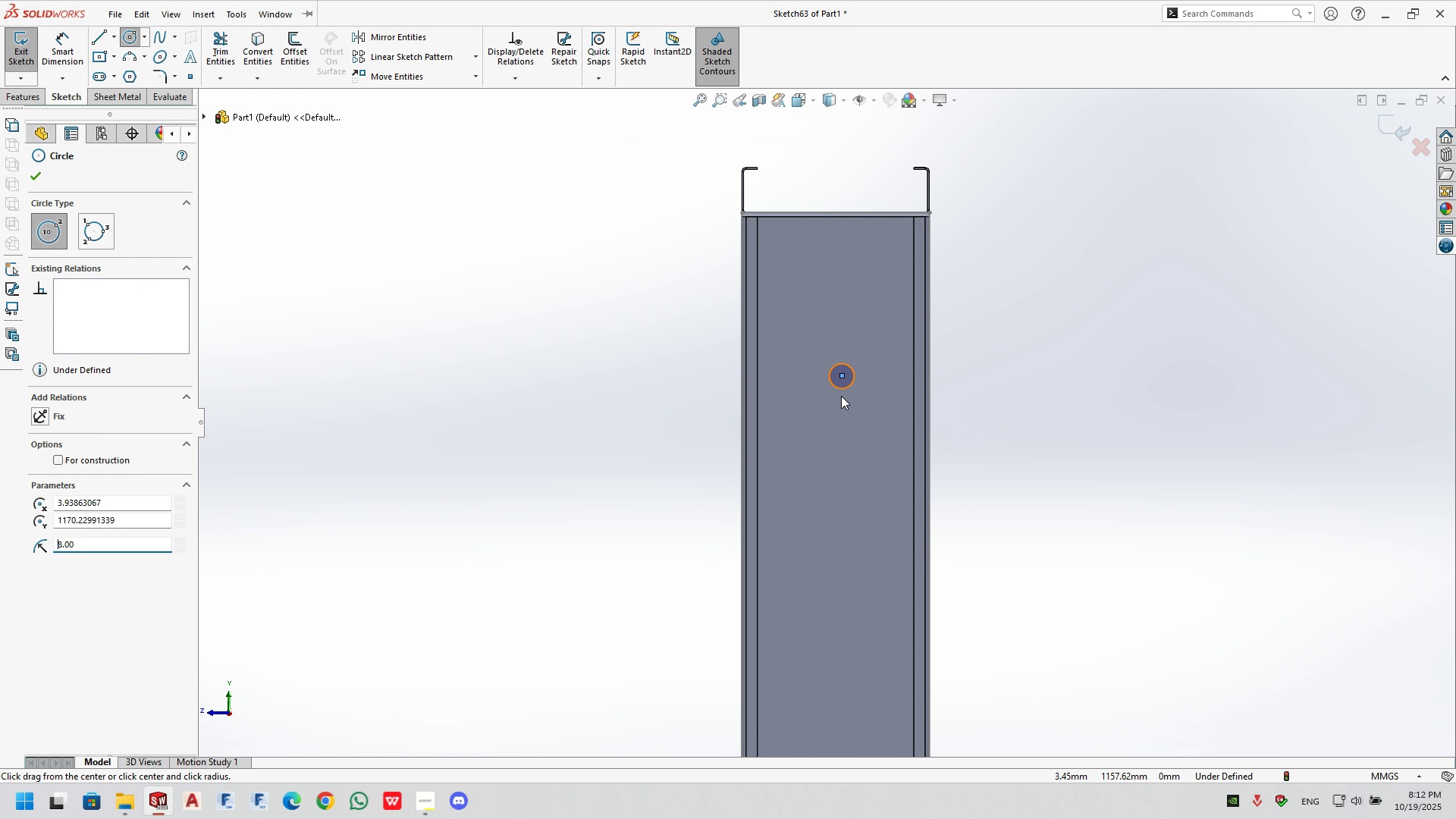 
key(NumpadEnter)
 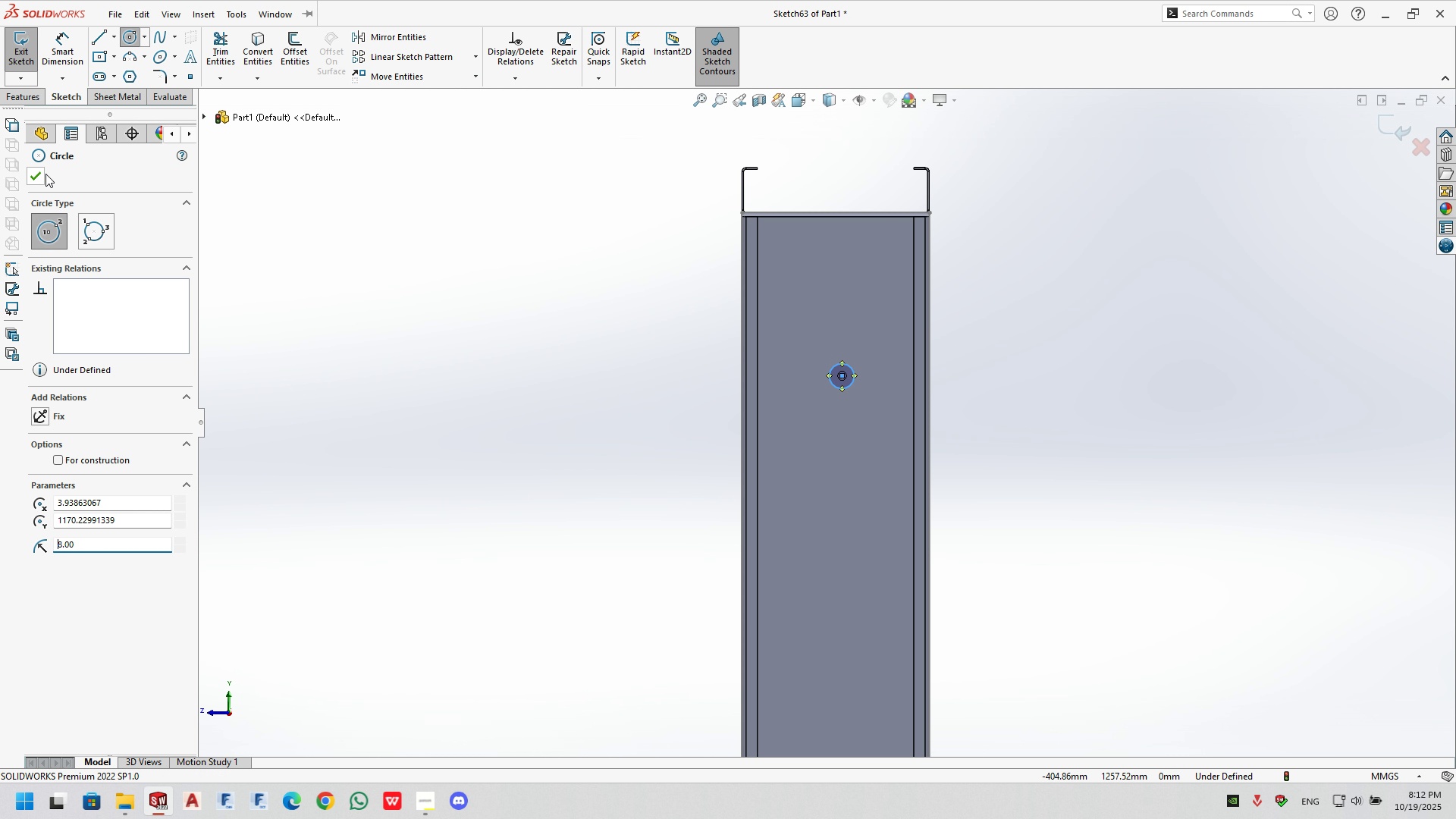 
left_click([38, 171])
 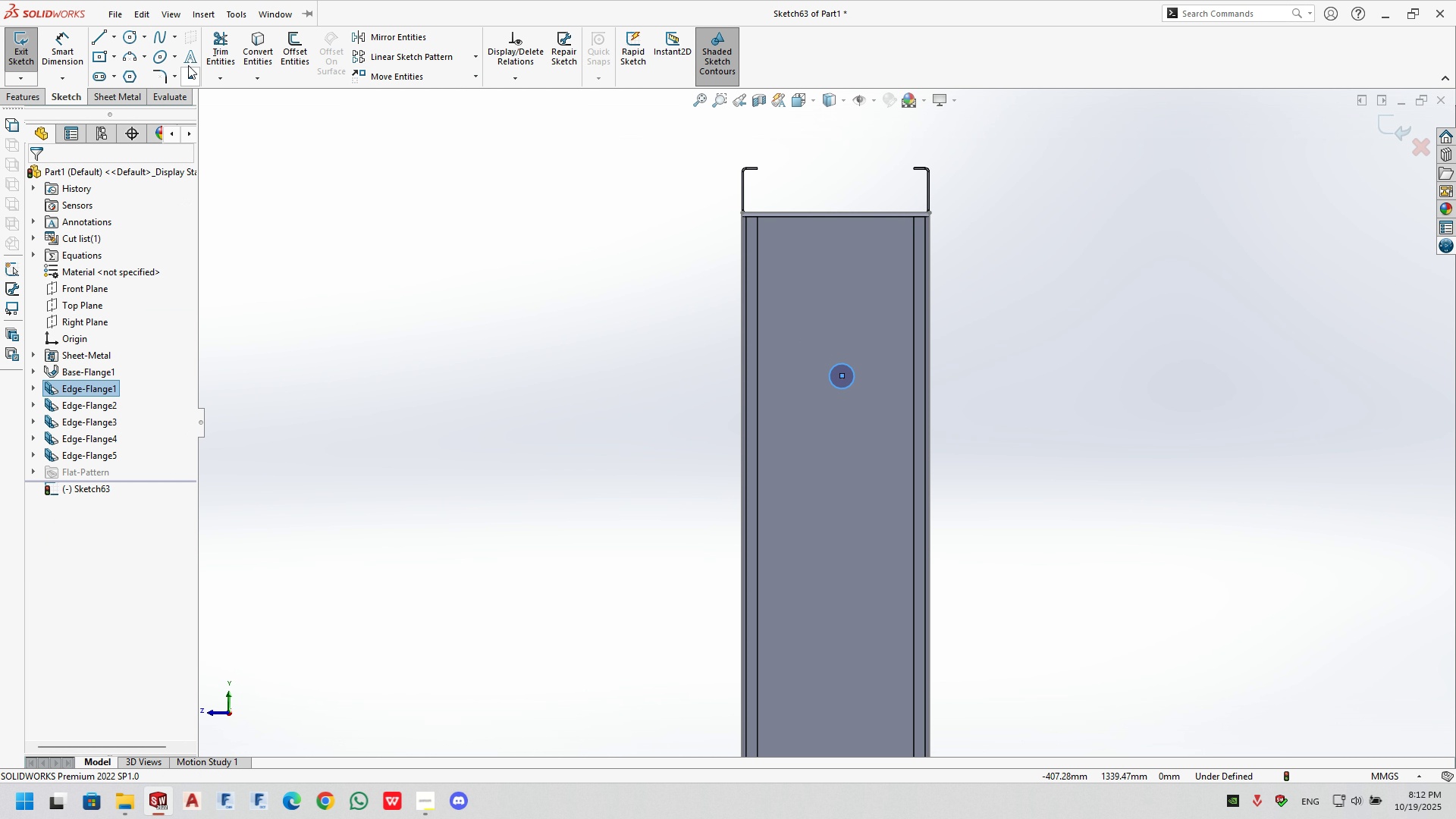 
left_click([76, 44])
 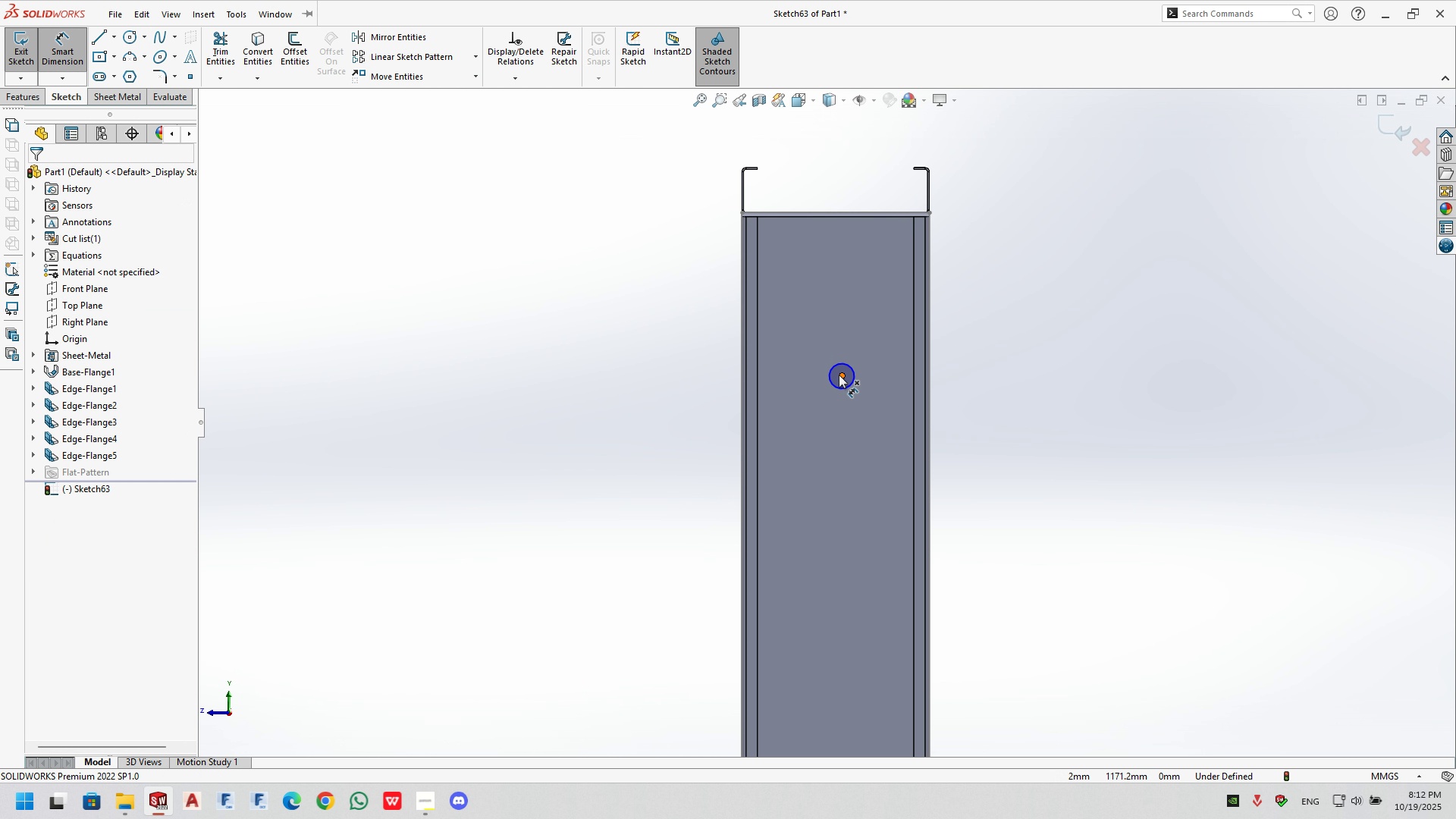 
left_click([840, 375])
 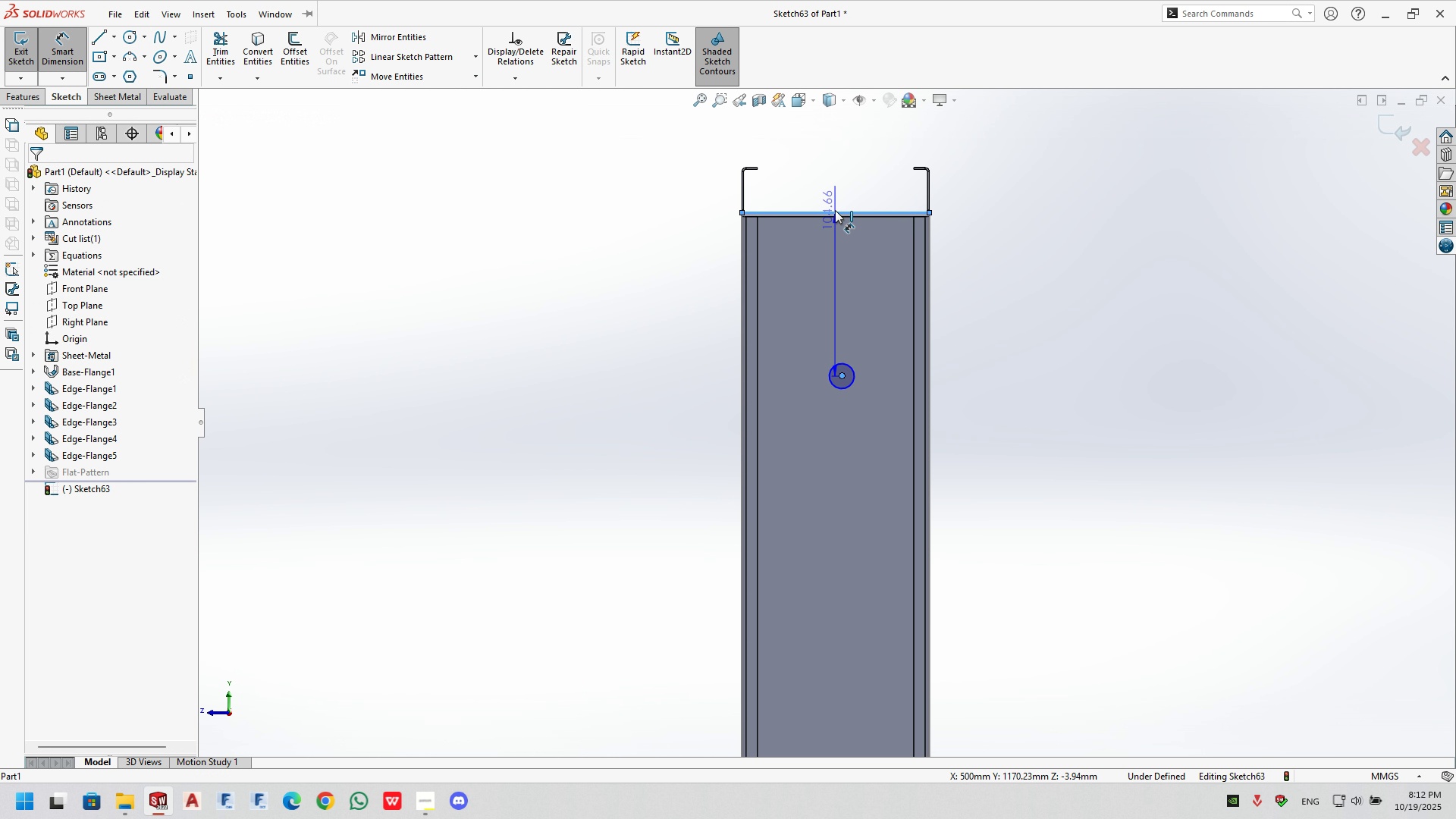 
left_click([835, 210])
 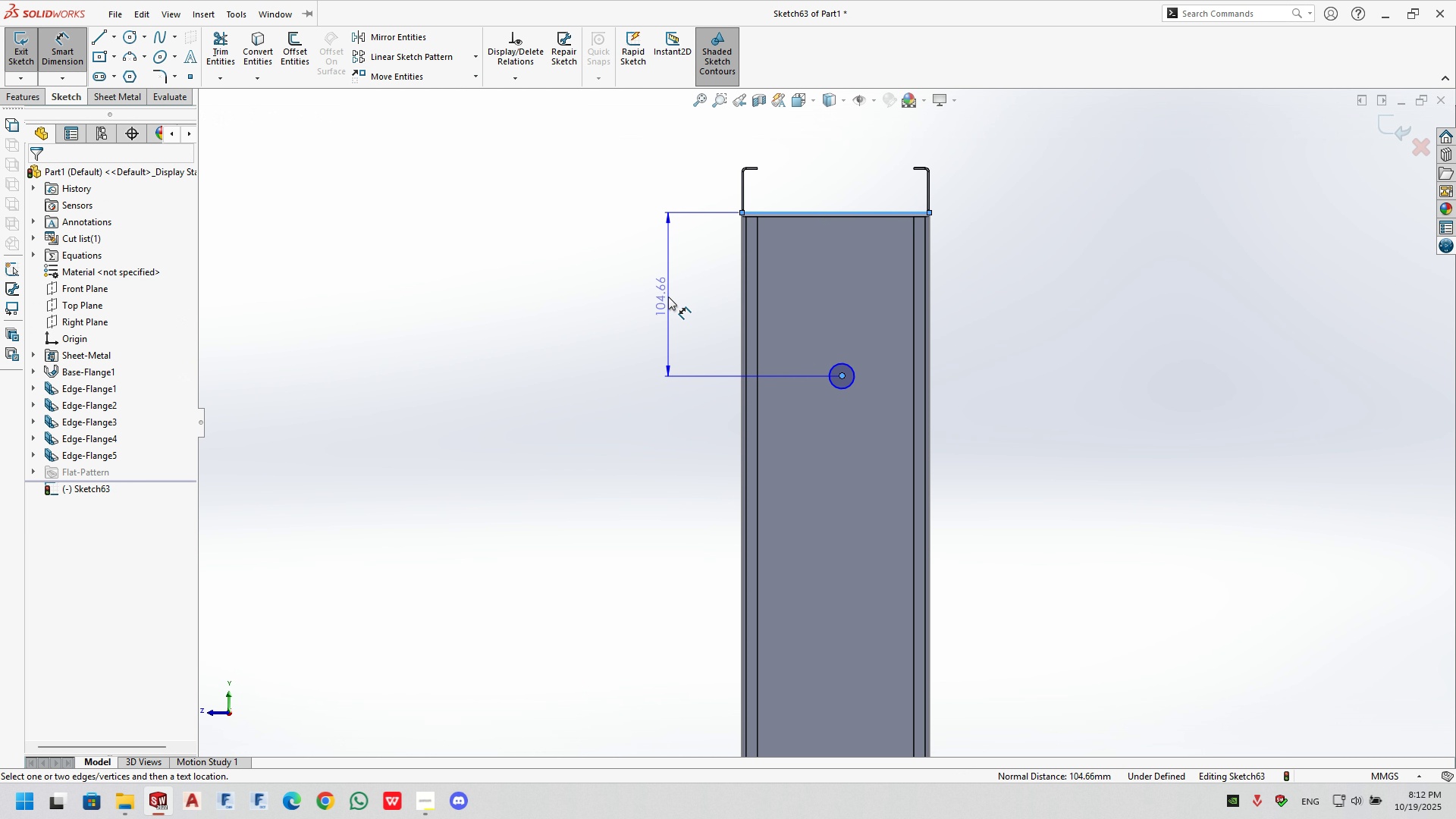 
left_click([668, 297])
 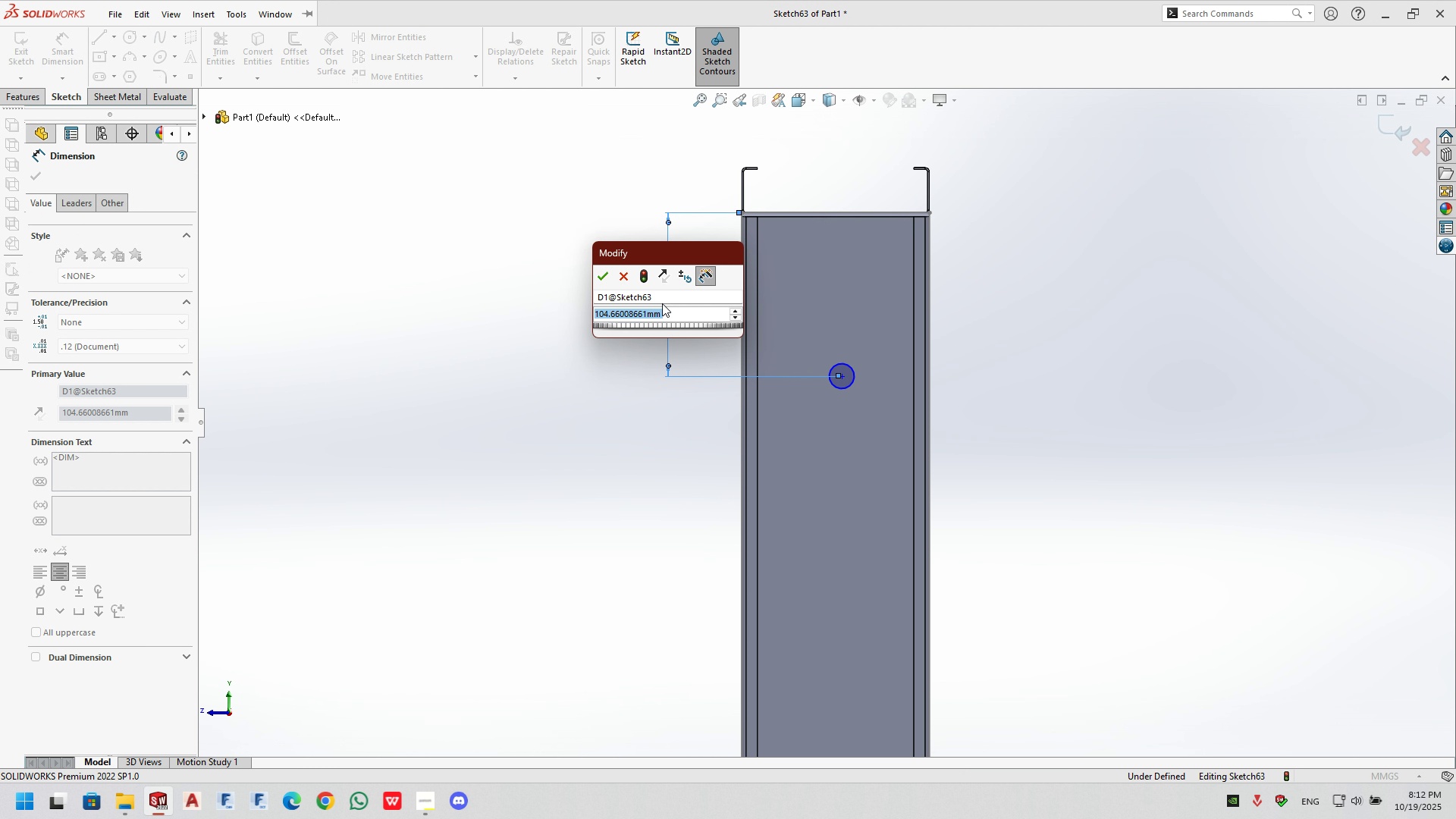 
key(Numpad8)
 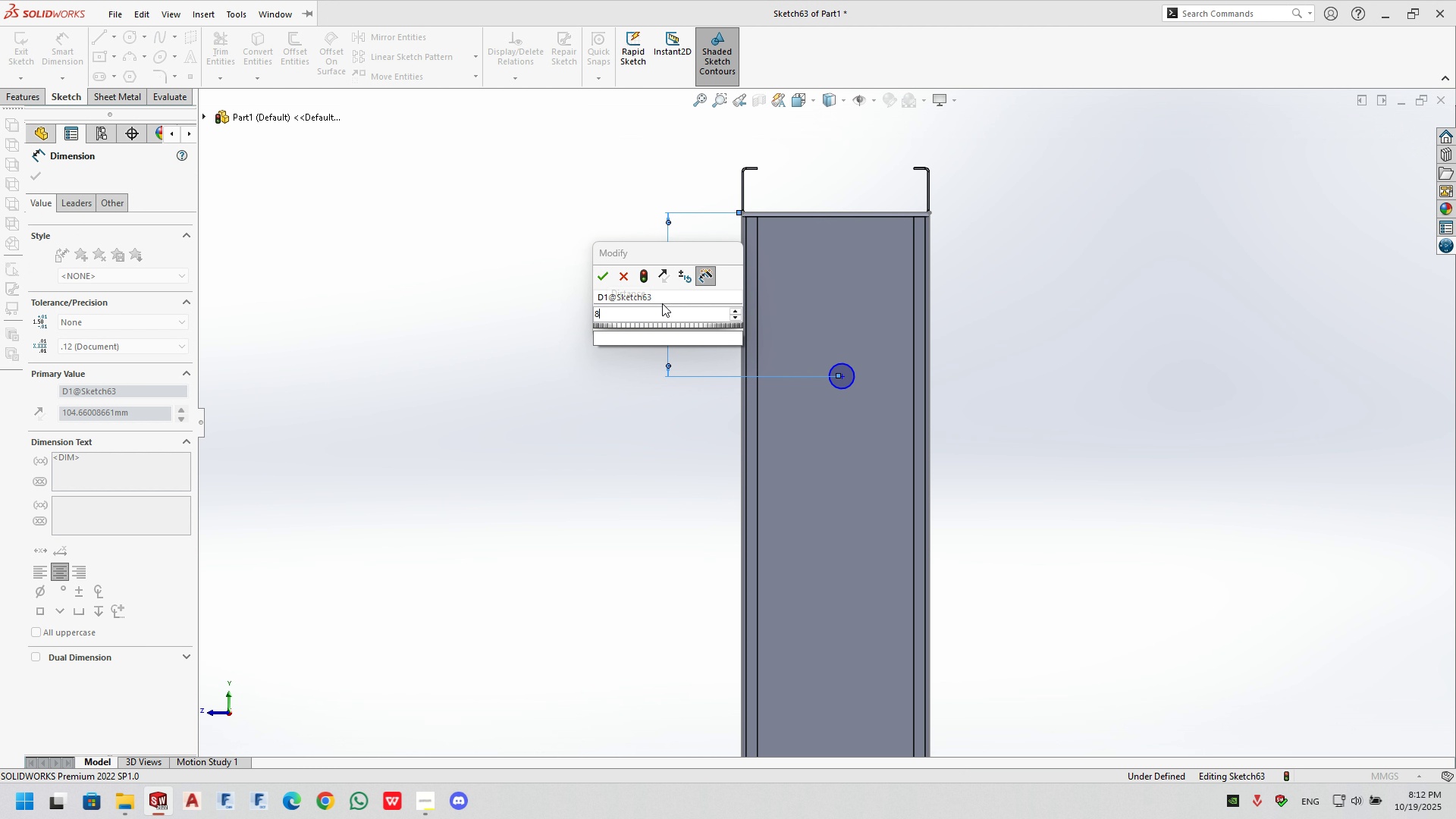 
key(Numpad5)
 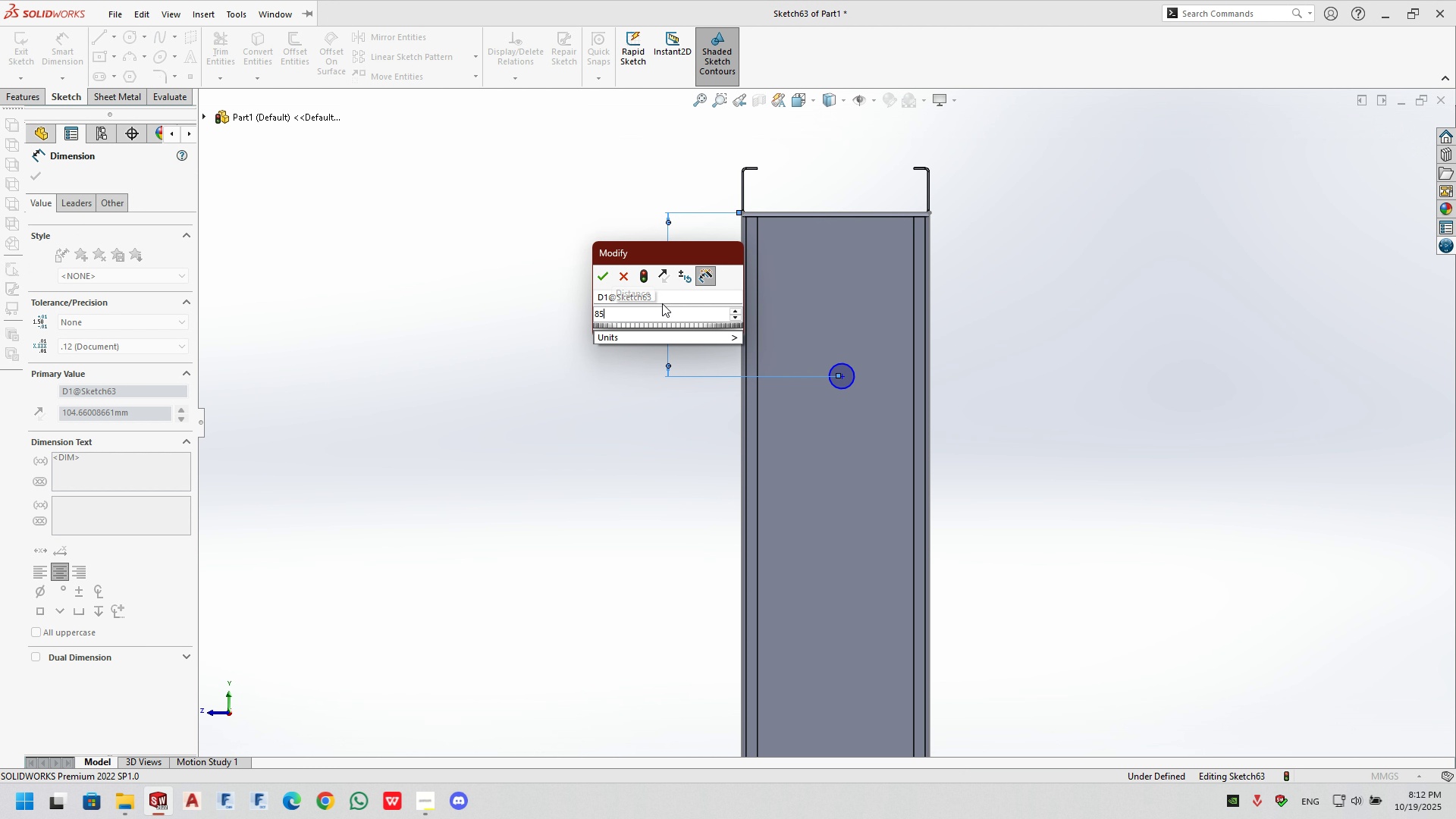 
key(NumpadEnter)
 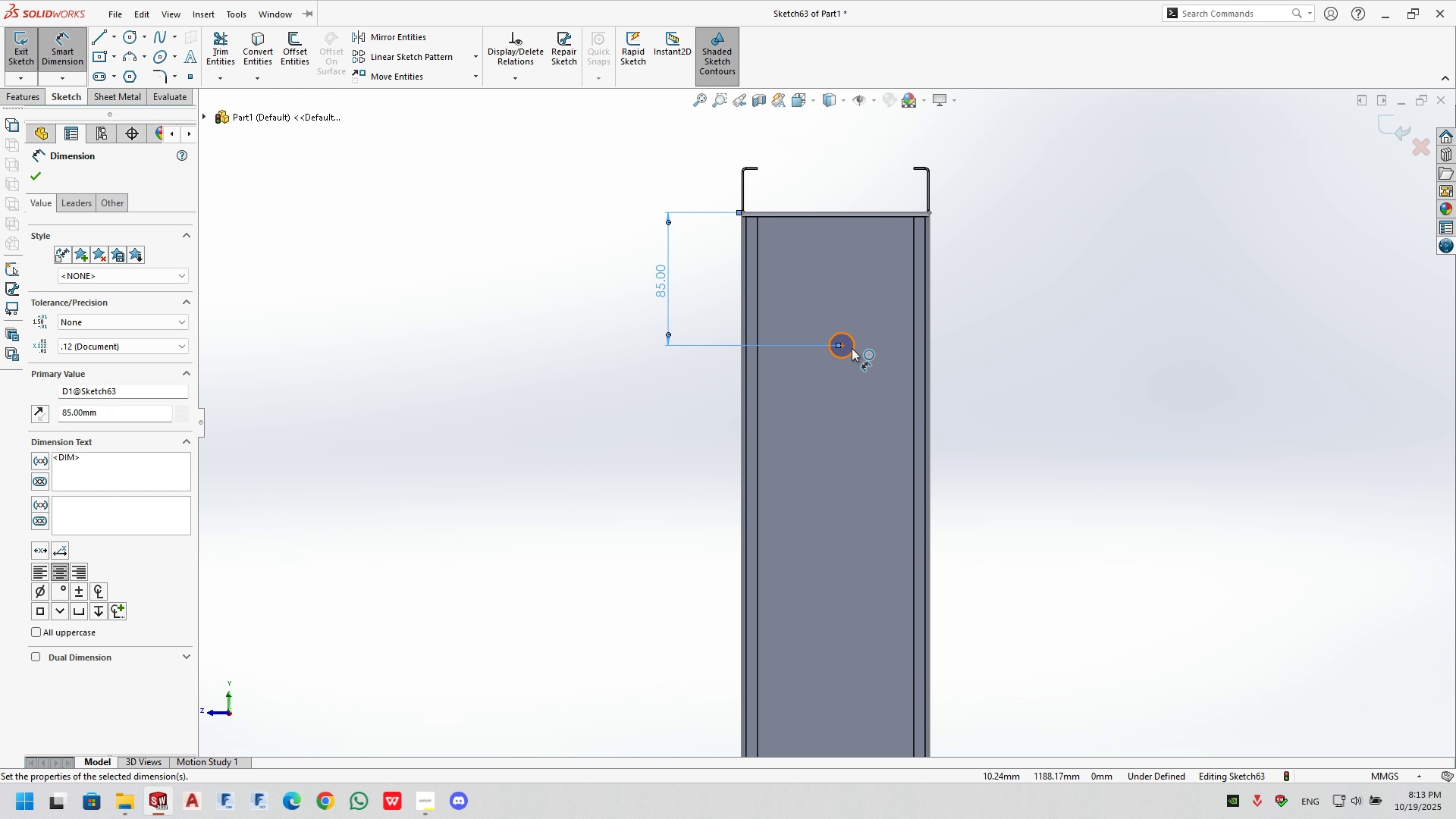 
double_click([869, 292])
 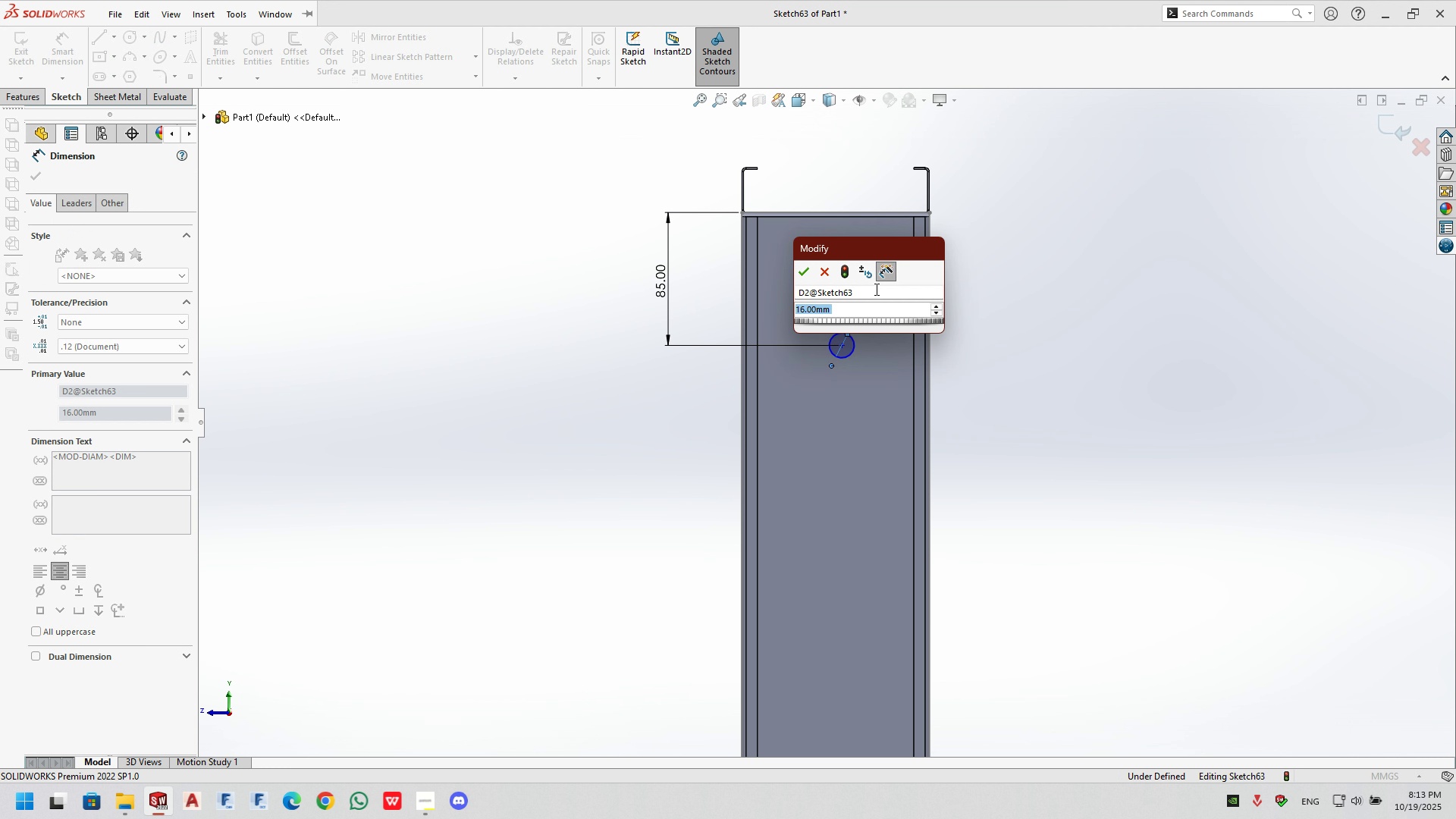 
key(Enter)
 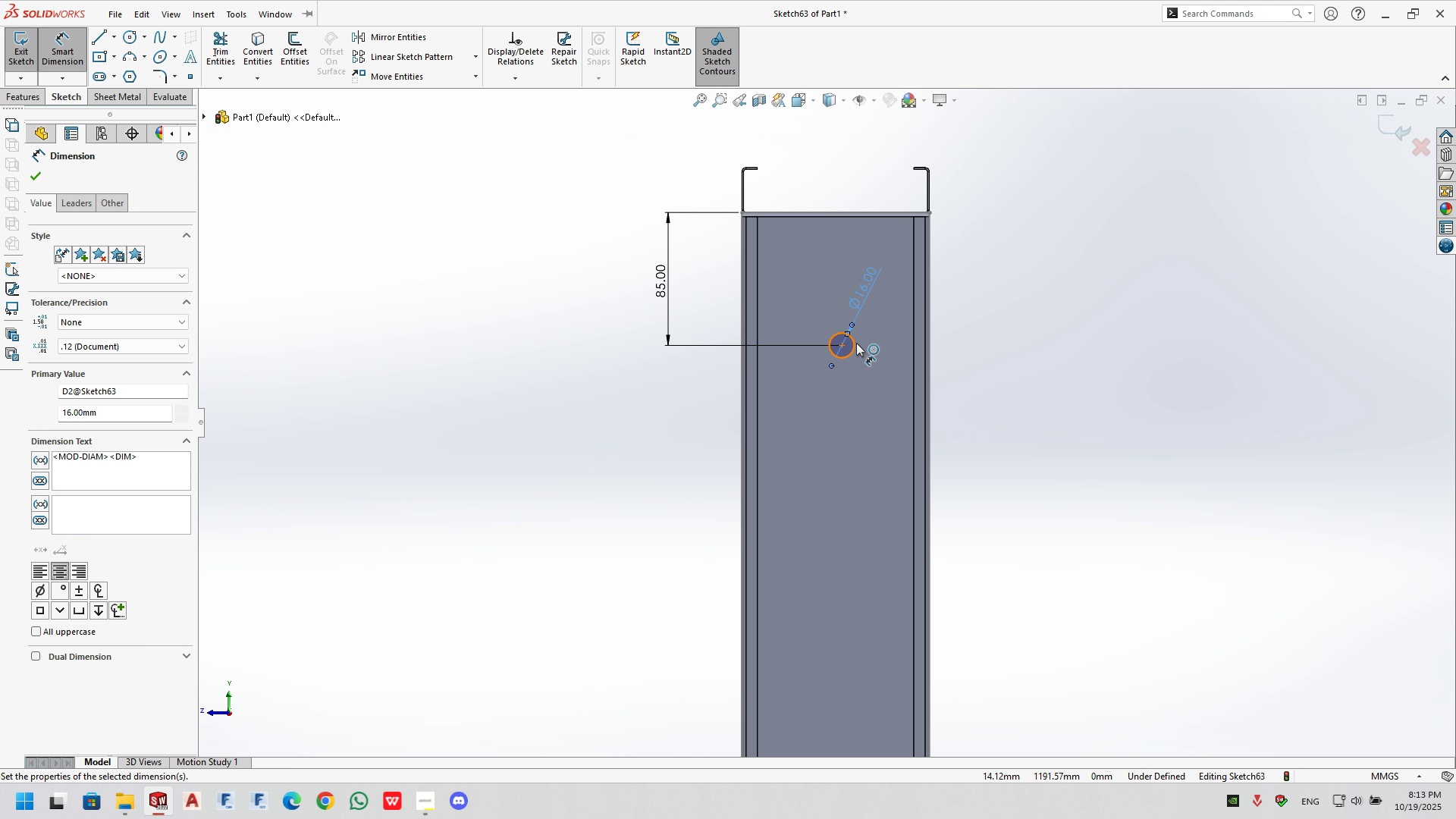 
left_click([856, 343])
 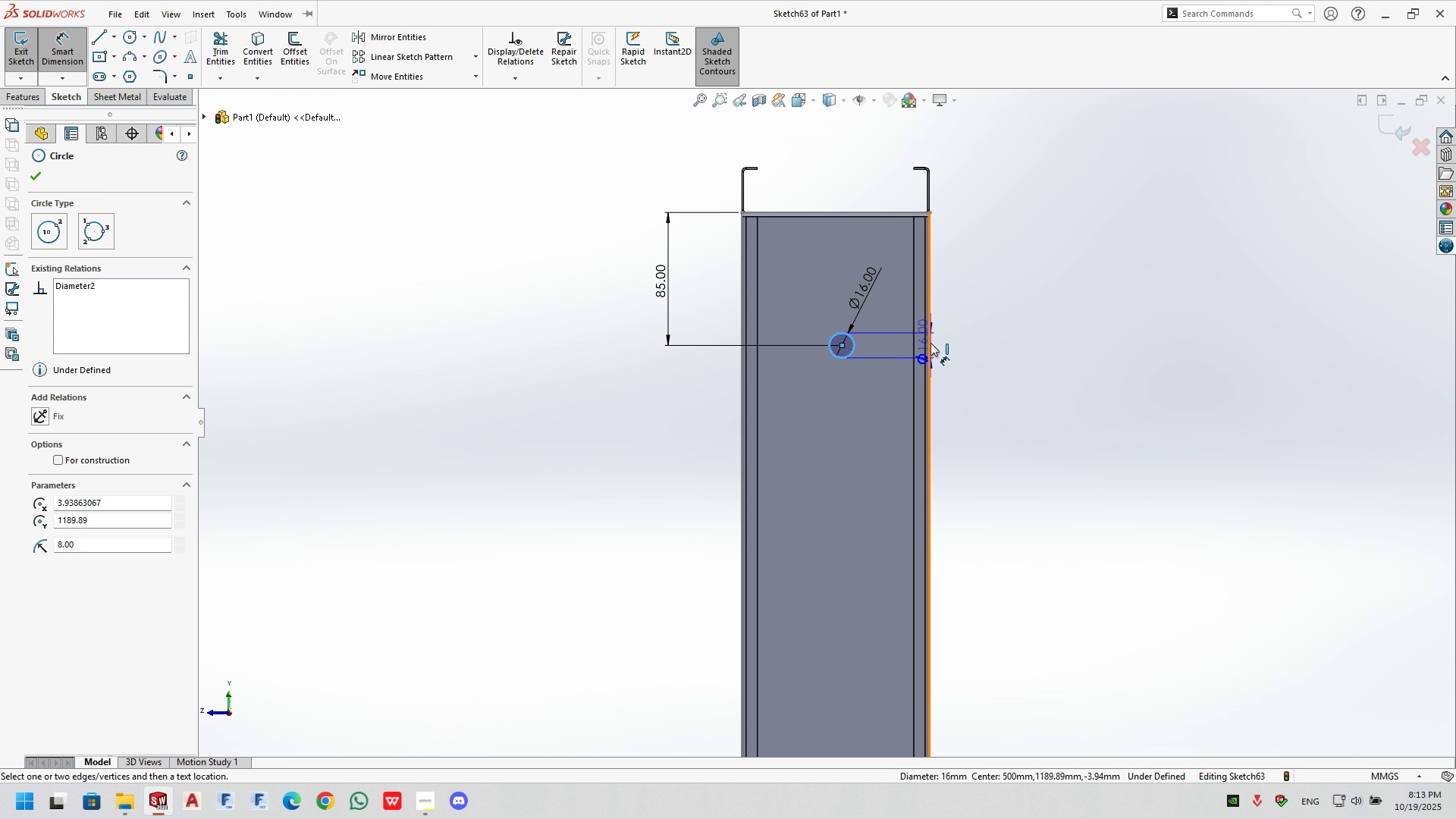 
left_click([930, 343])
 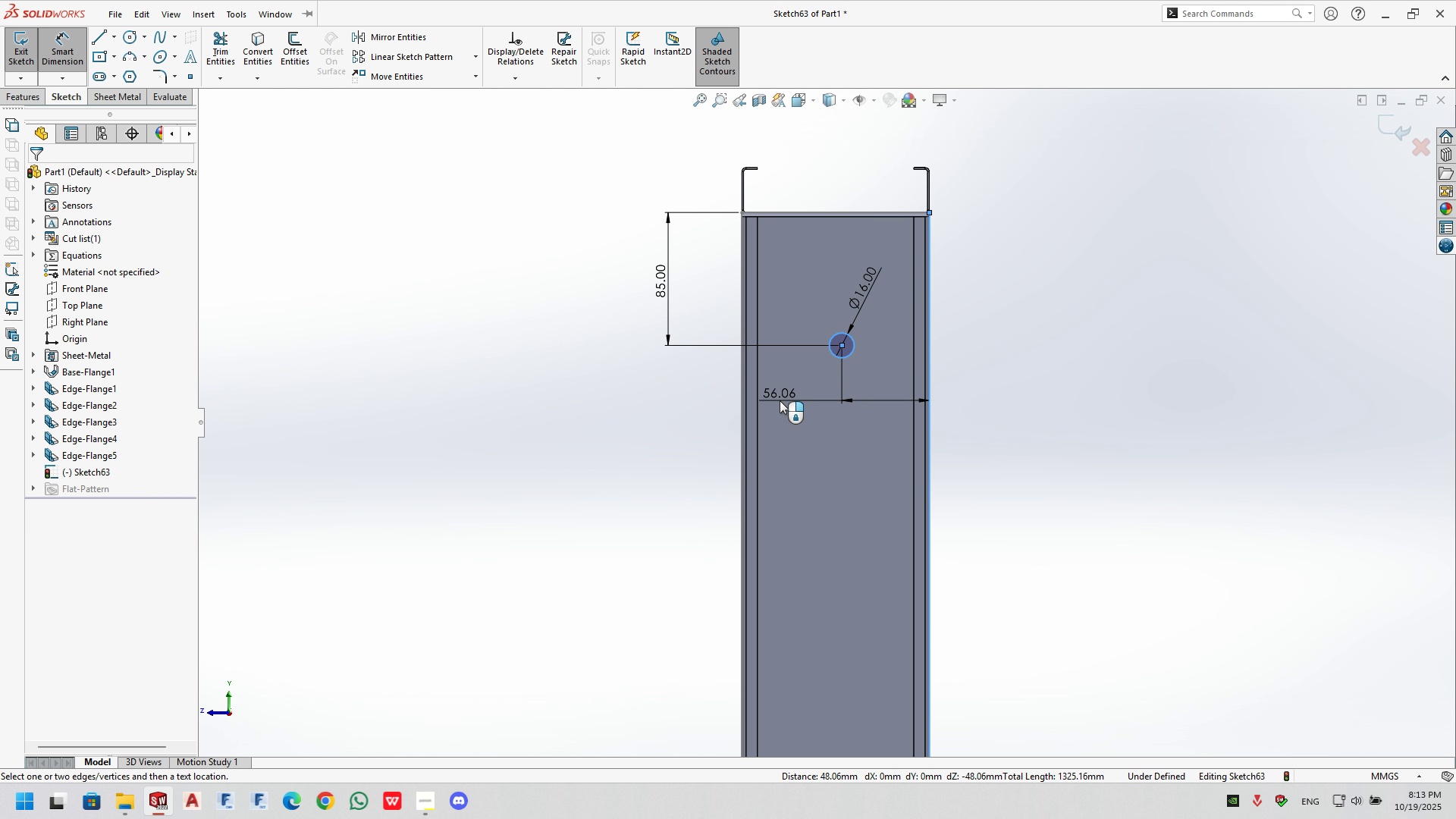 
left_click([780, 400])
 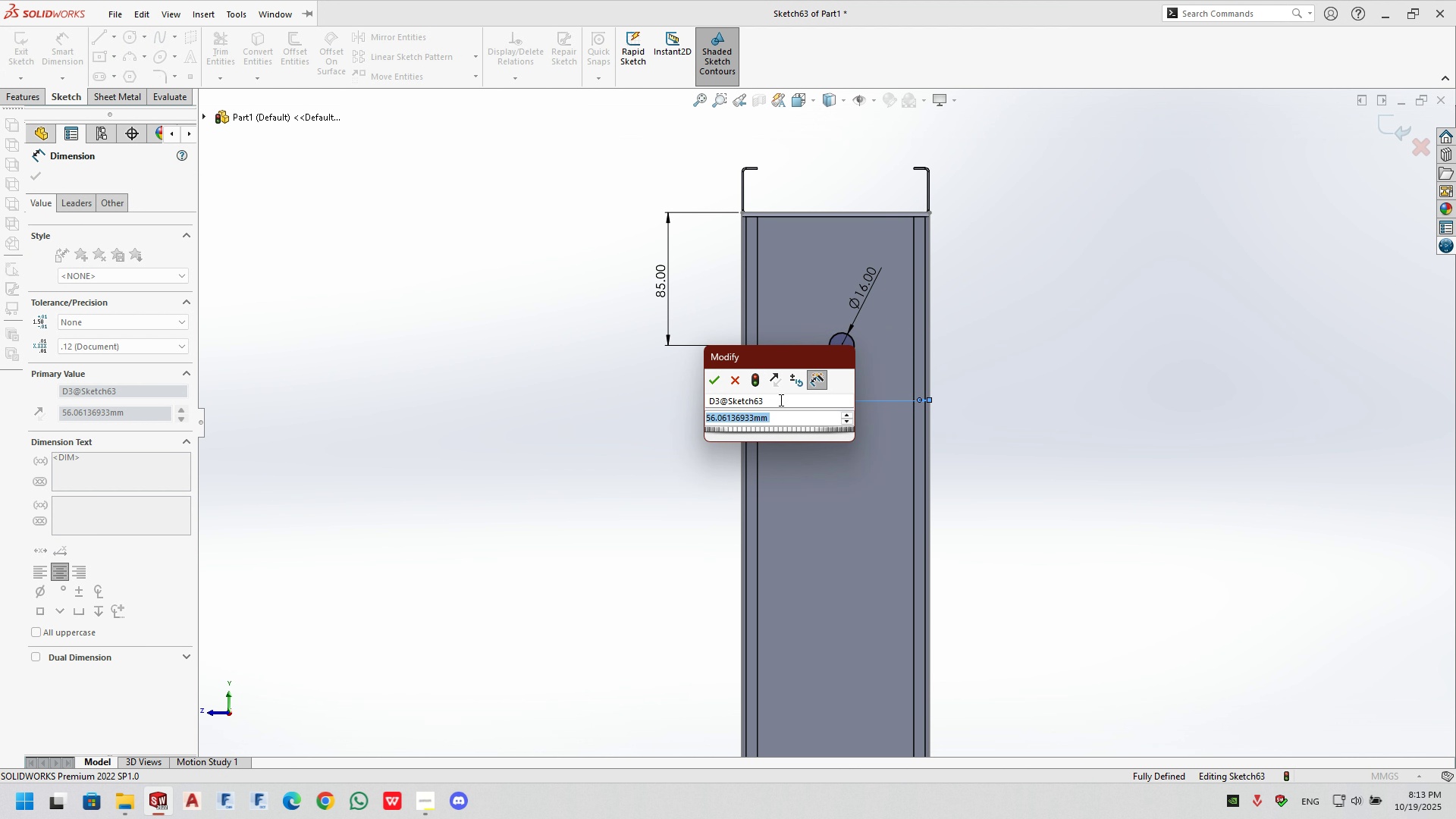 
key(Enter)
 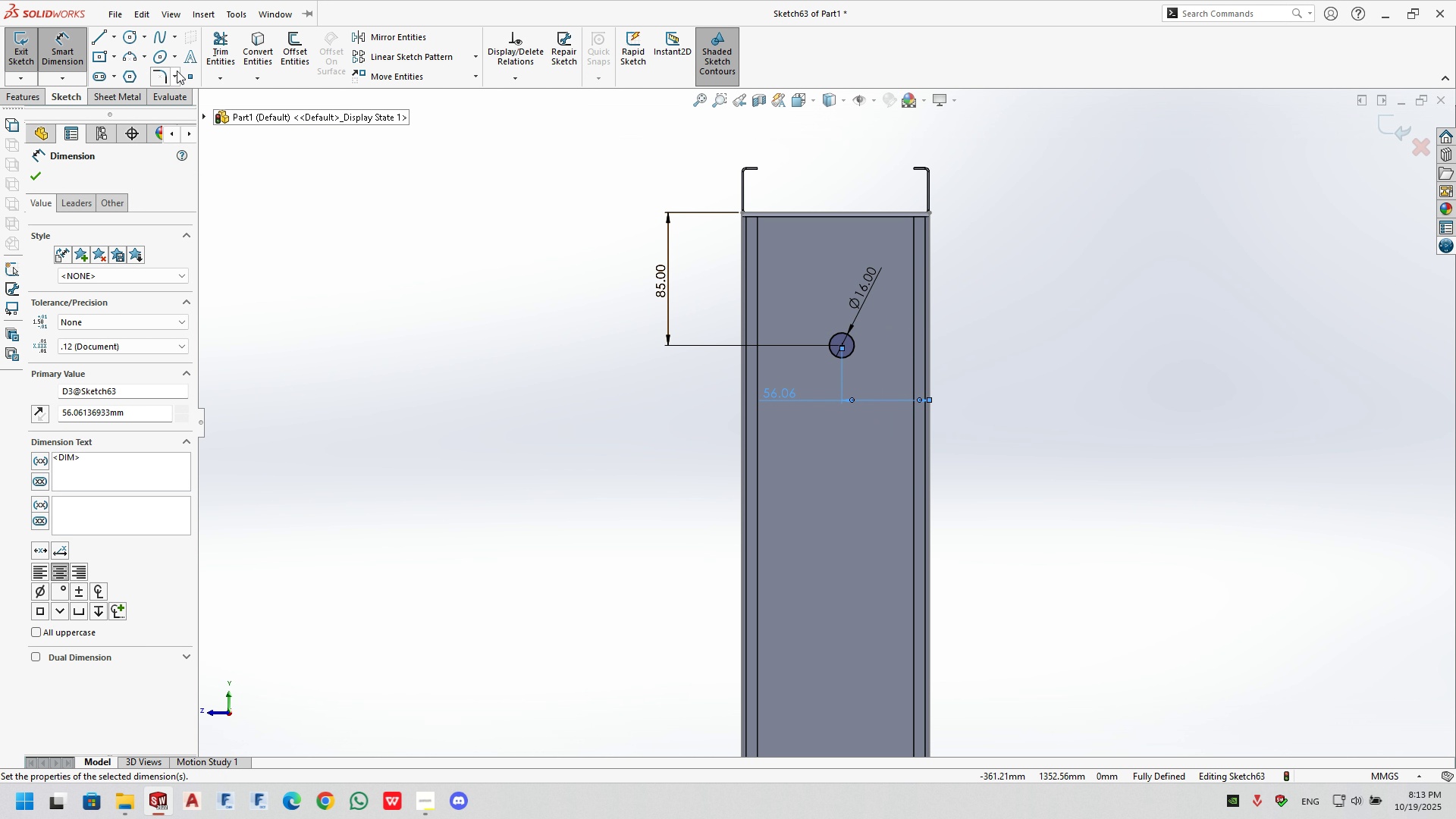 
left_click([364, 40])
 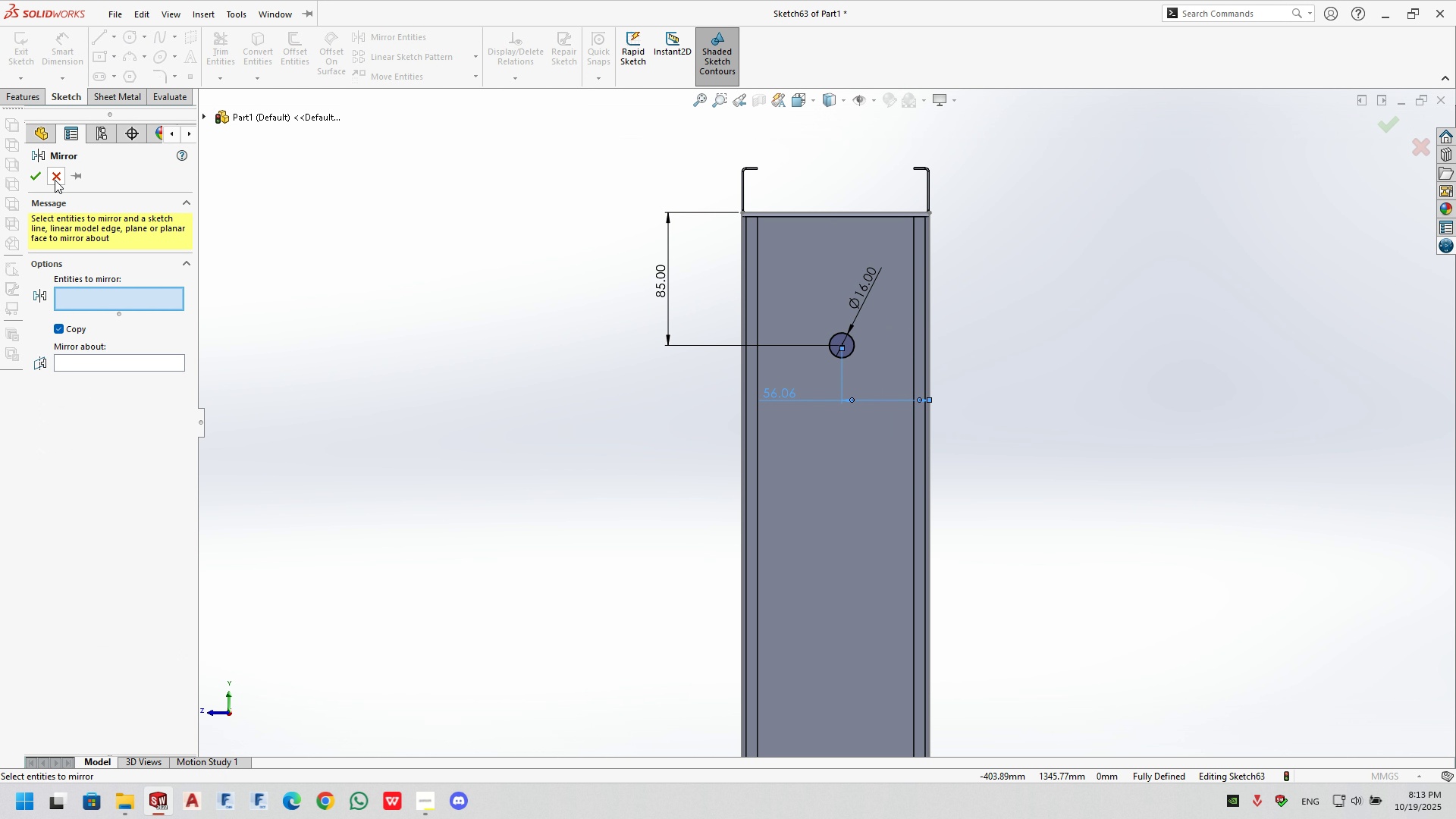 
left_click([50, 180])
 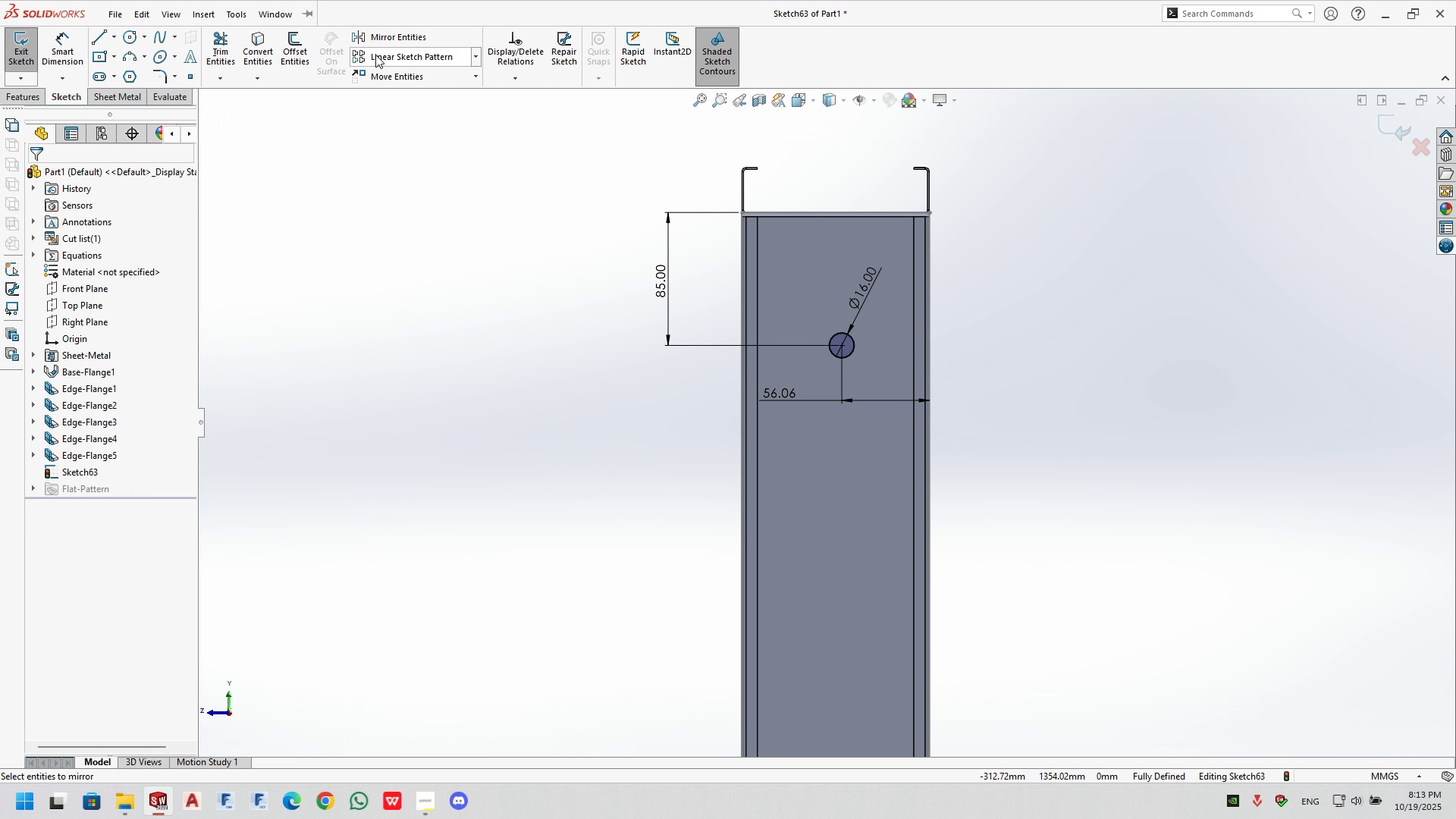 
left_click([375, 55])
 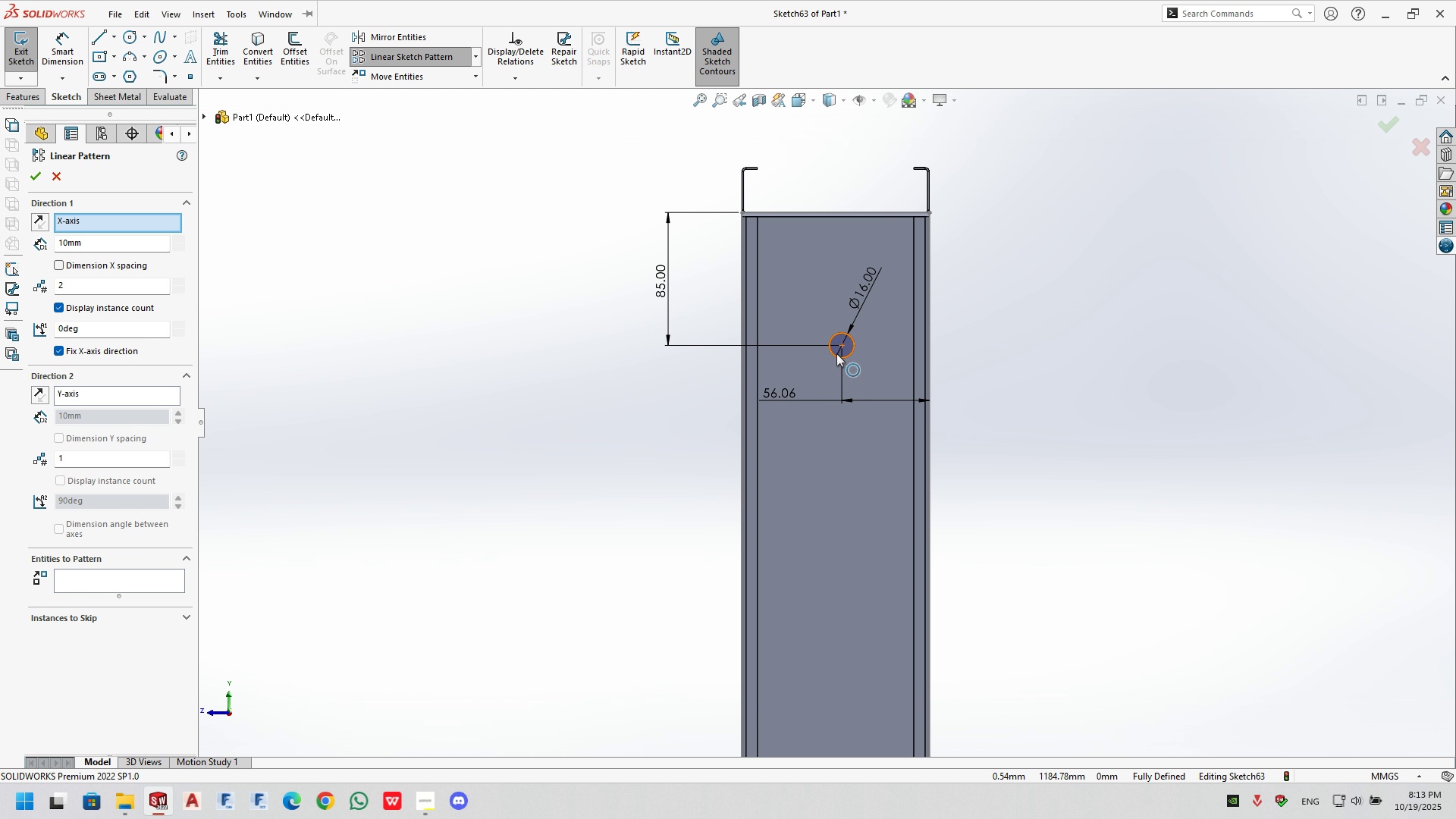 
left_click([836, 353])
 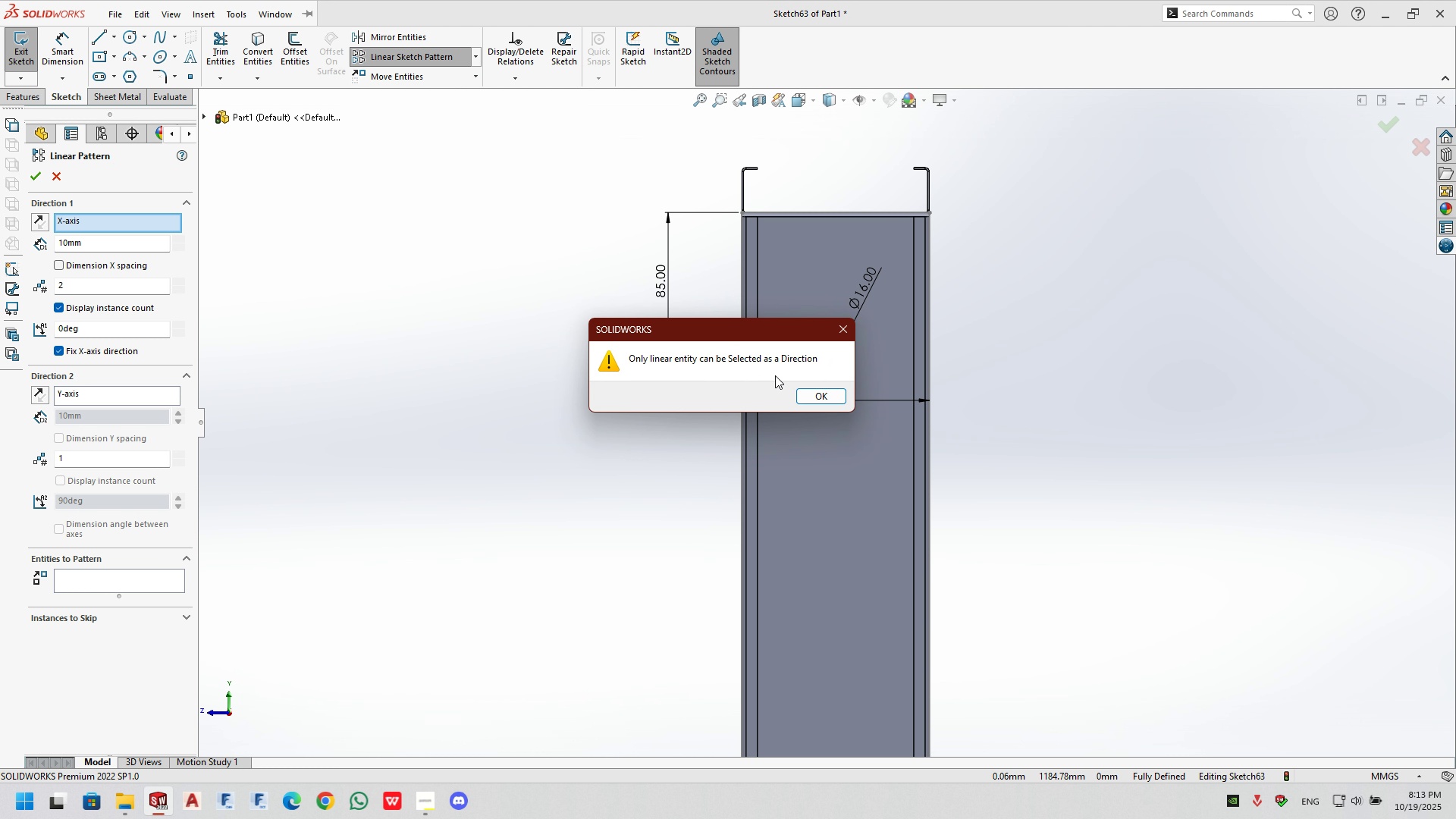 
key(Enter)
 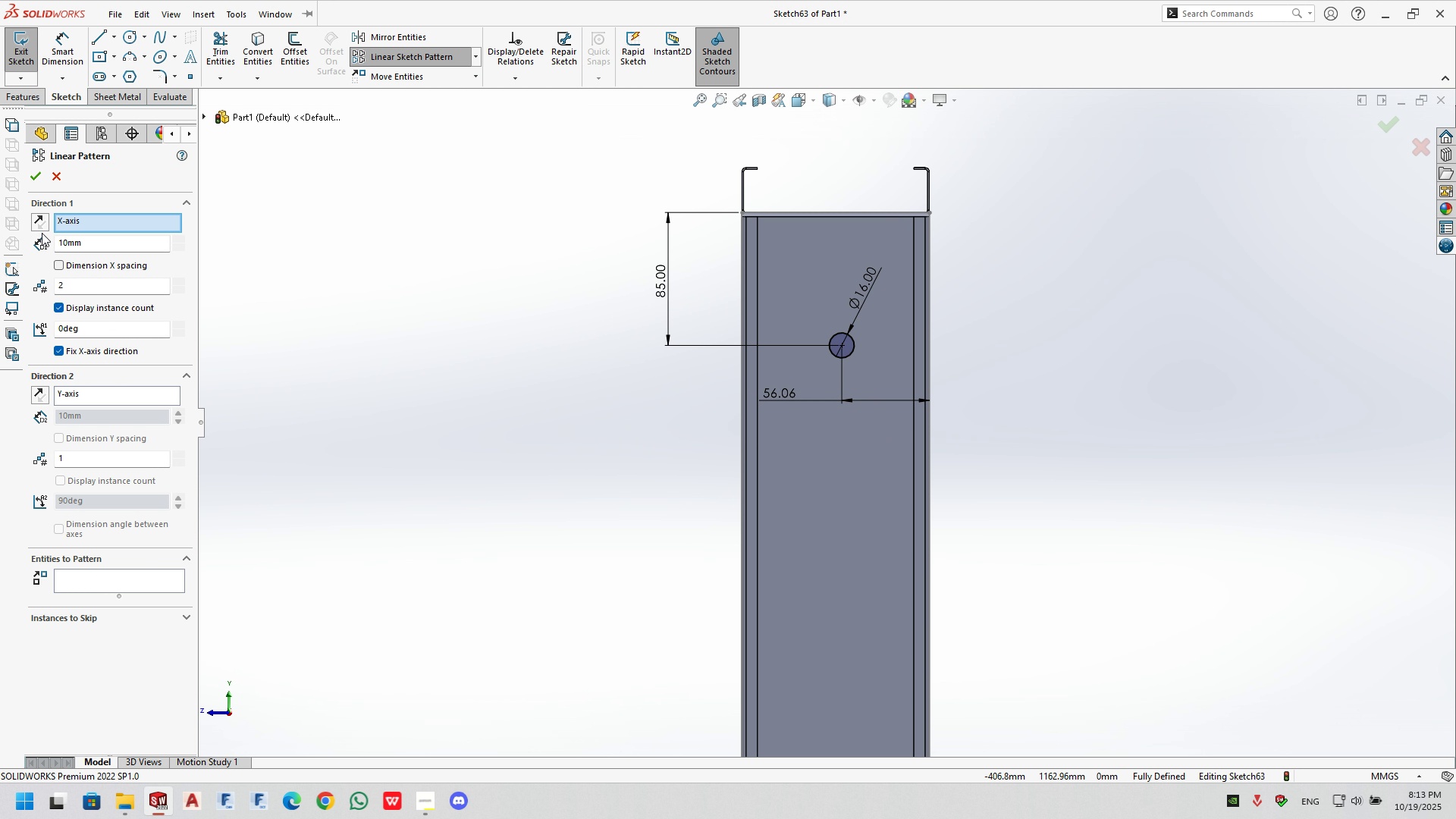 
left_click([48, 183])
 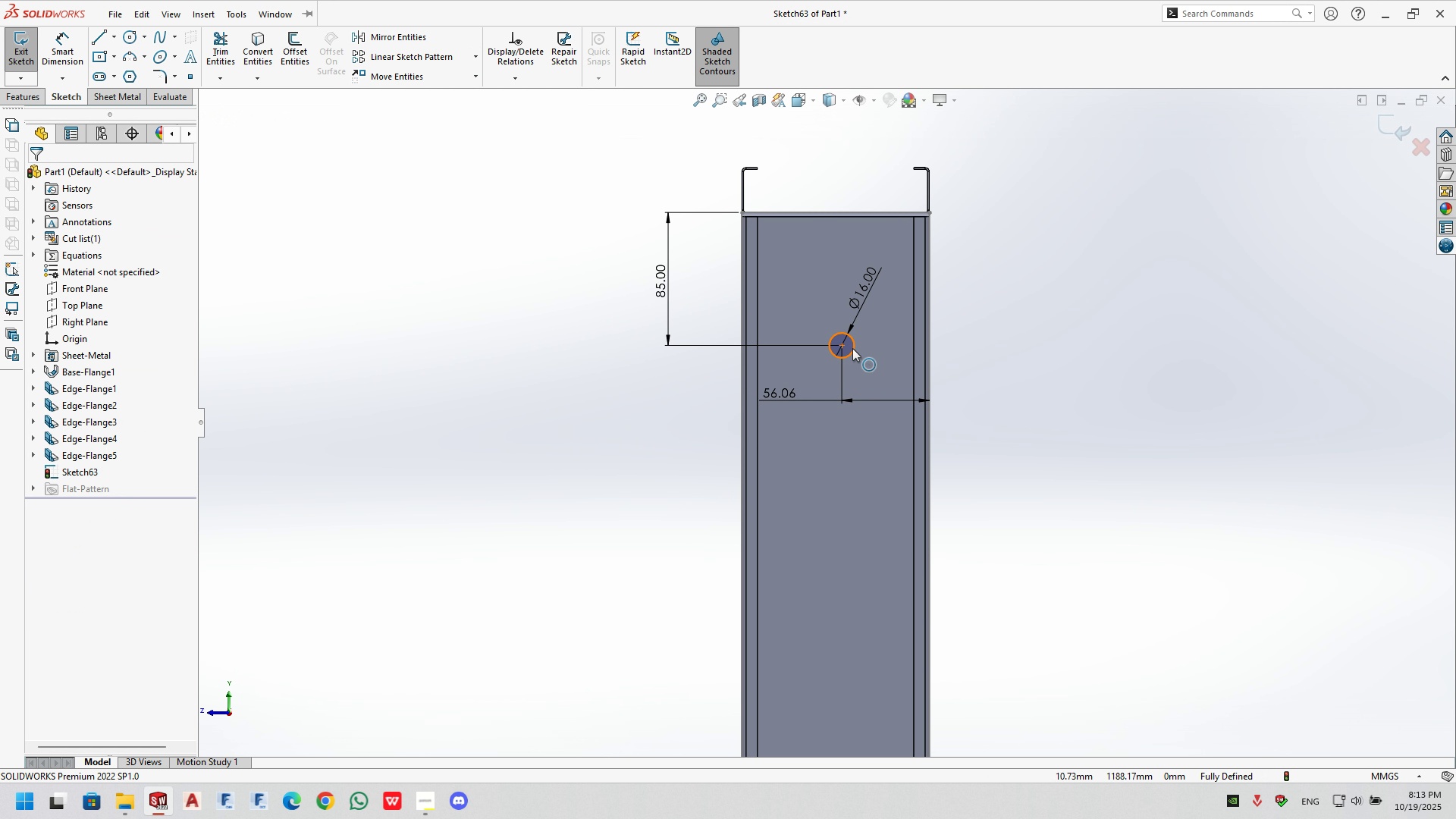 
left_click([852, 348])
 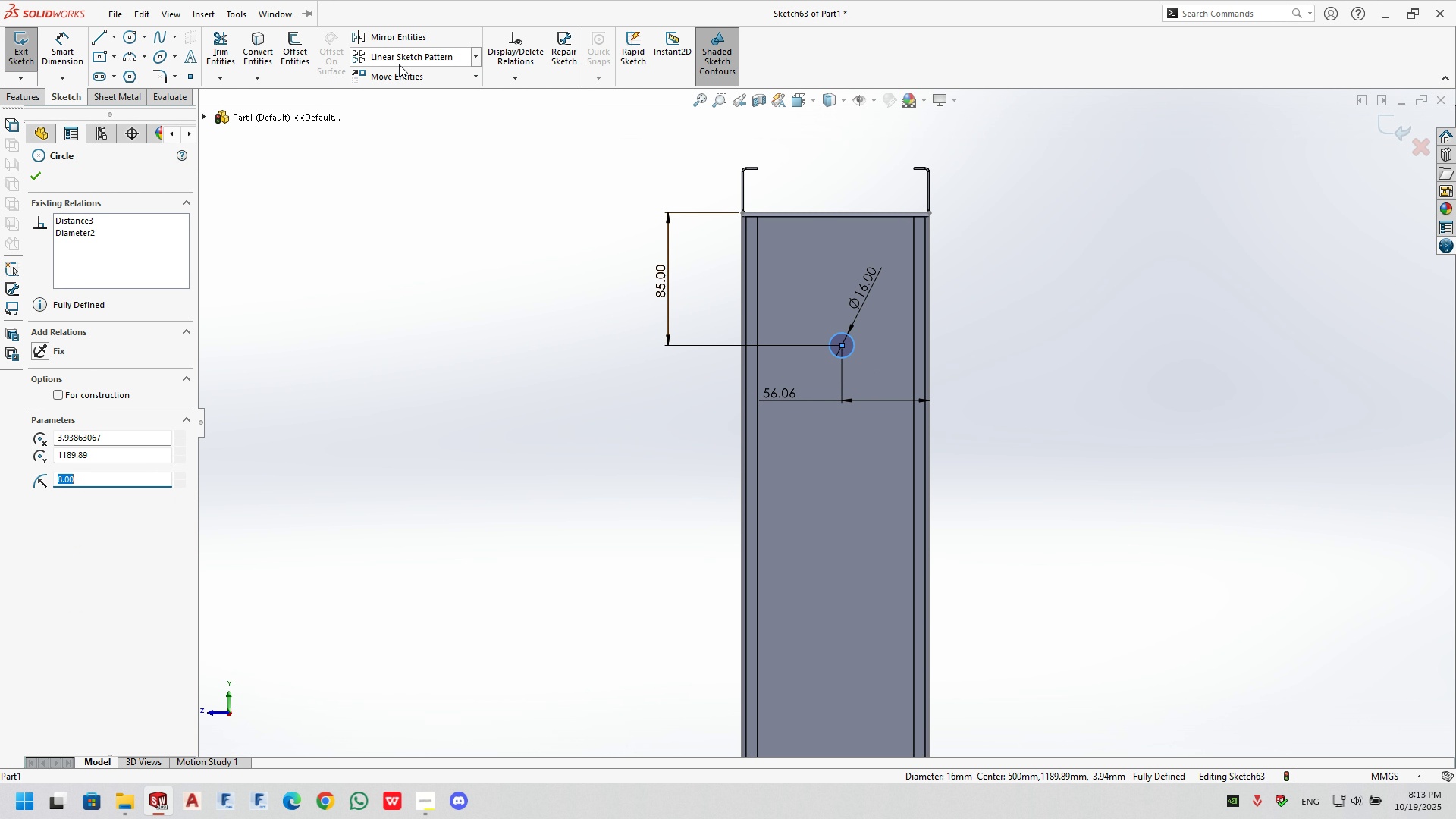 
left_click([399, 62])
 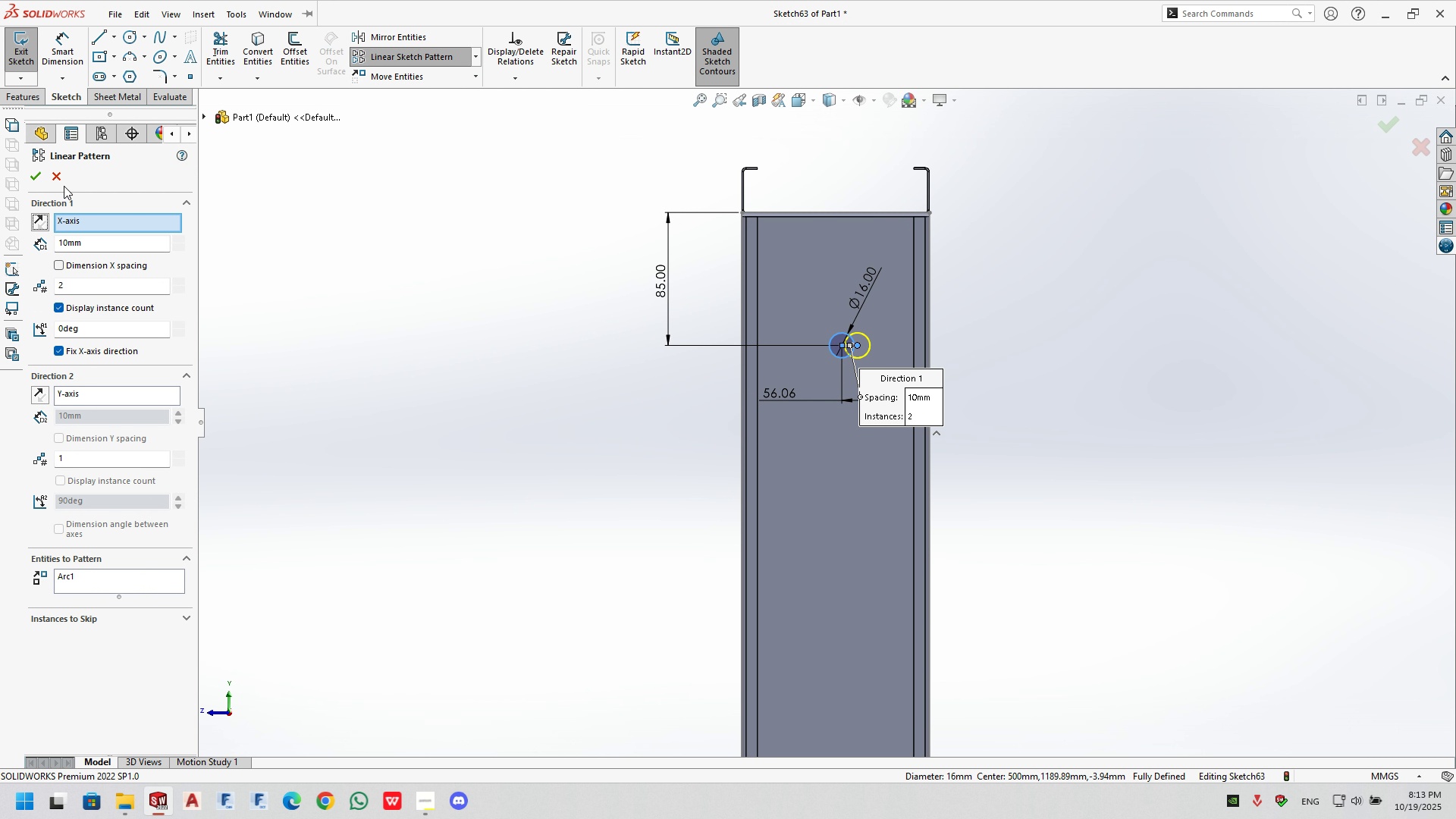 
left_click([79, 278])
 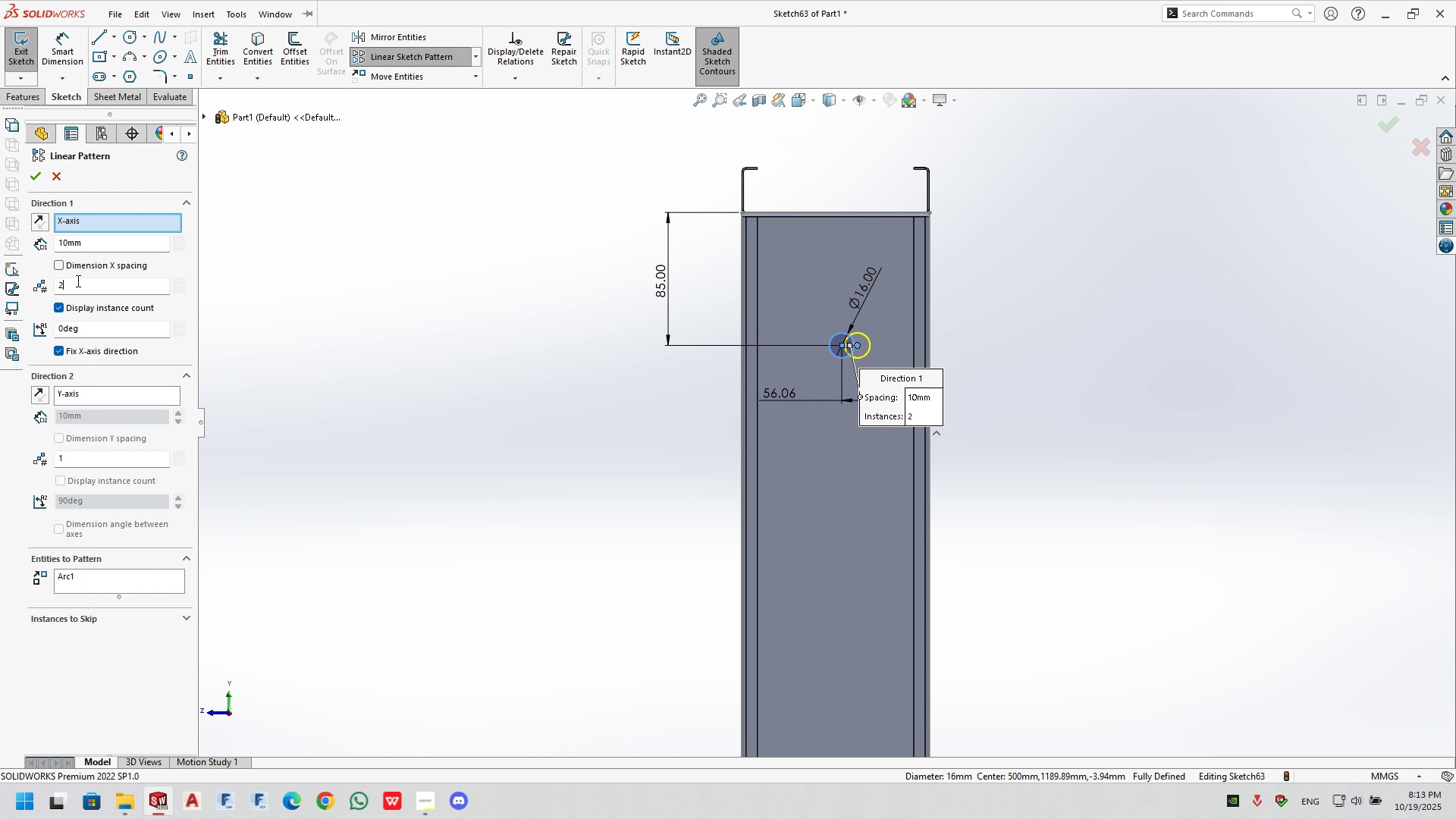 
triple_click([77, 281])
 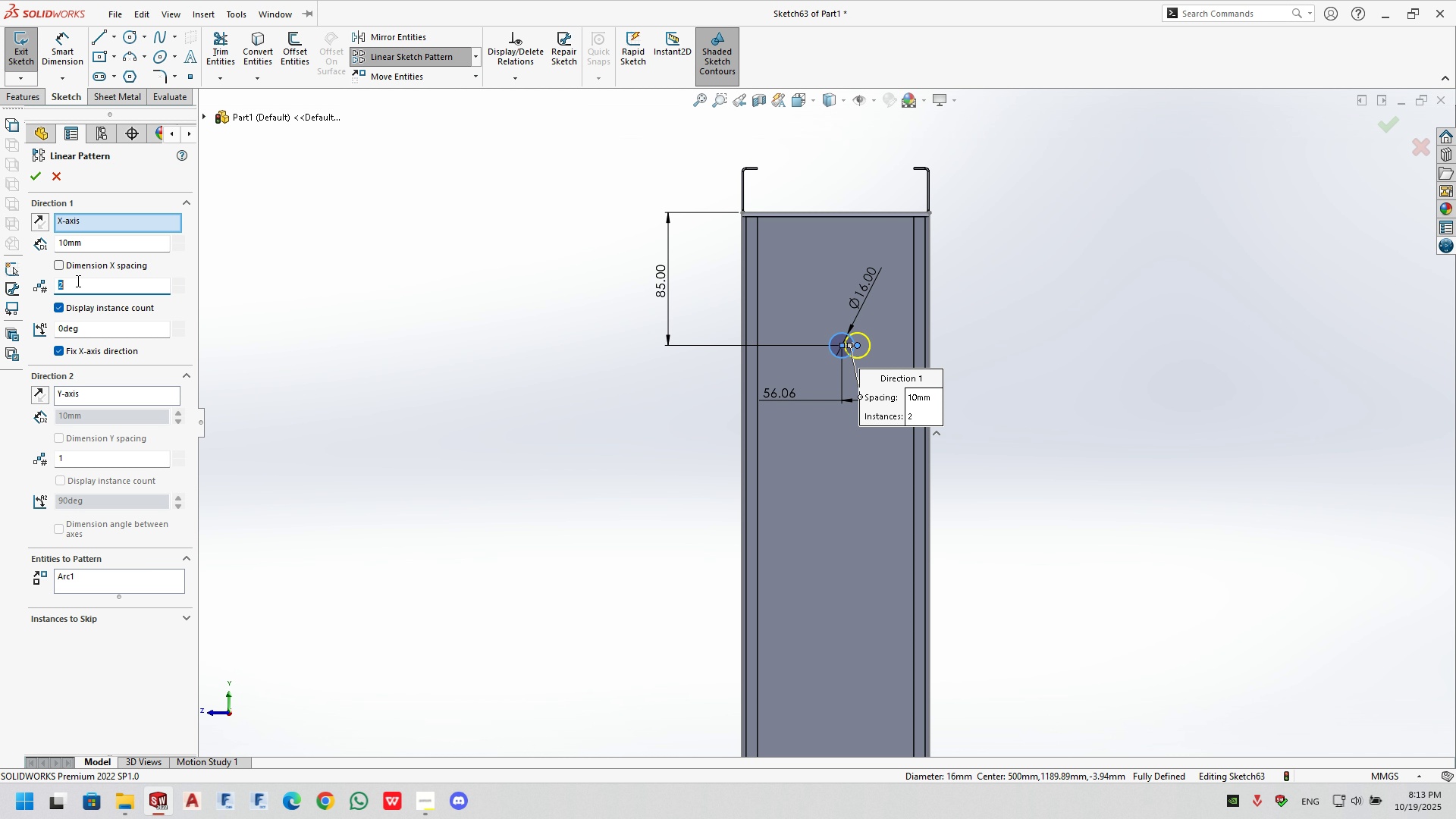 
triple_click([77, 281])
 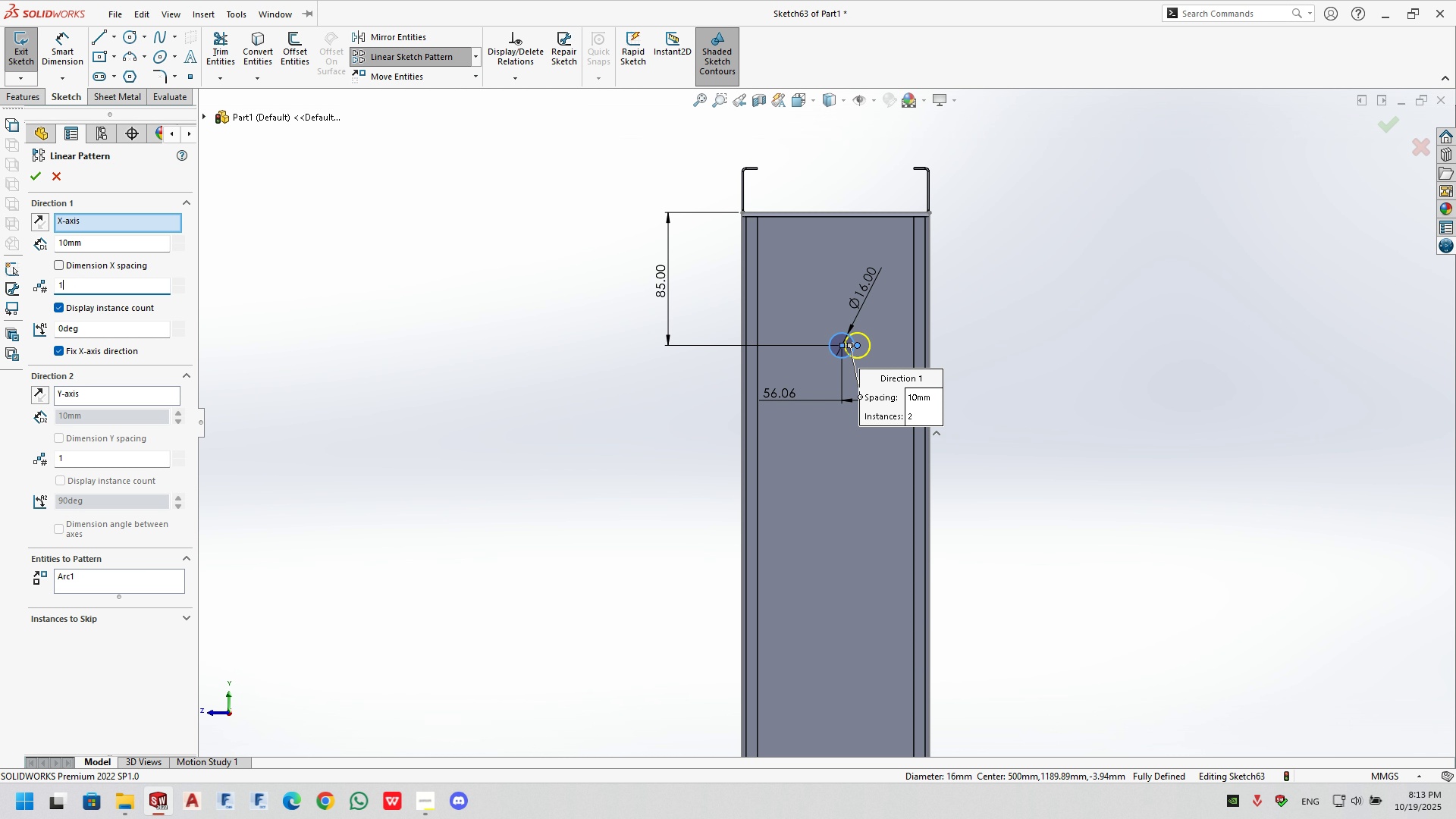 
key(Numpad1)
 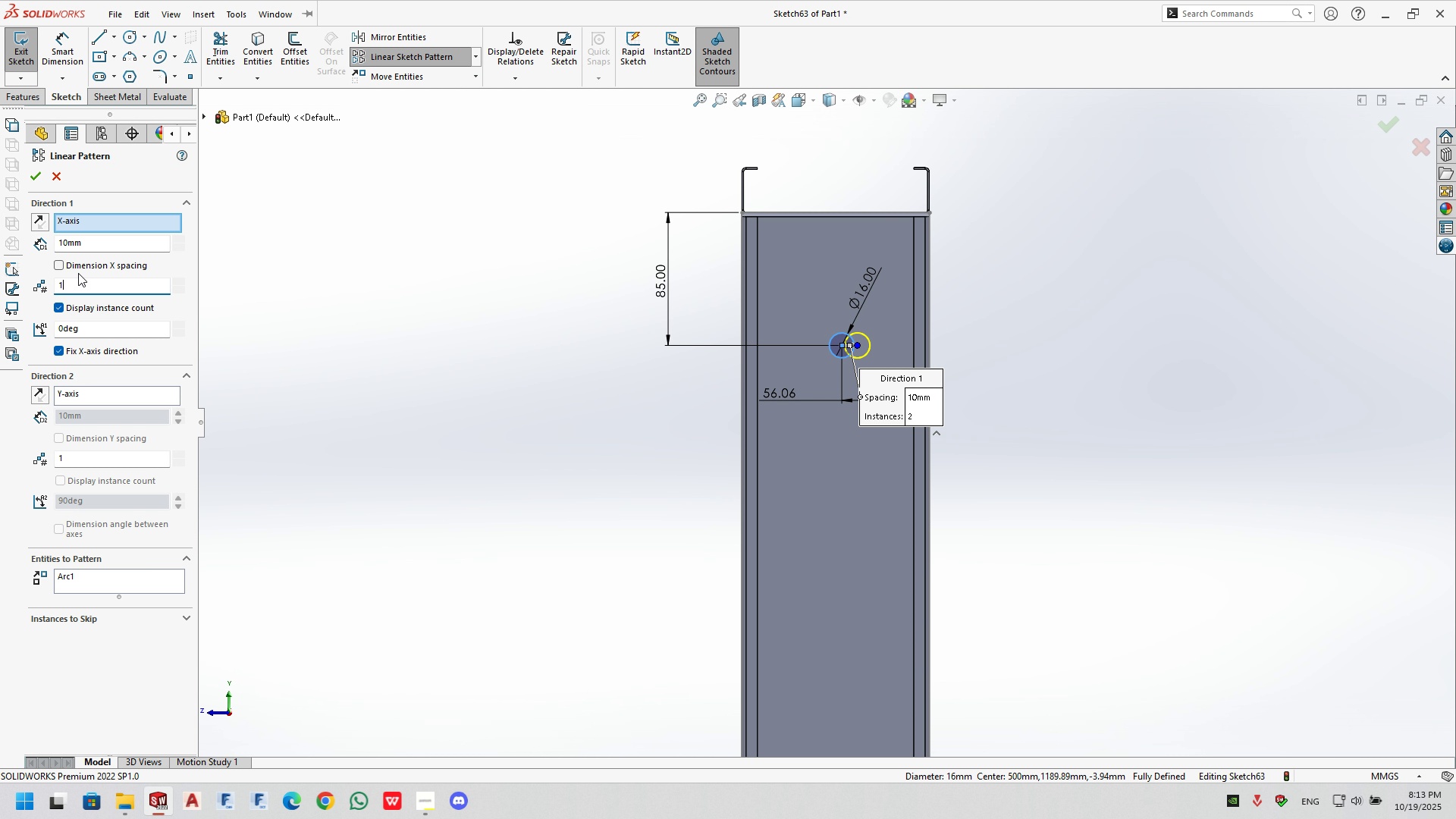 
key(NumpadEnter)
 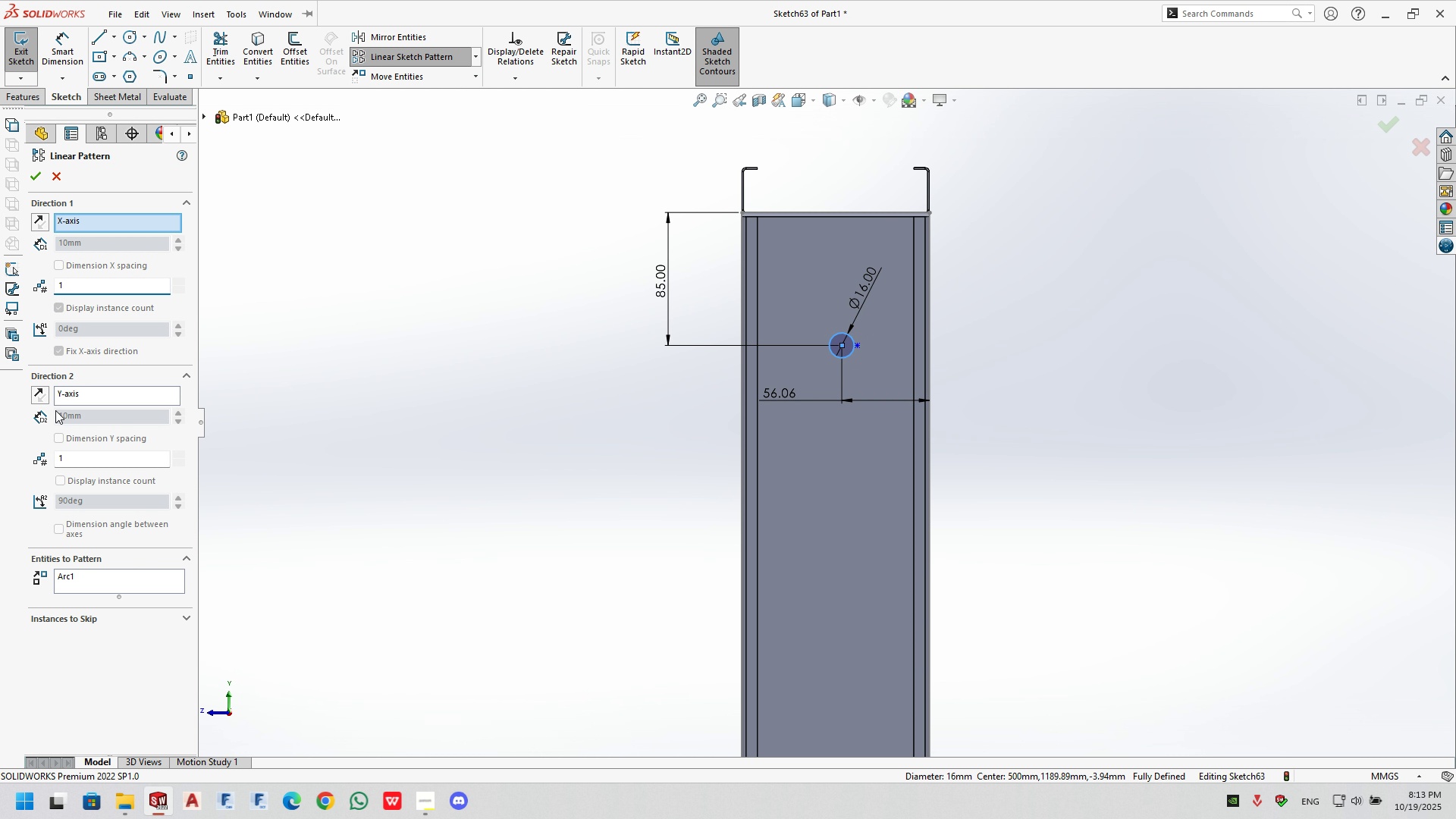 
double_click([79, 455])
 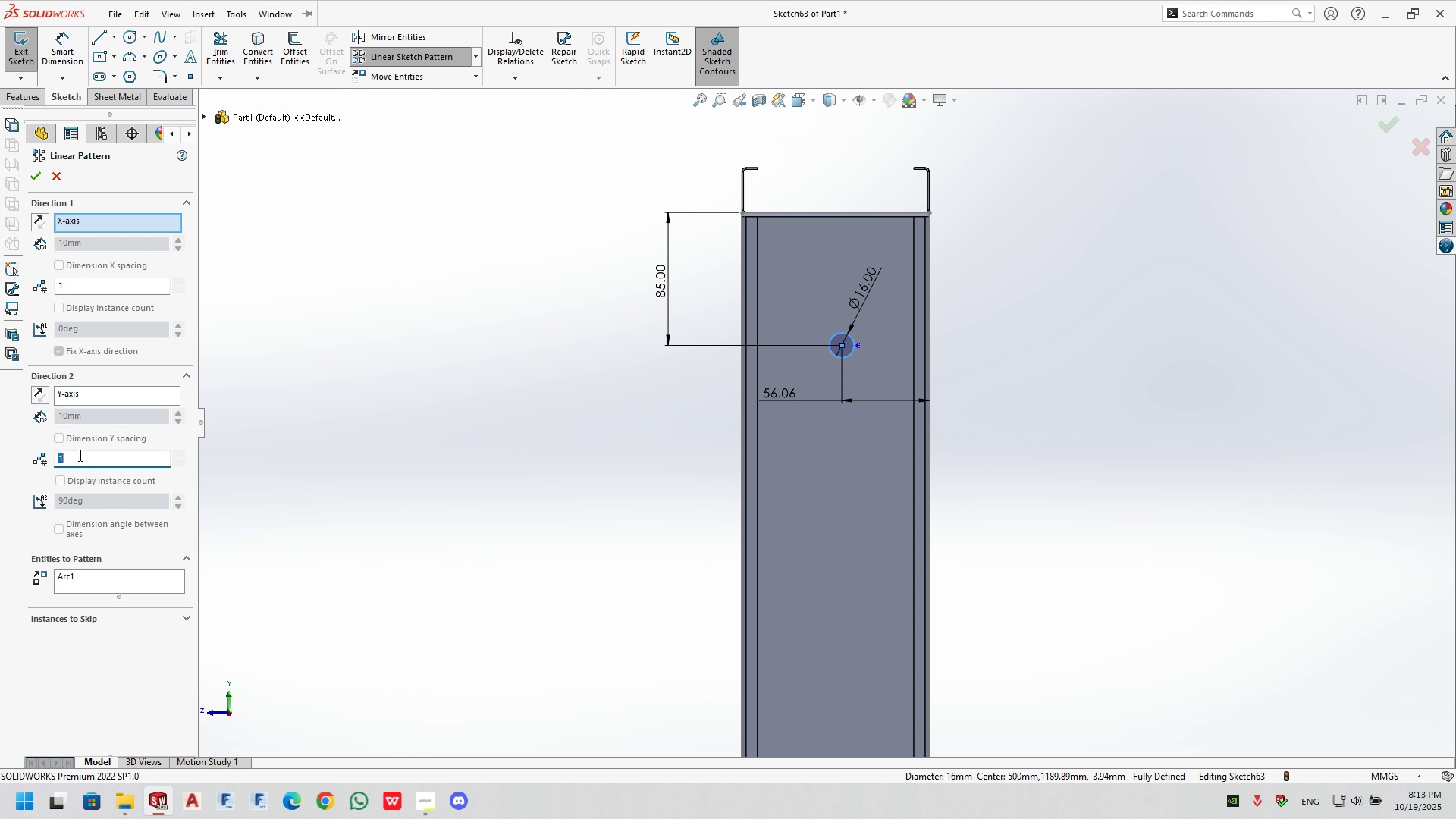 
key(Numpad7)
 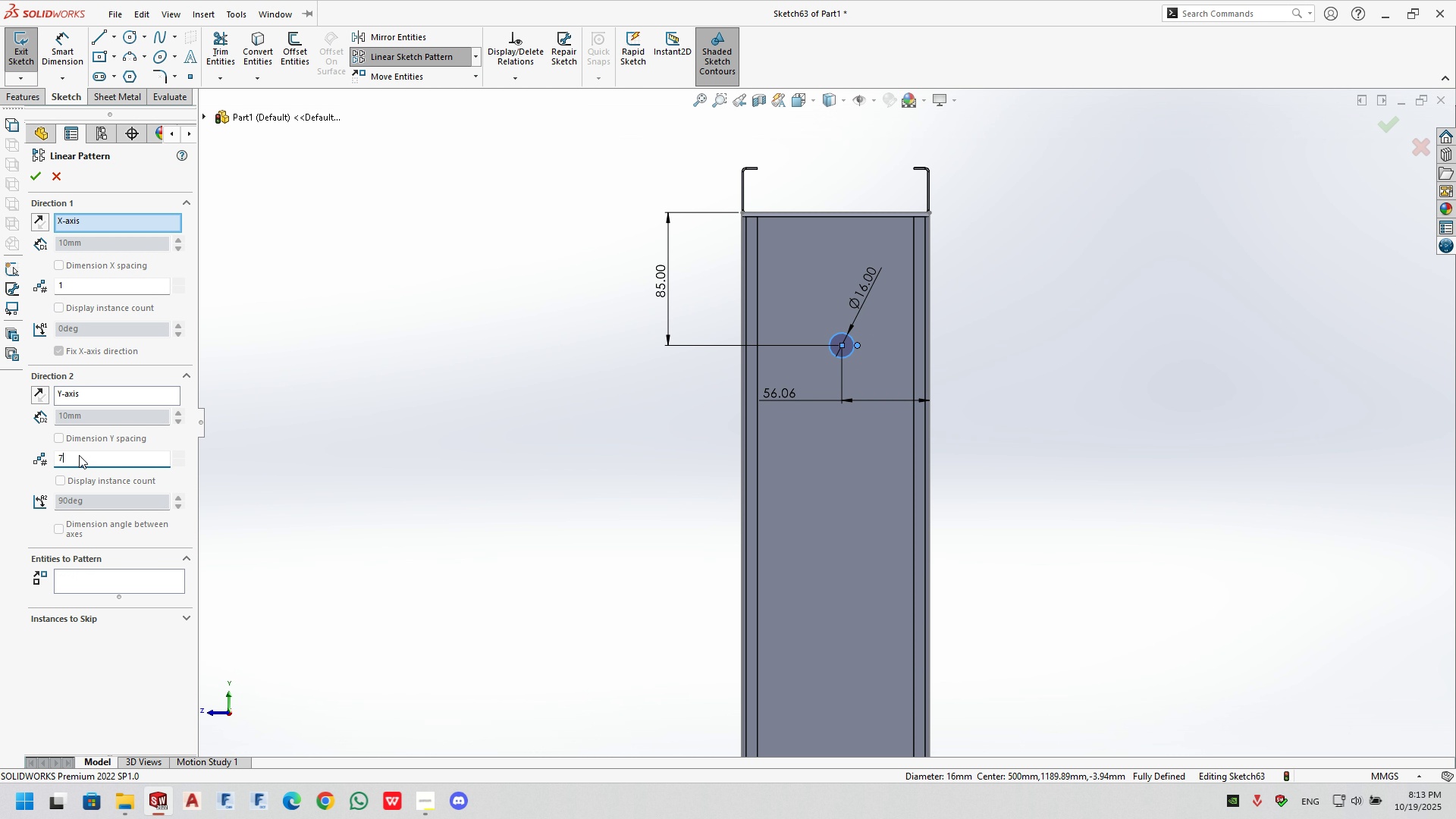 
key(NumpadEnter)
 